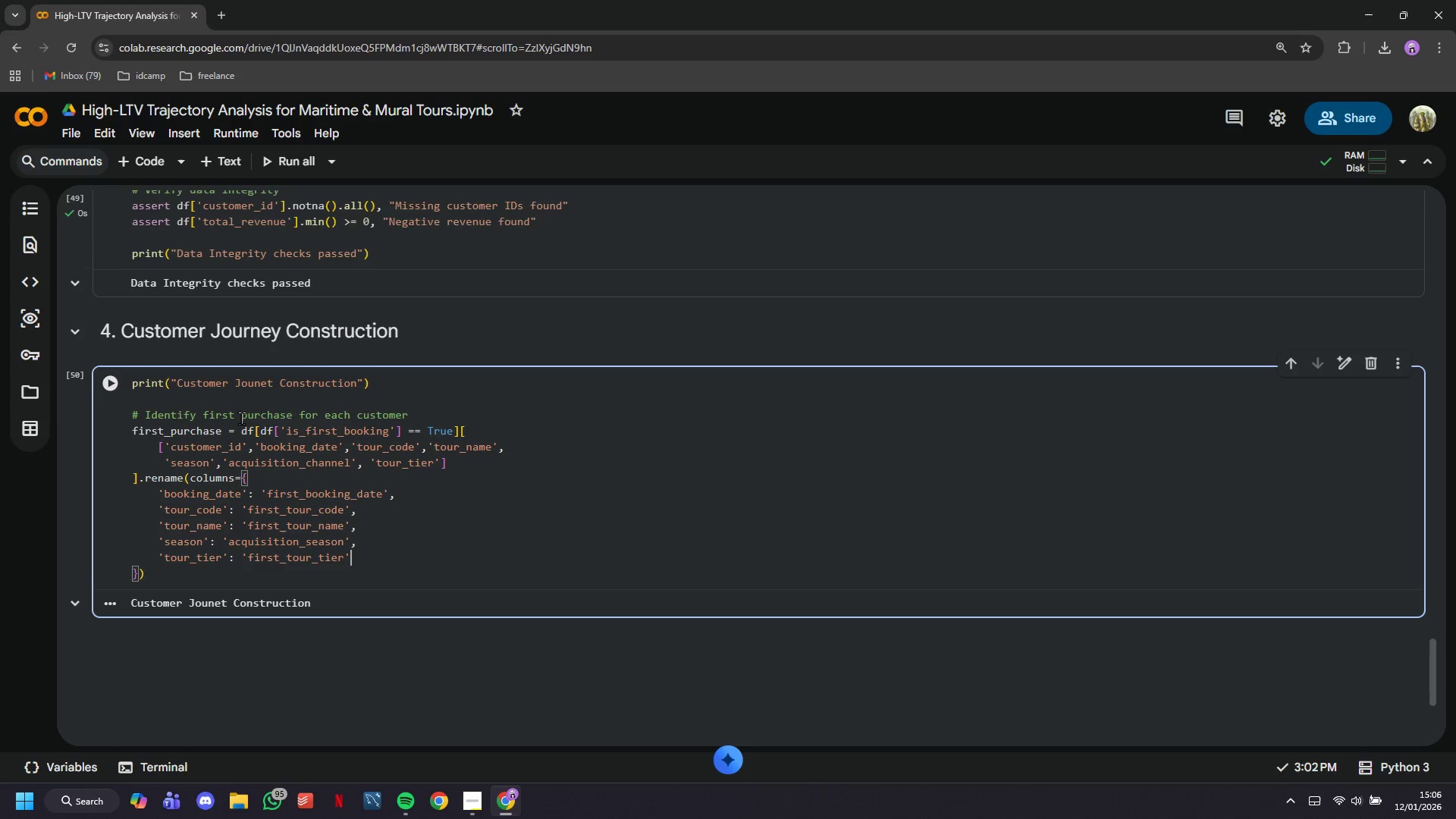 
 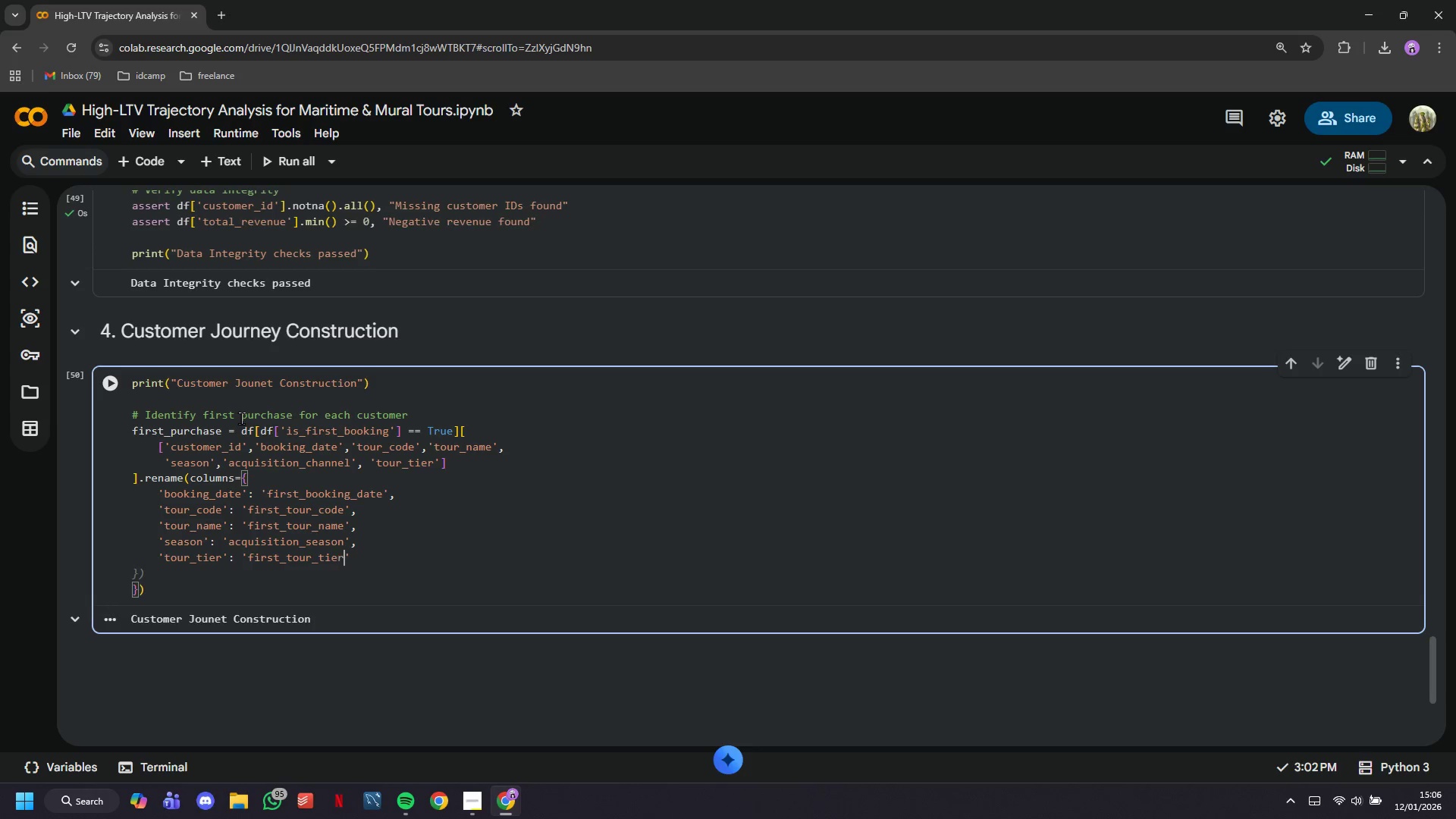 
key(ArrowRight)
 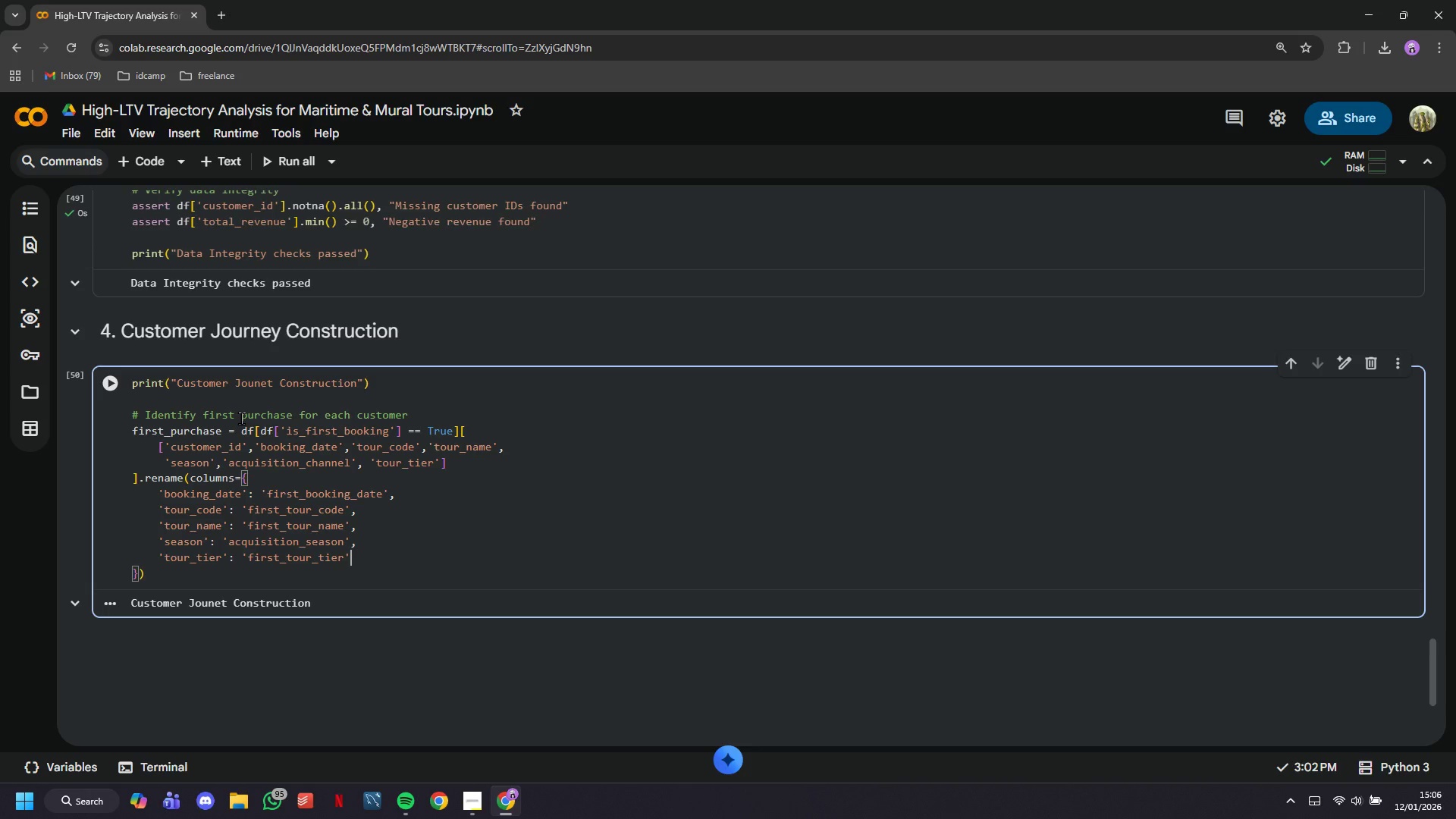 
key(ArrowDown)
 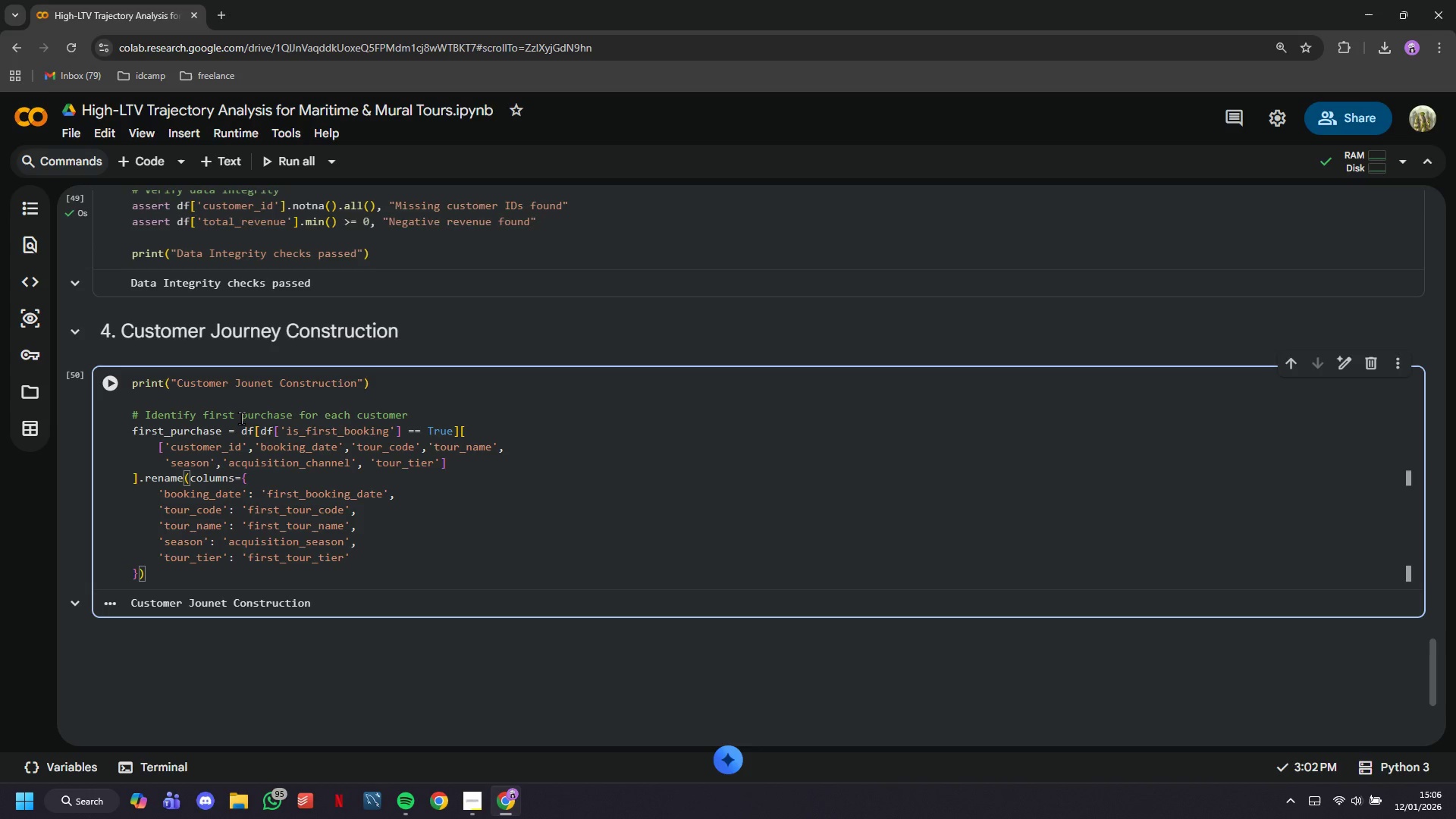 
key(Enter)
 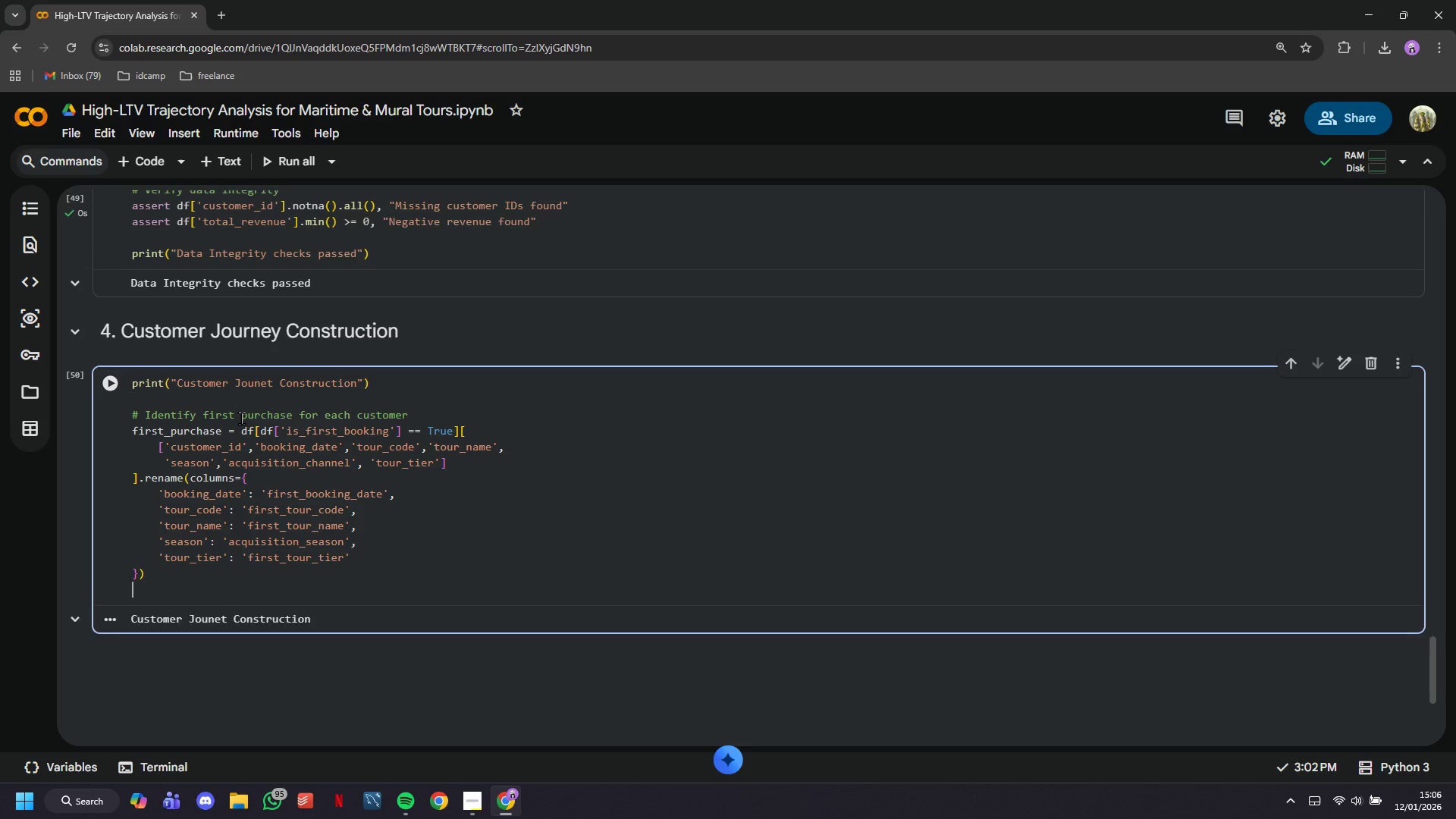 
key(Enter)
 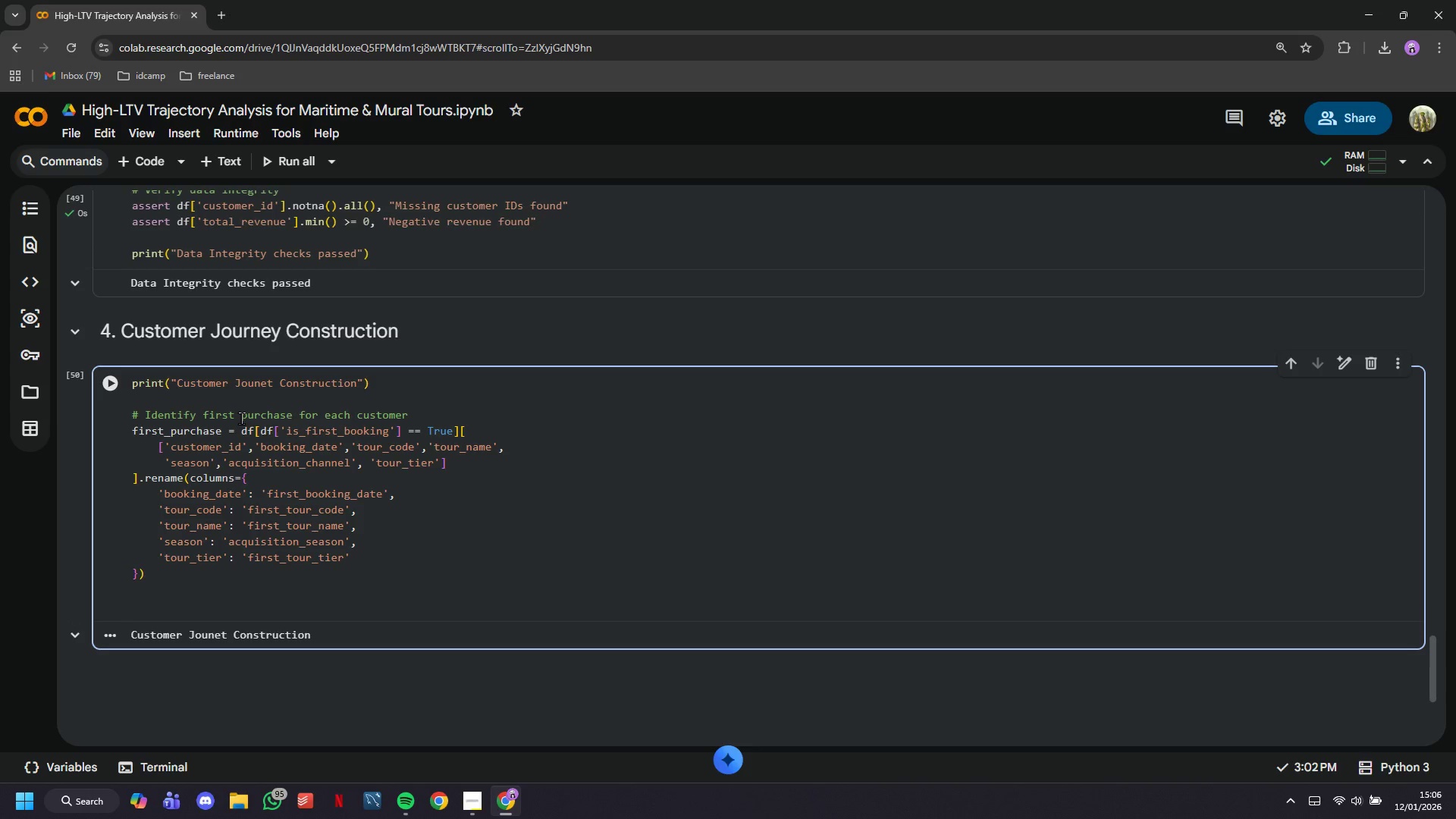 
type(ptiny)
key(Backspace)
key(Backspace)
key(Backspace)
key(Backspace)
type(rint(f"First purcahse)
key(Backspace)
key(Backspace)
key(Backspace)
key(Backspace)
type(hases identified: {len)
 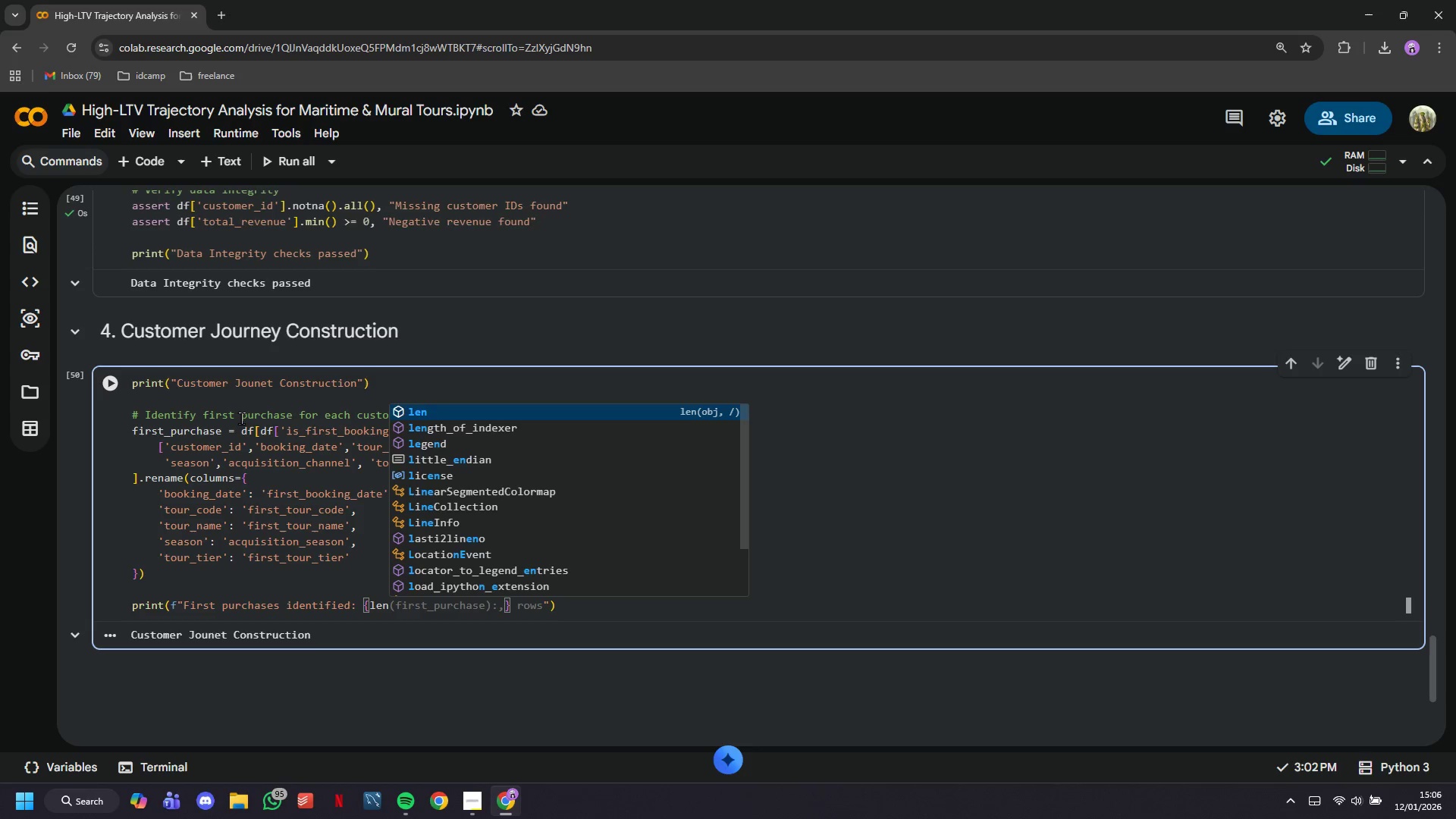 
type(9)
key(Backspace)
type((first)
 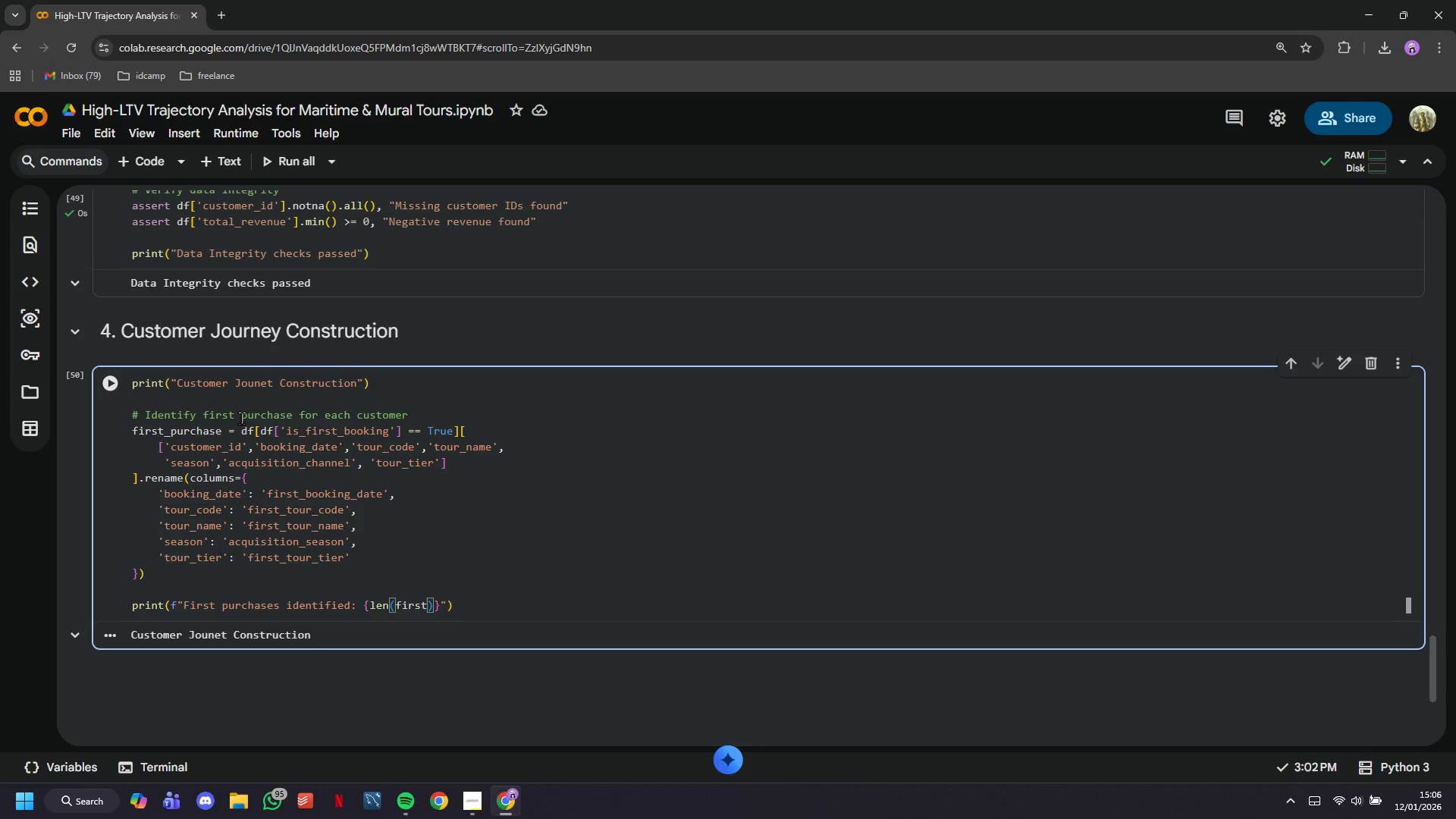 
hold_key(key=ShiftLeft, duration=0.45)
 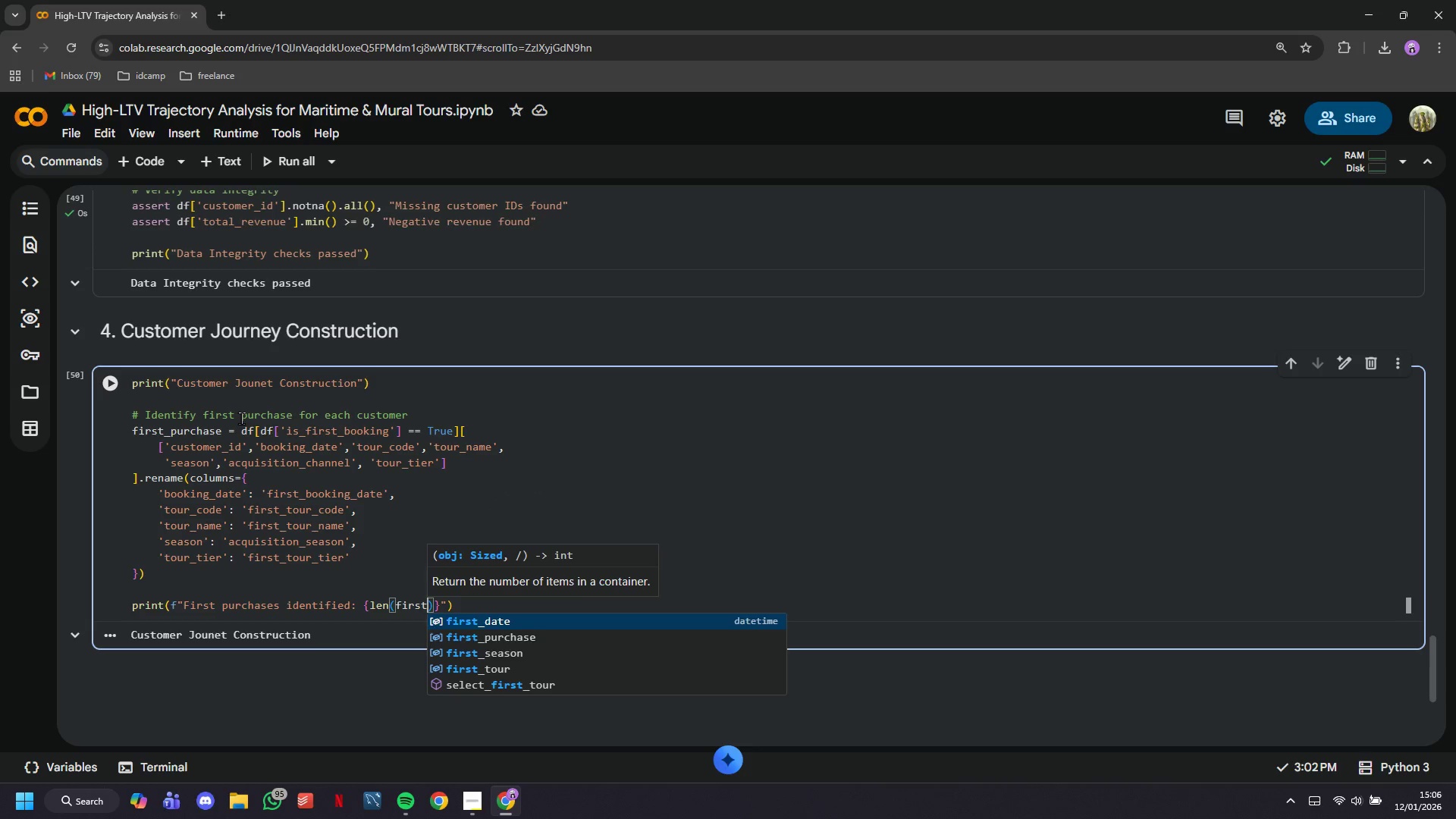 
key(ArrowDown)
 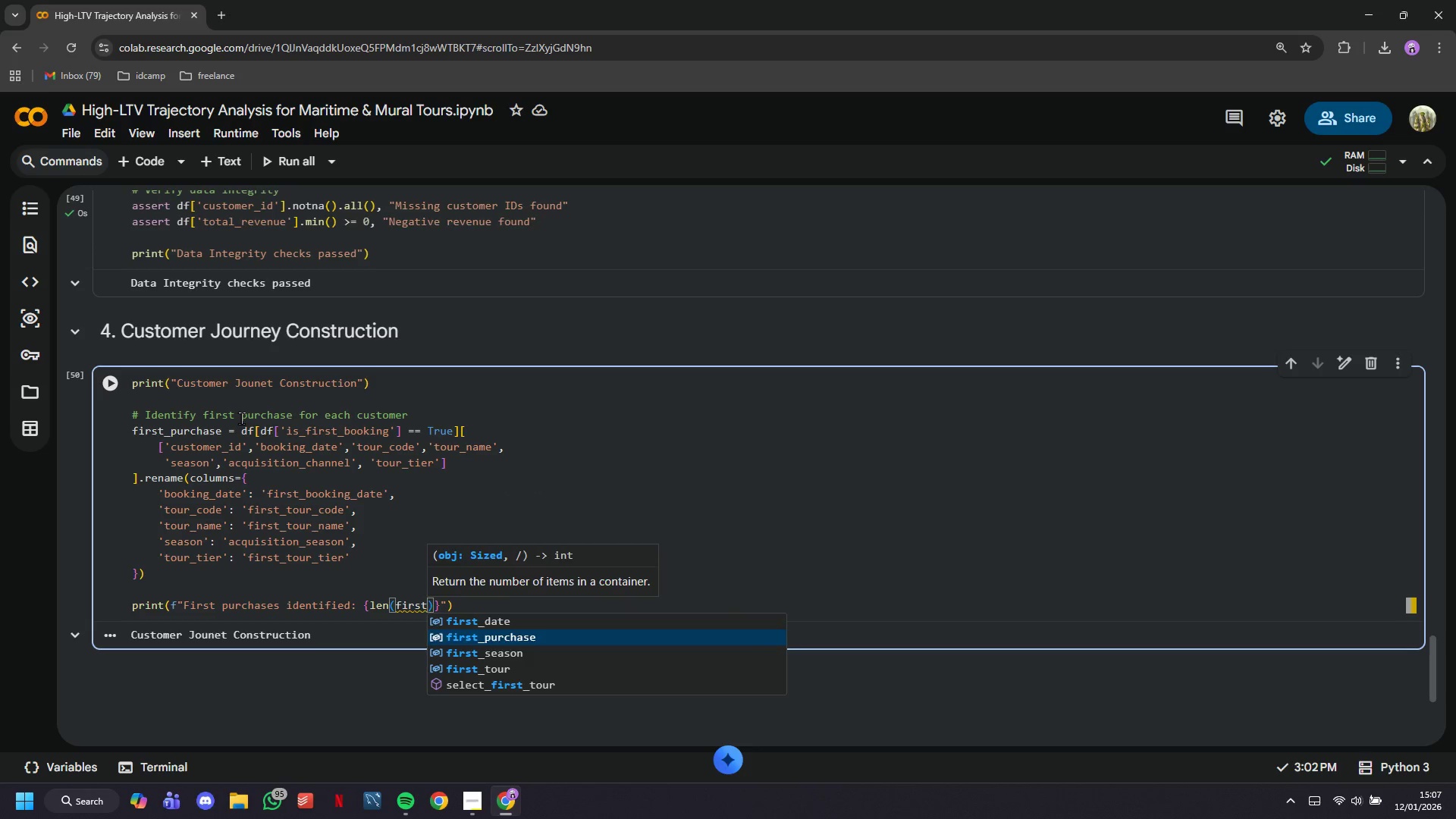 
key(Enter)
 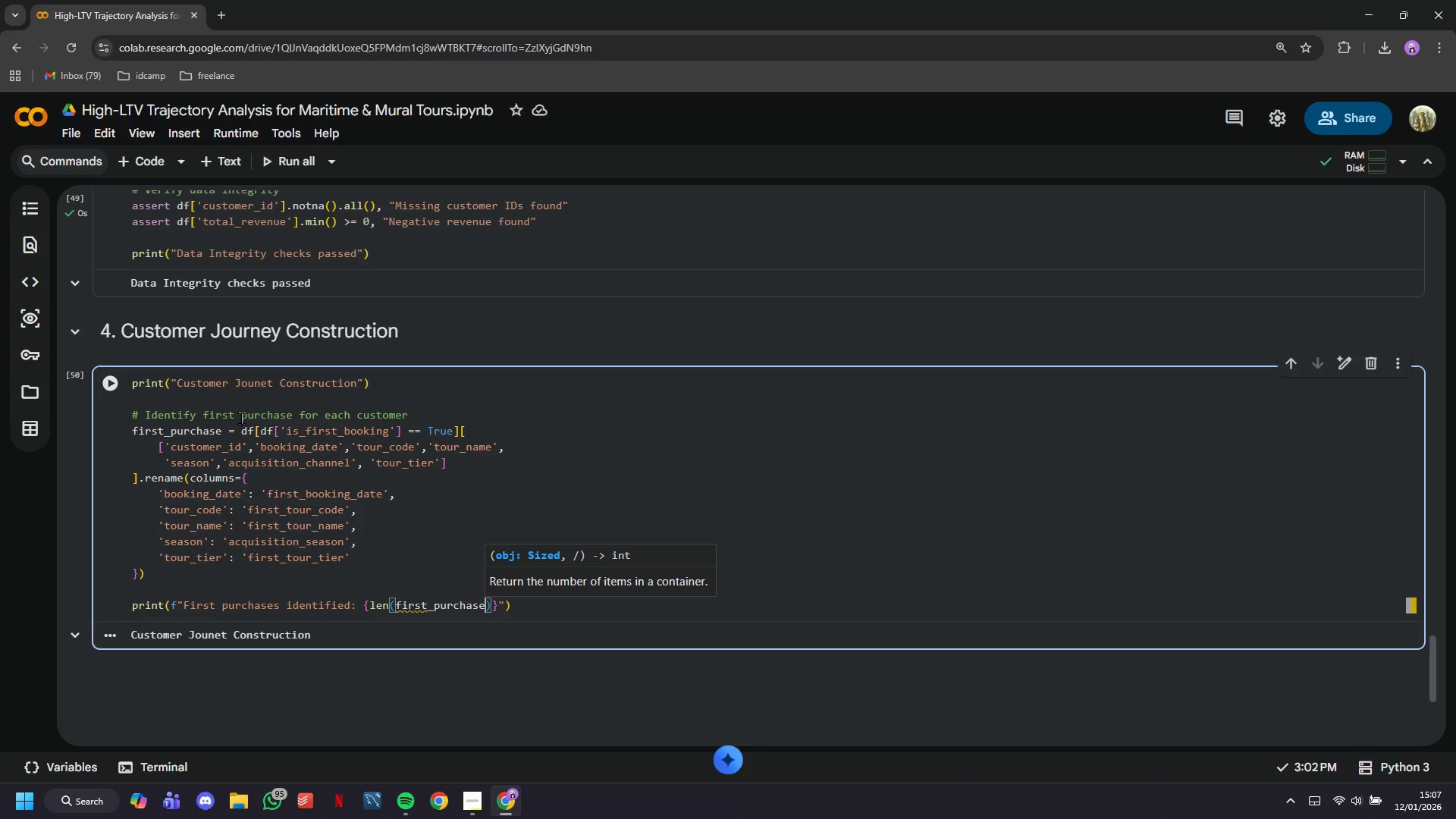 
key(ArrowRight)
 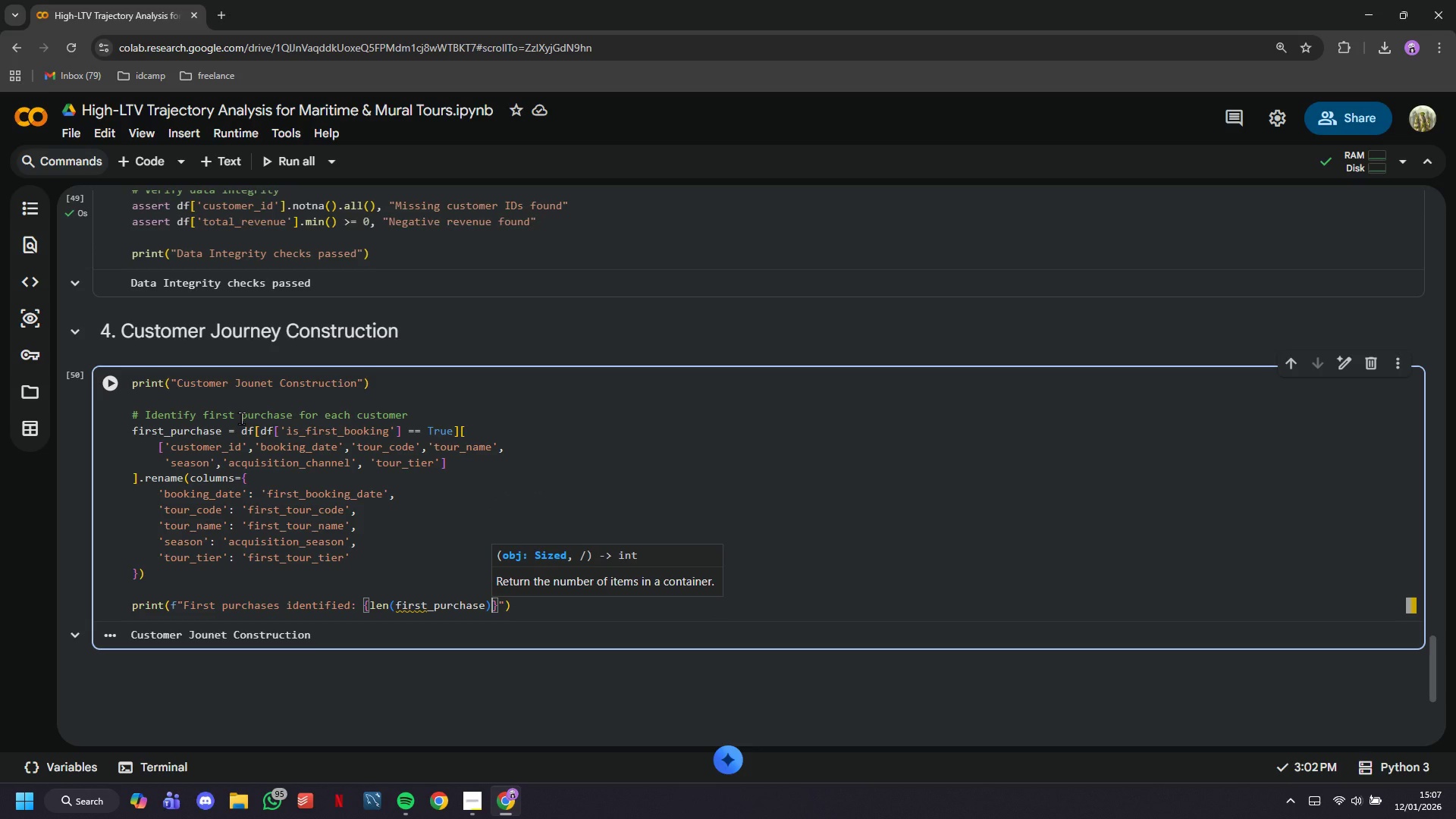 
key(ArrowLeft)
 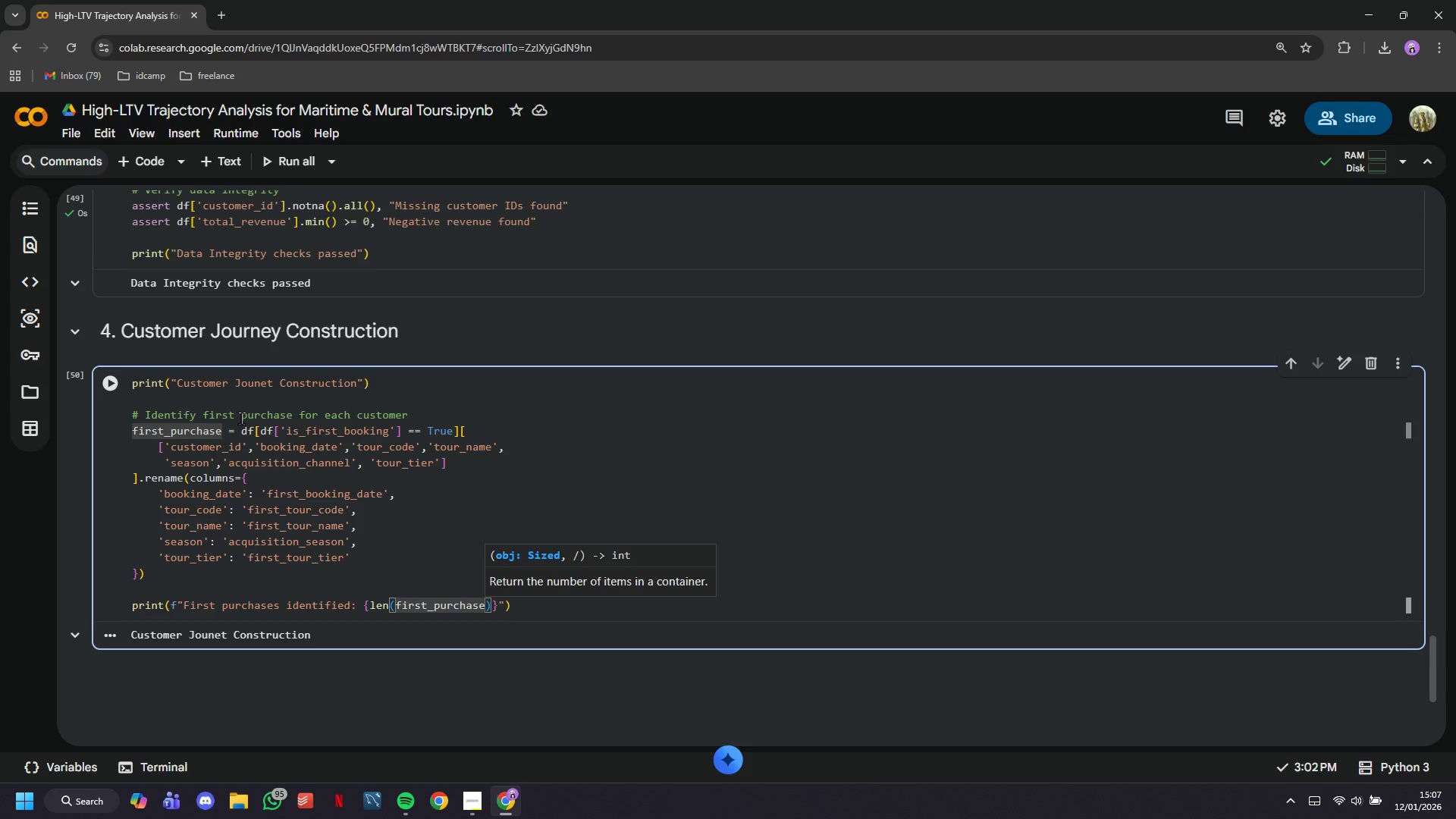 
key(S)
 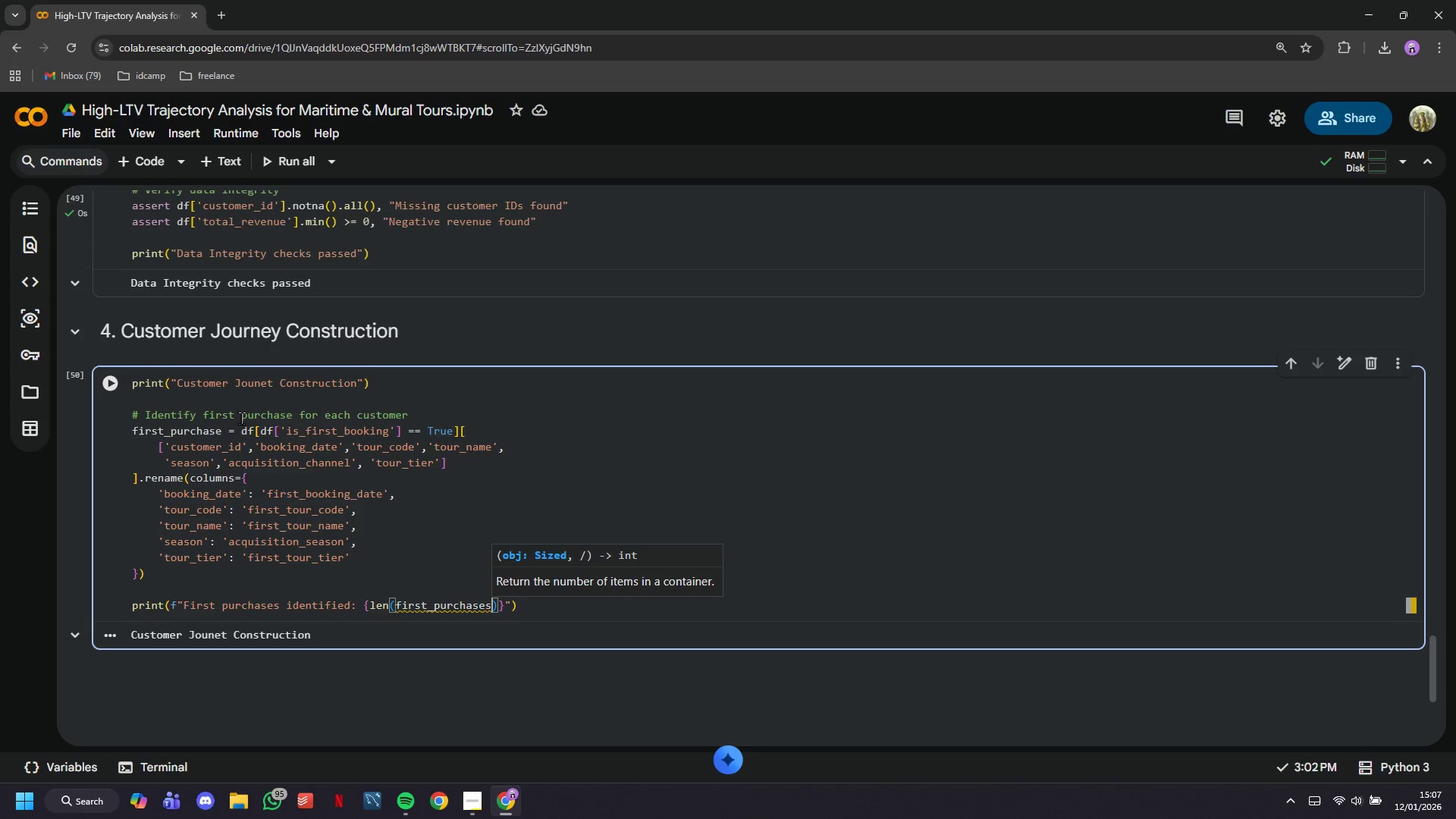 
key(ArrowRight)
 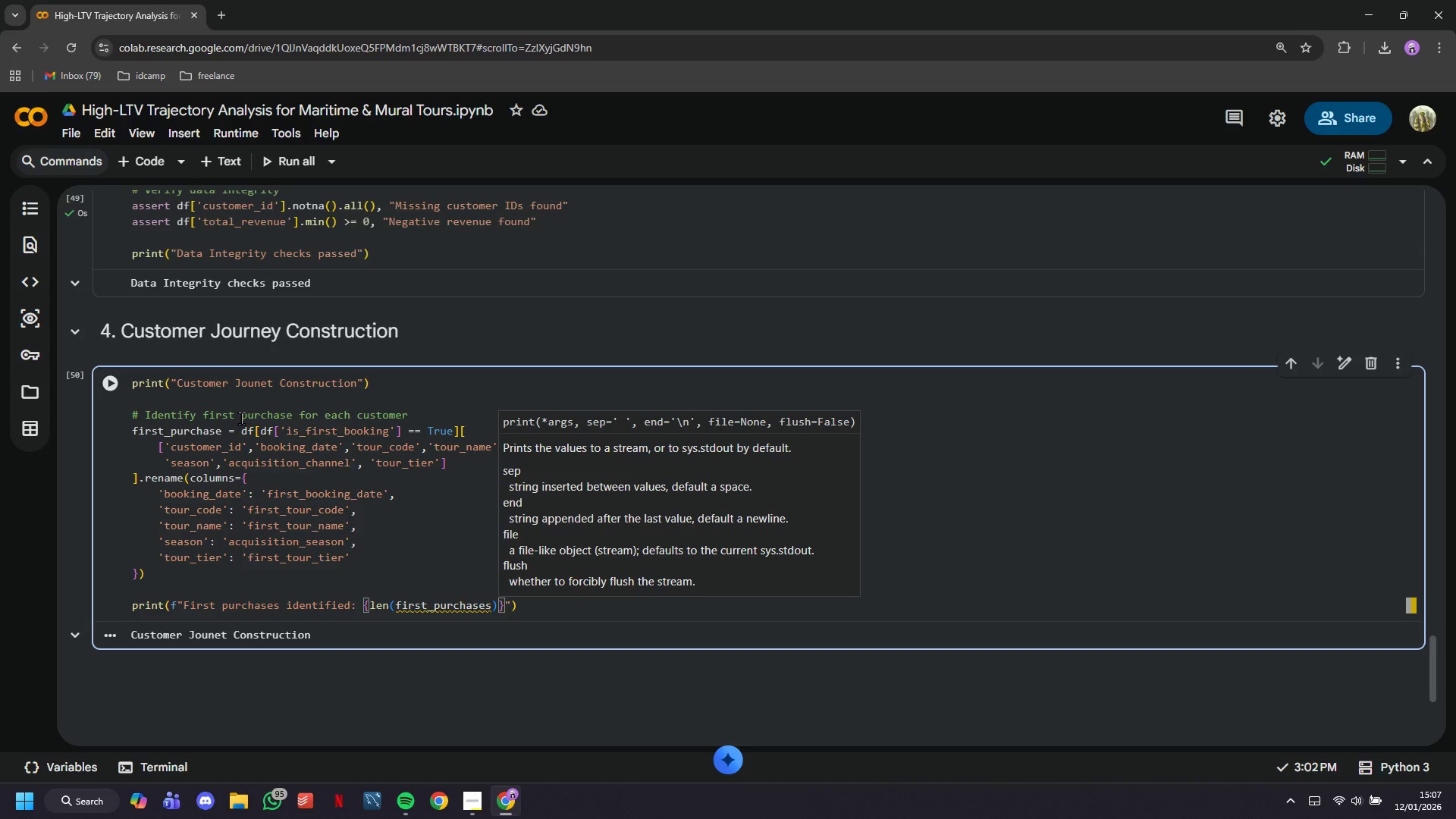 
key(Shift+Semicolon)
 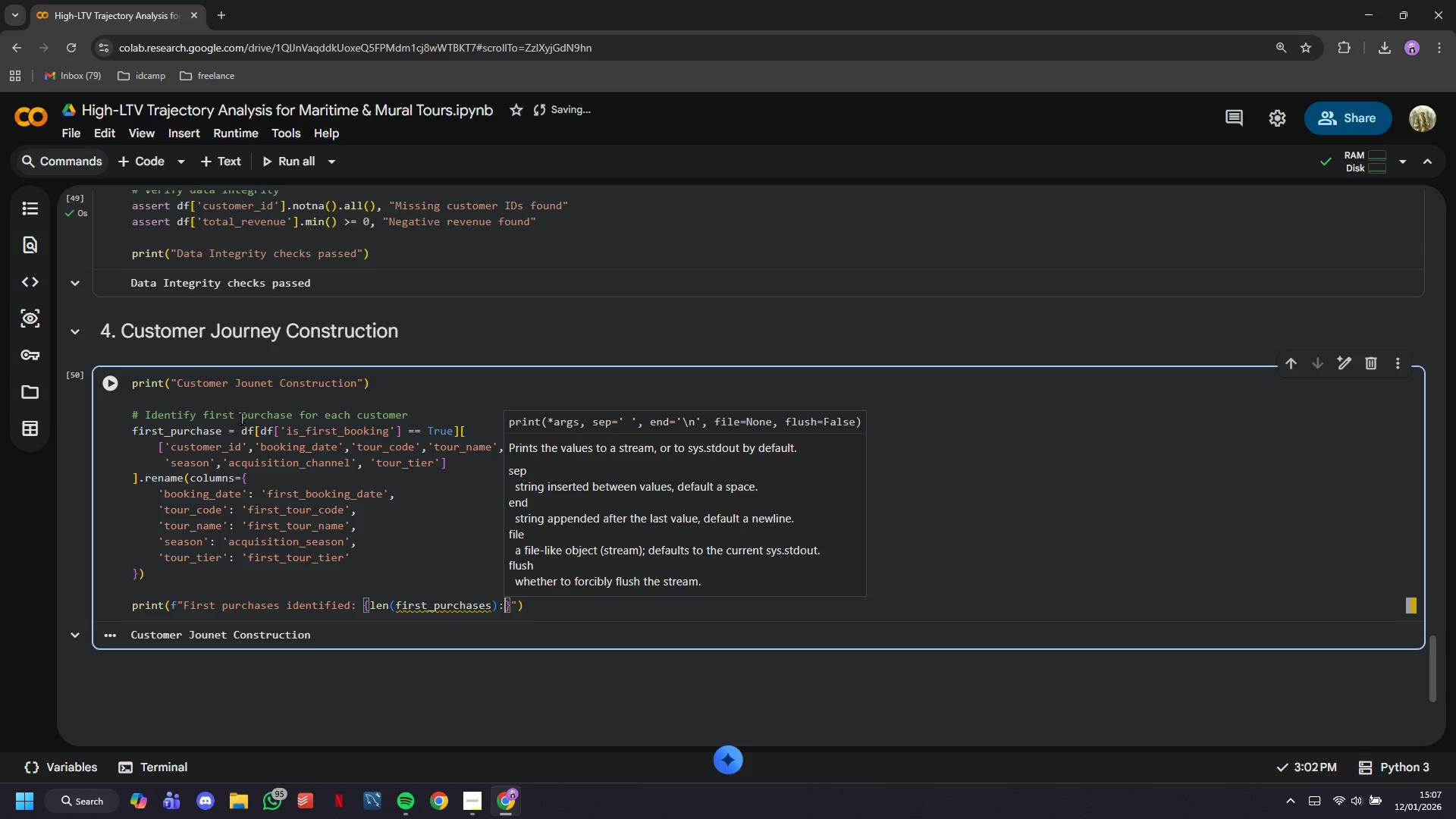 
key(Comma)
 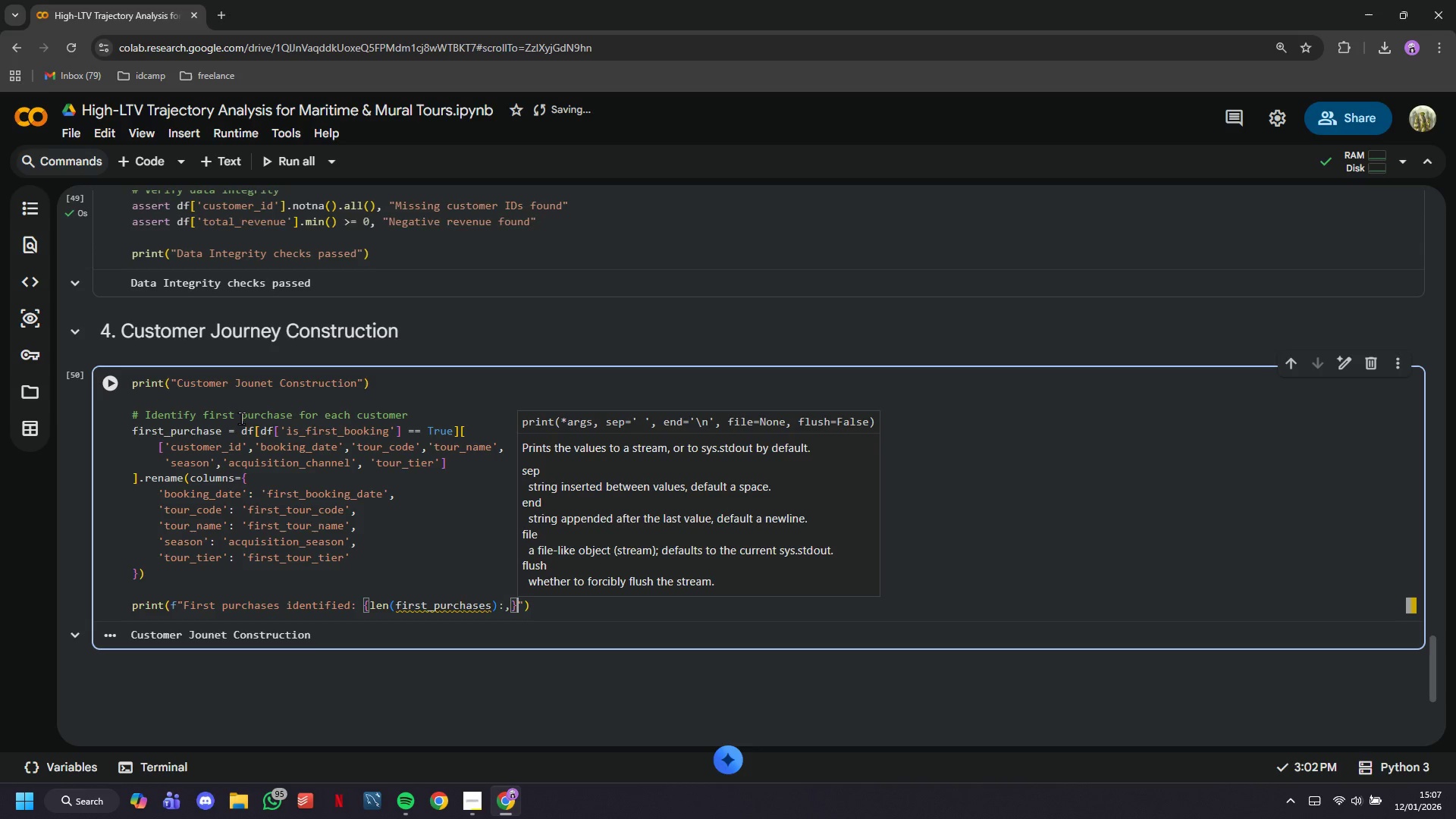 
key(ArrowRight)
 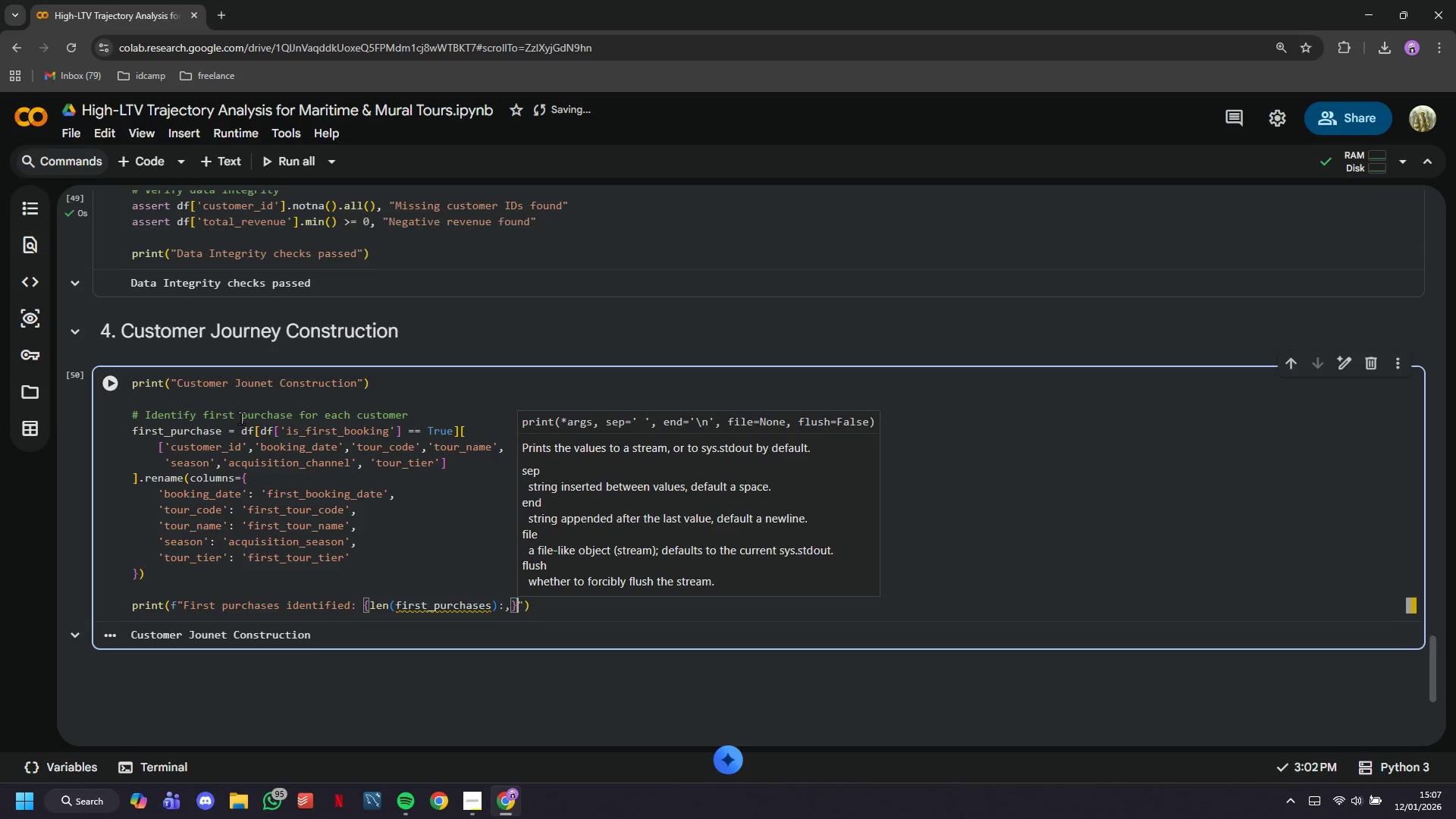 
key(ArrowRight)
 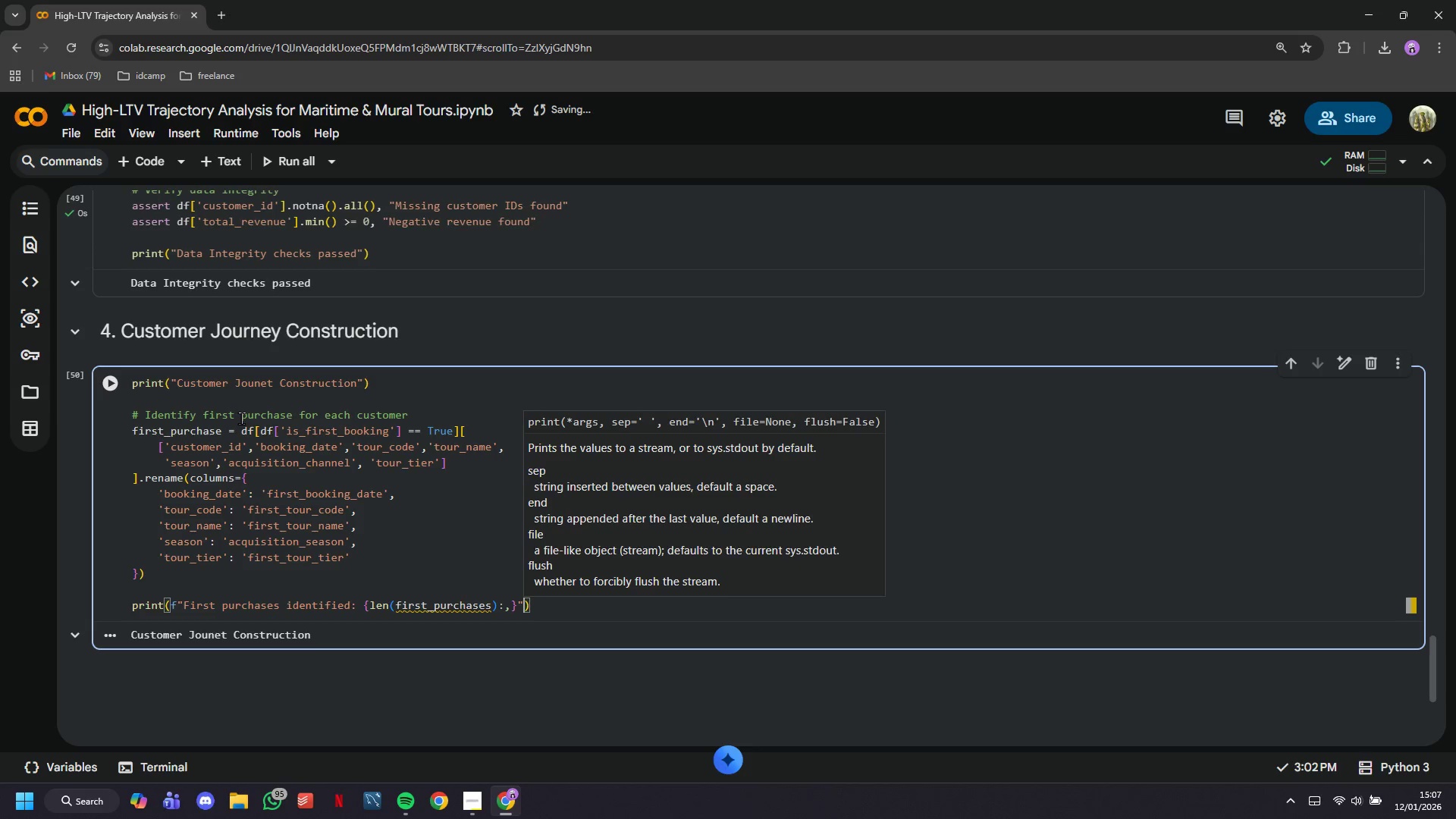 
key(ArrowRight)
 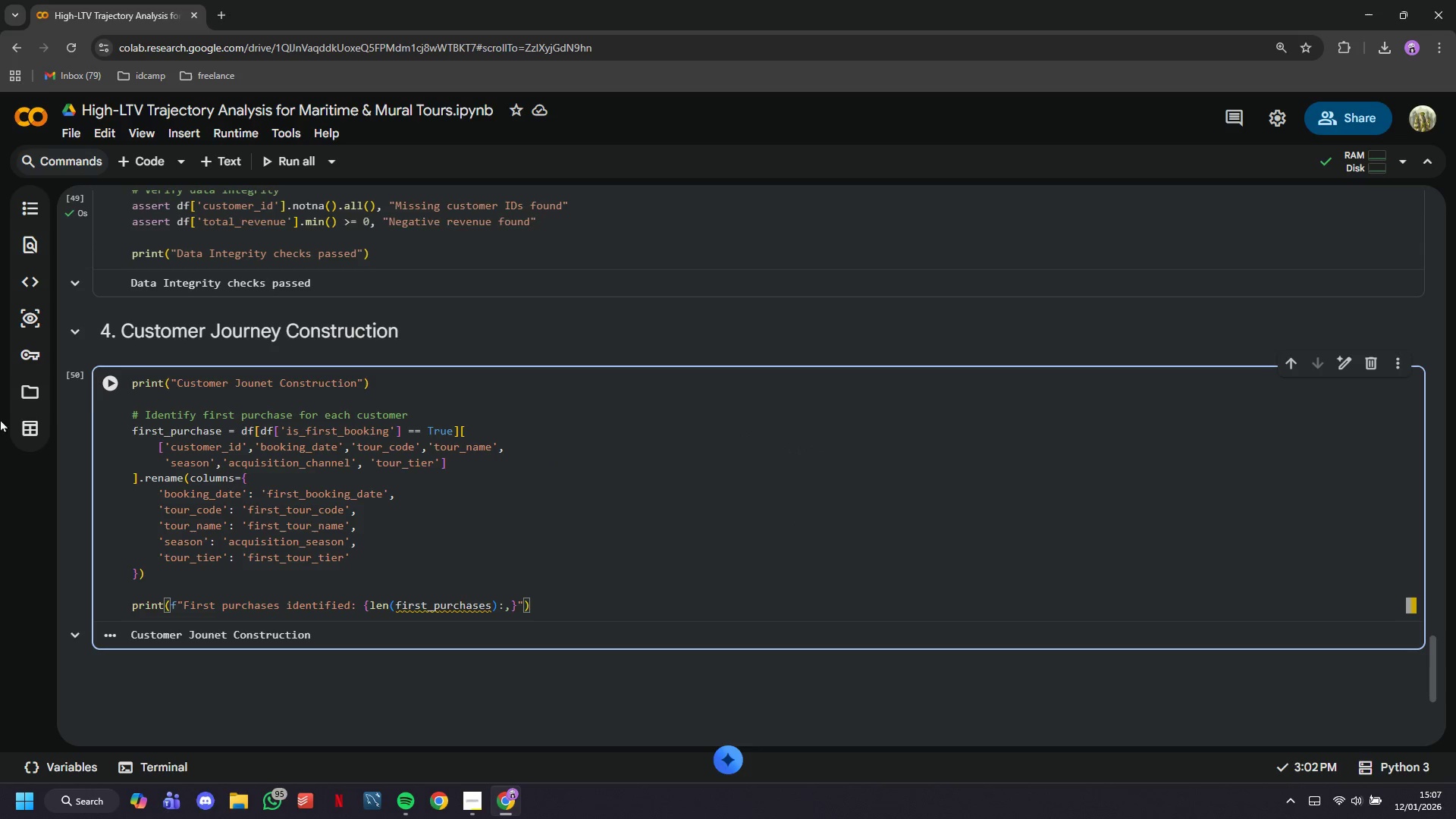 
left_click([111, 391])
 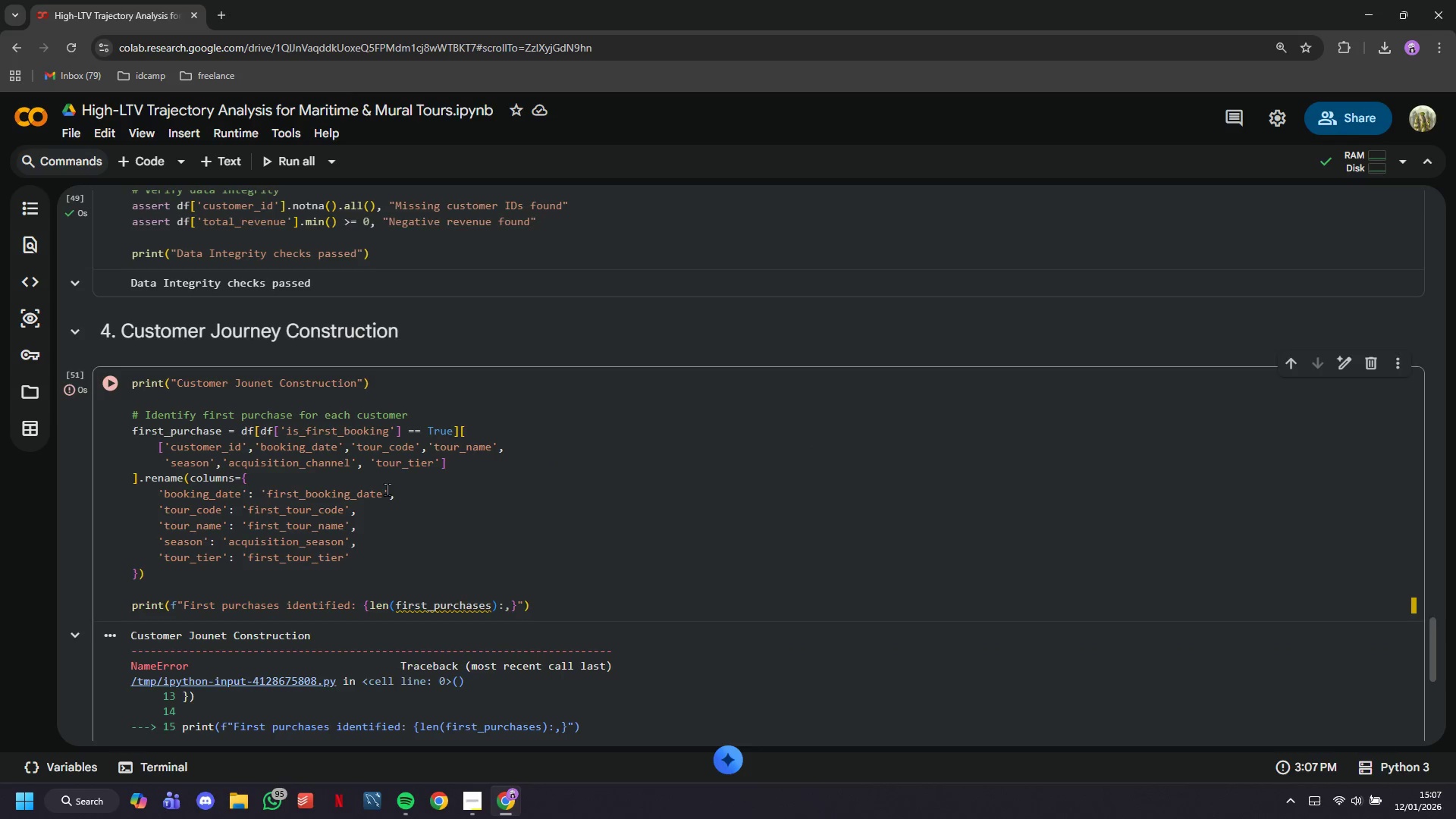 
scroll: coordinate [388, 488], scroll_direction: down, amount: 3.0
 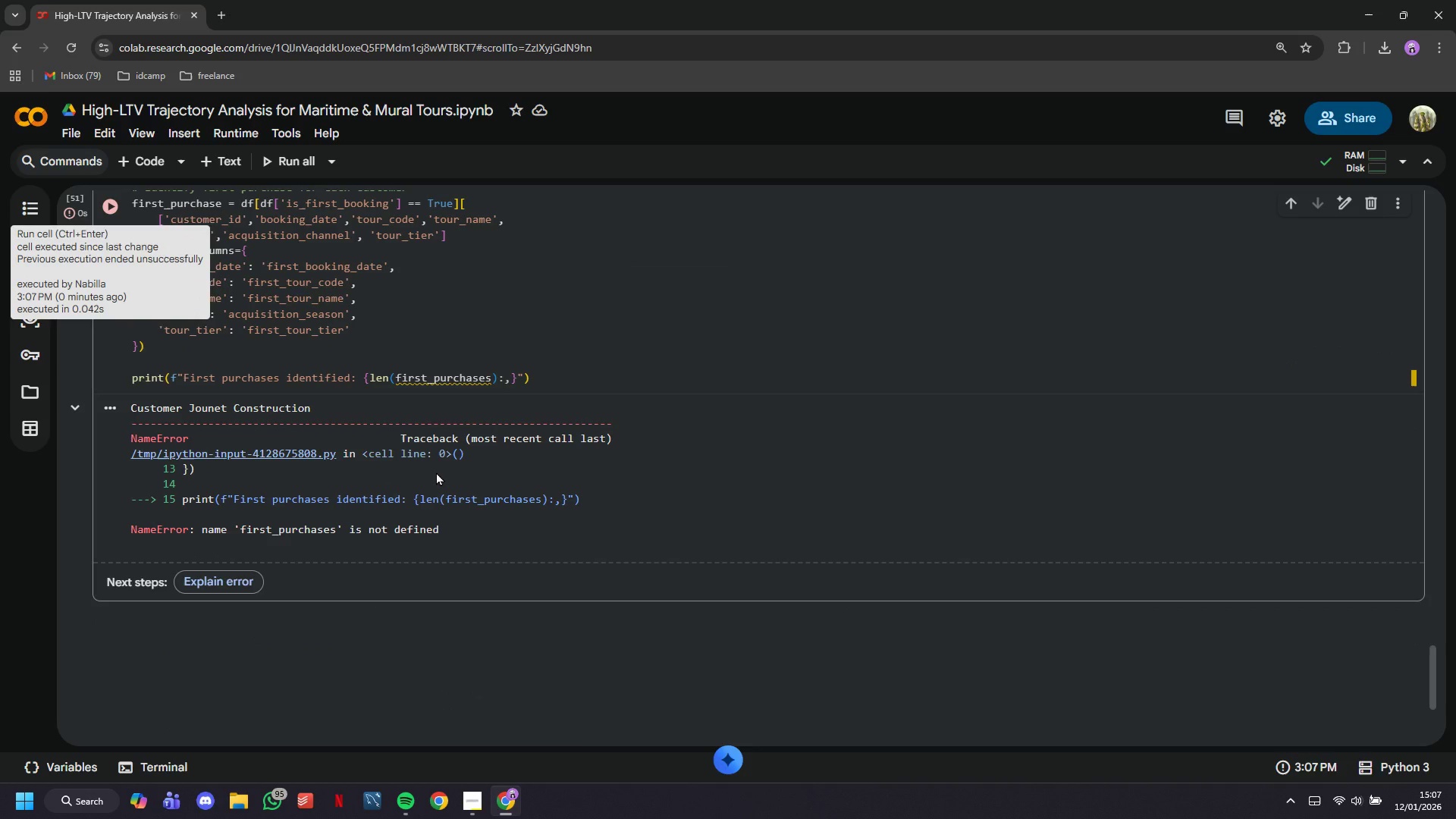 
scroll: coordinate [436, 472], scroll_direction: up, amount: 2.0
 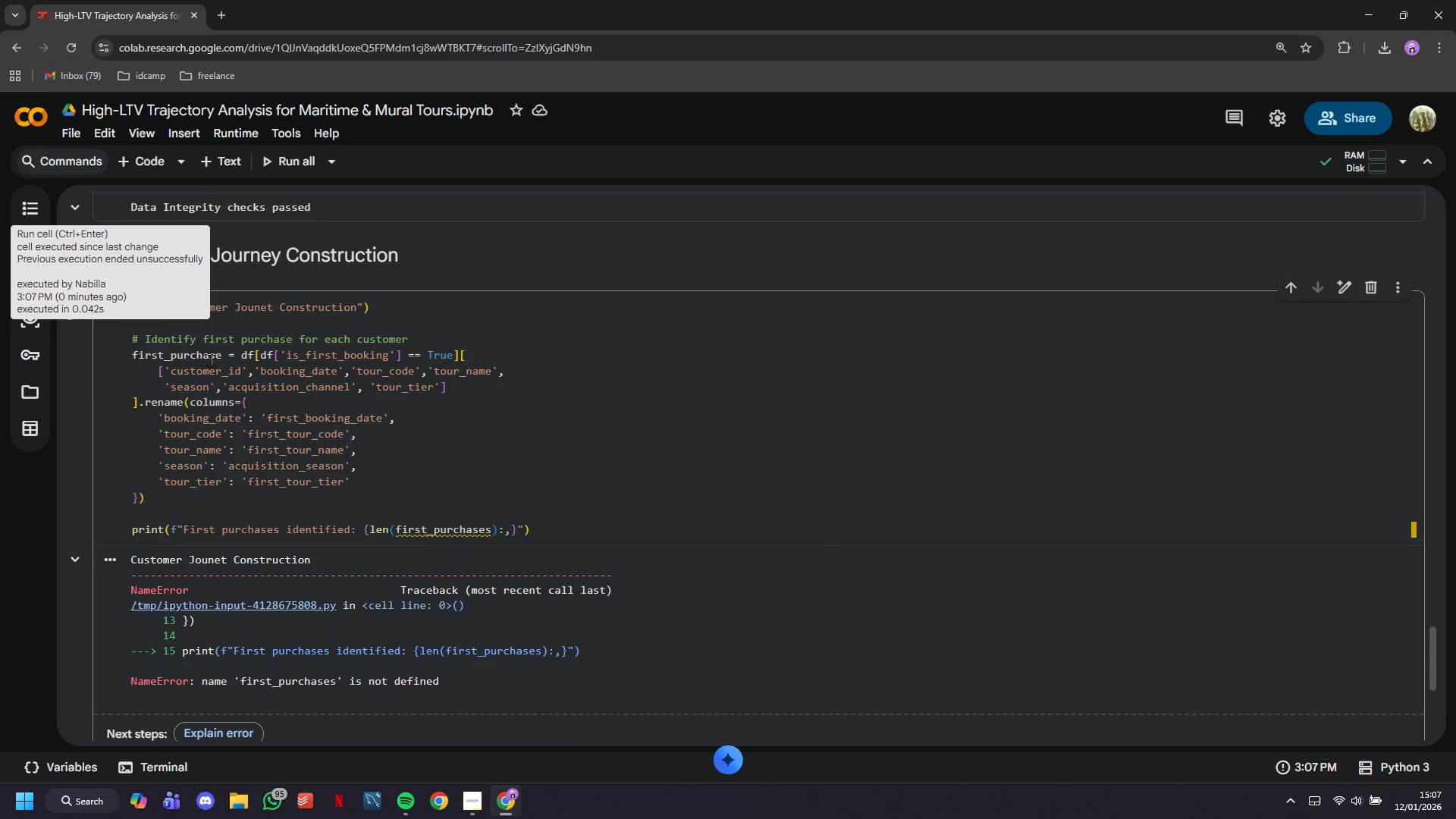 
left_click([220, 360])
 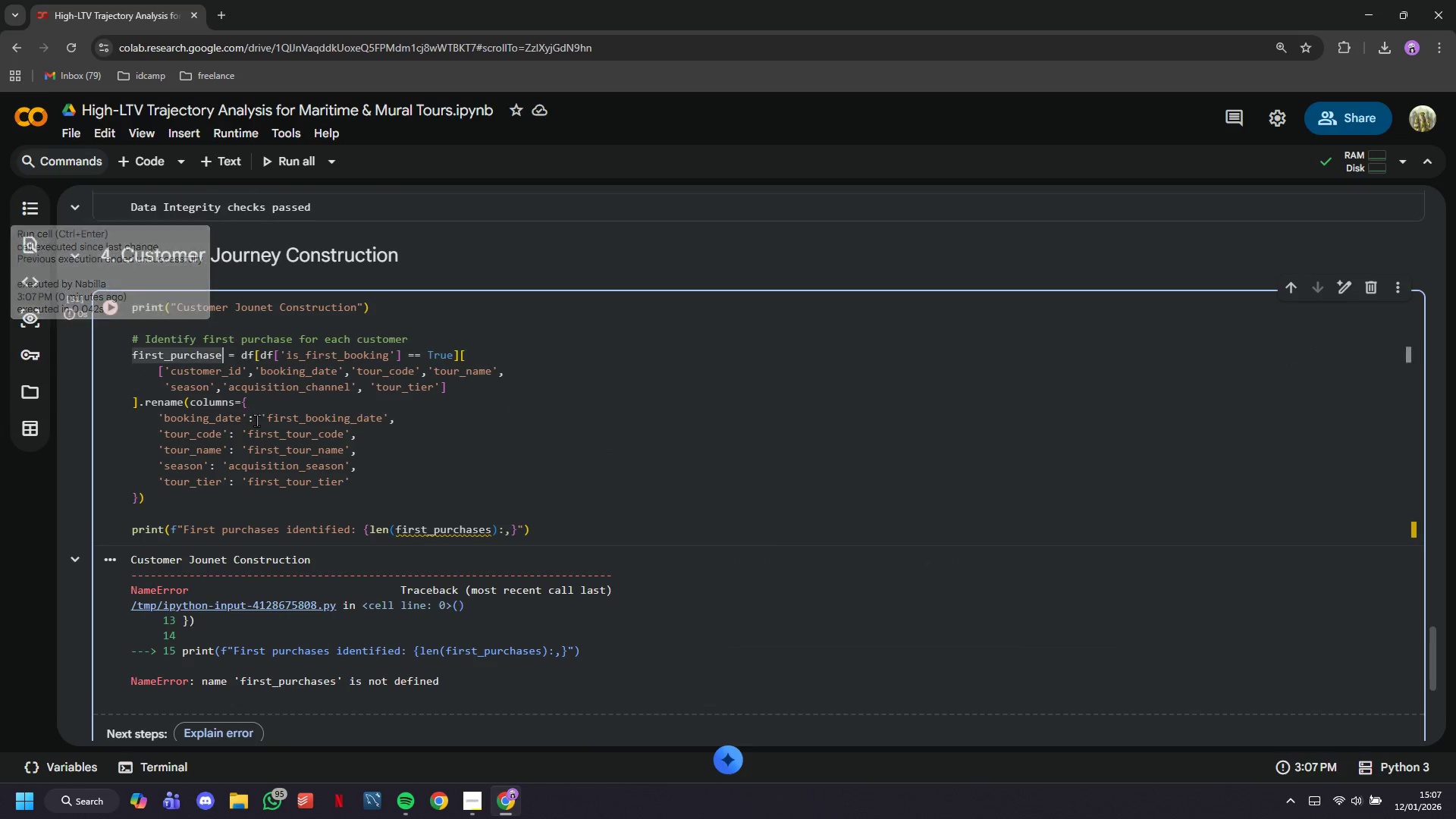 
key(S)
 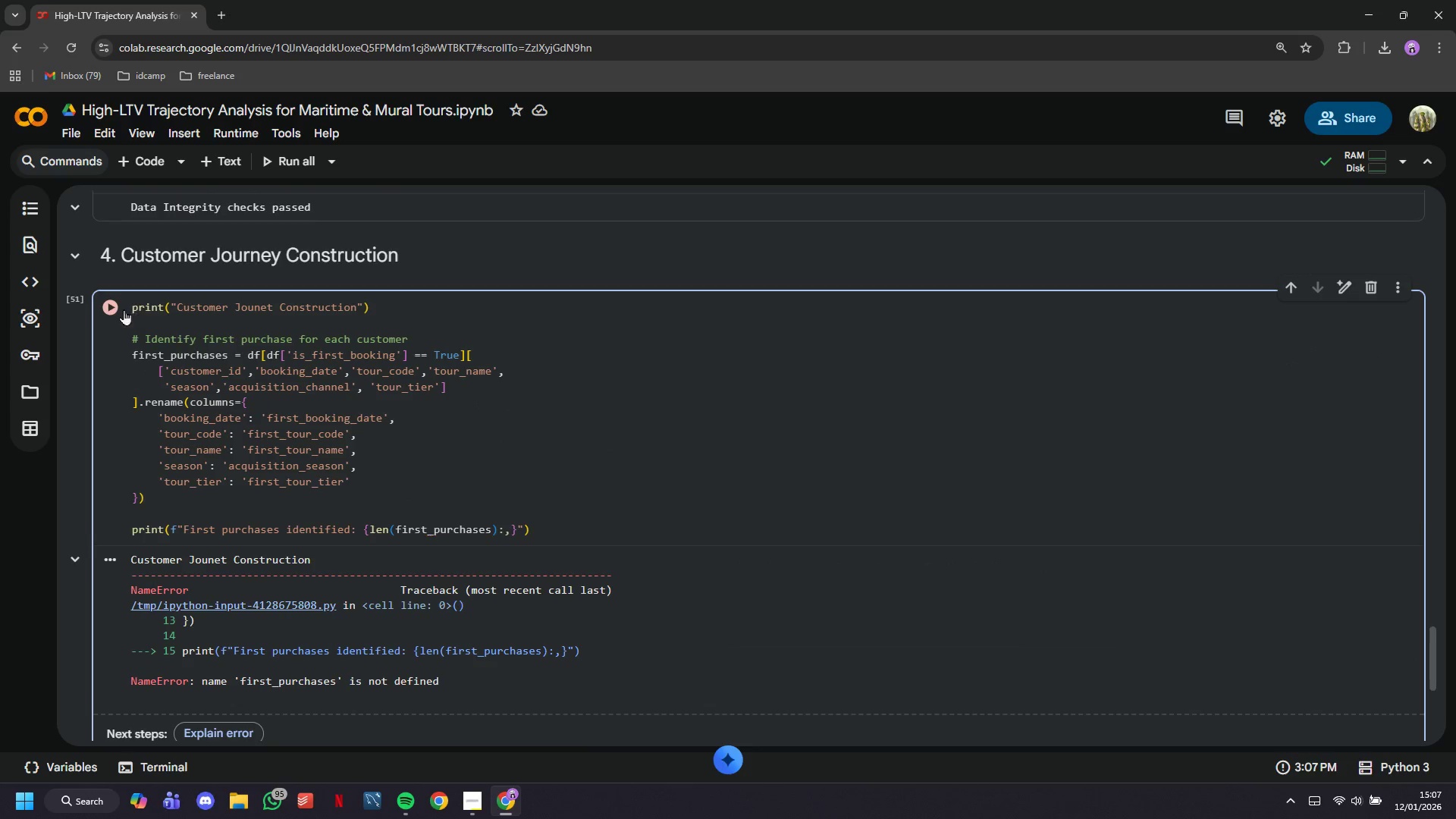 
left_click([118, 303])
 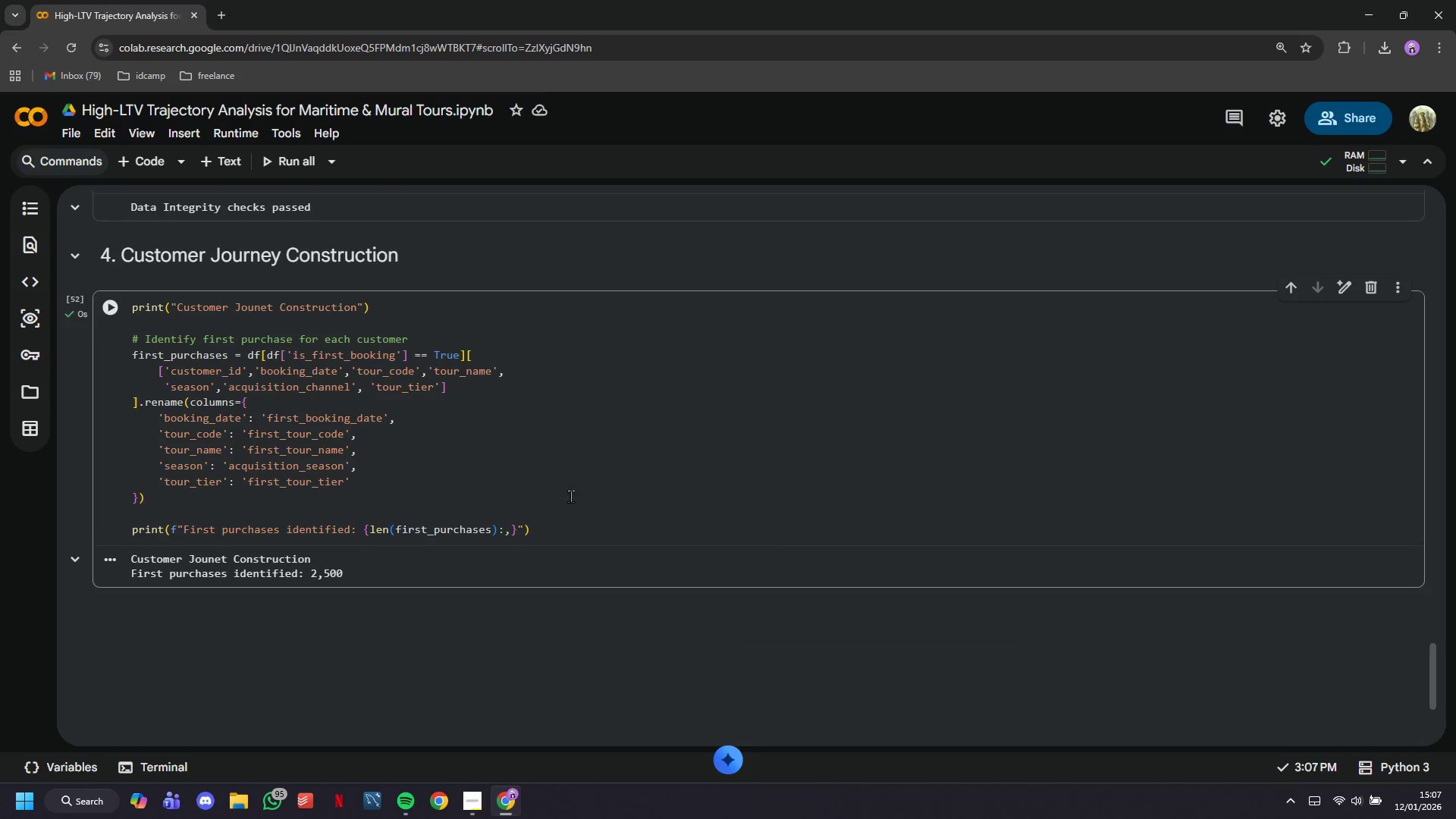 
left_click([614, 539])
 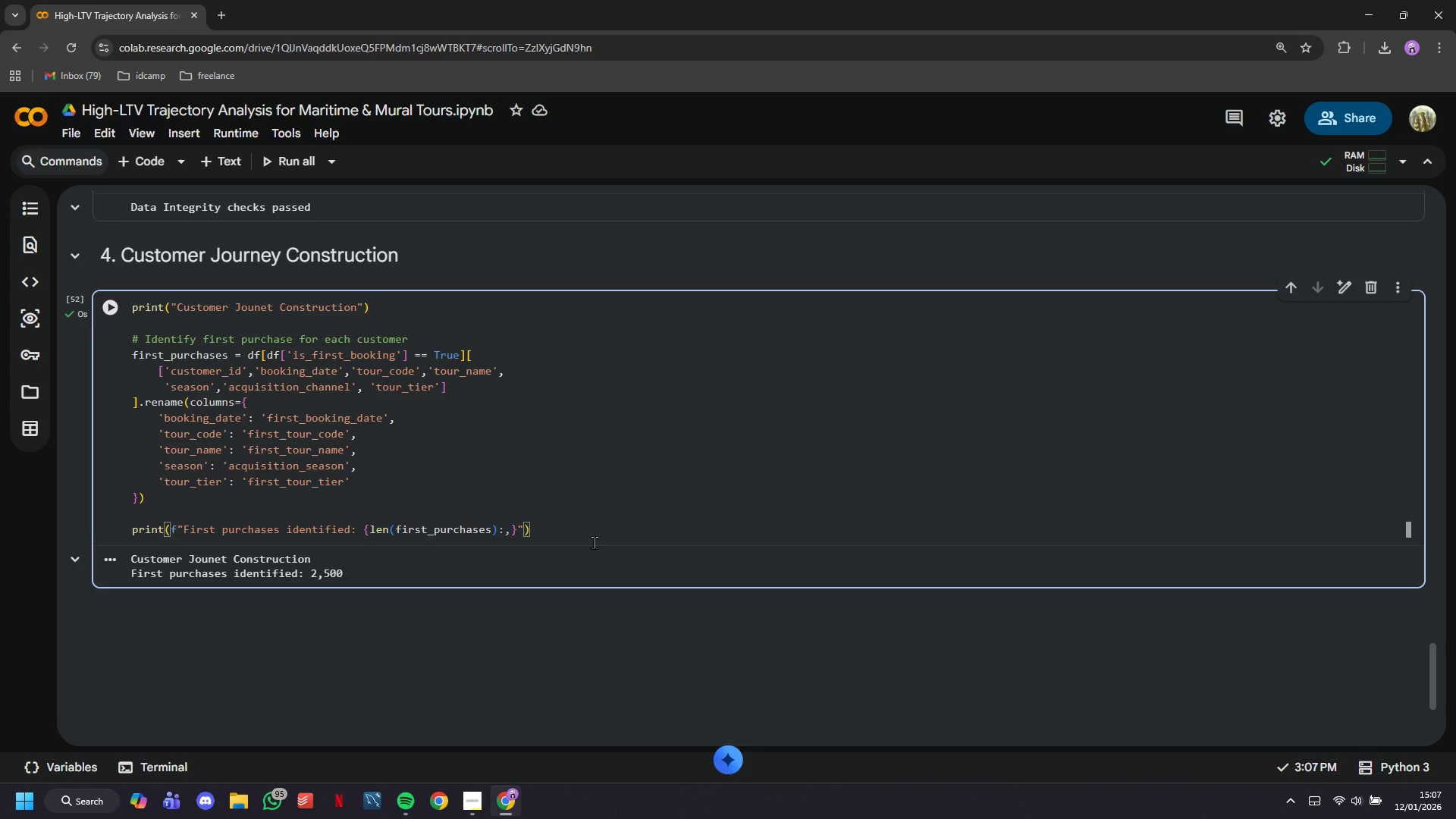 
scroll: coordinate [541, 482], scroll_direction: up, amount: 28.0
 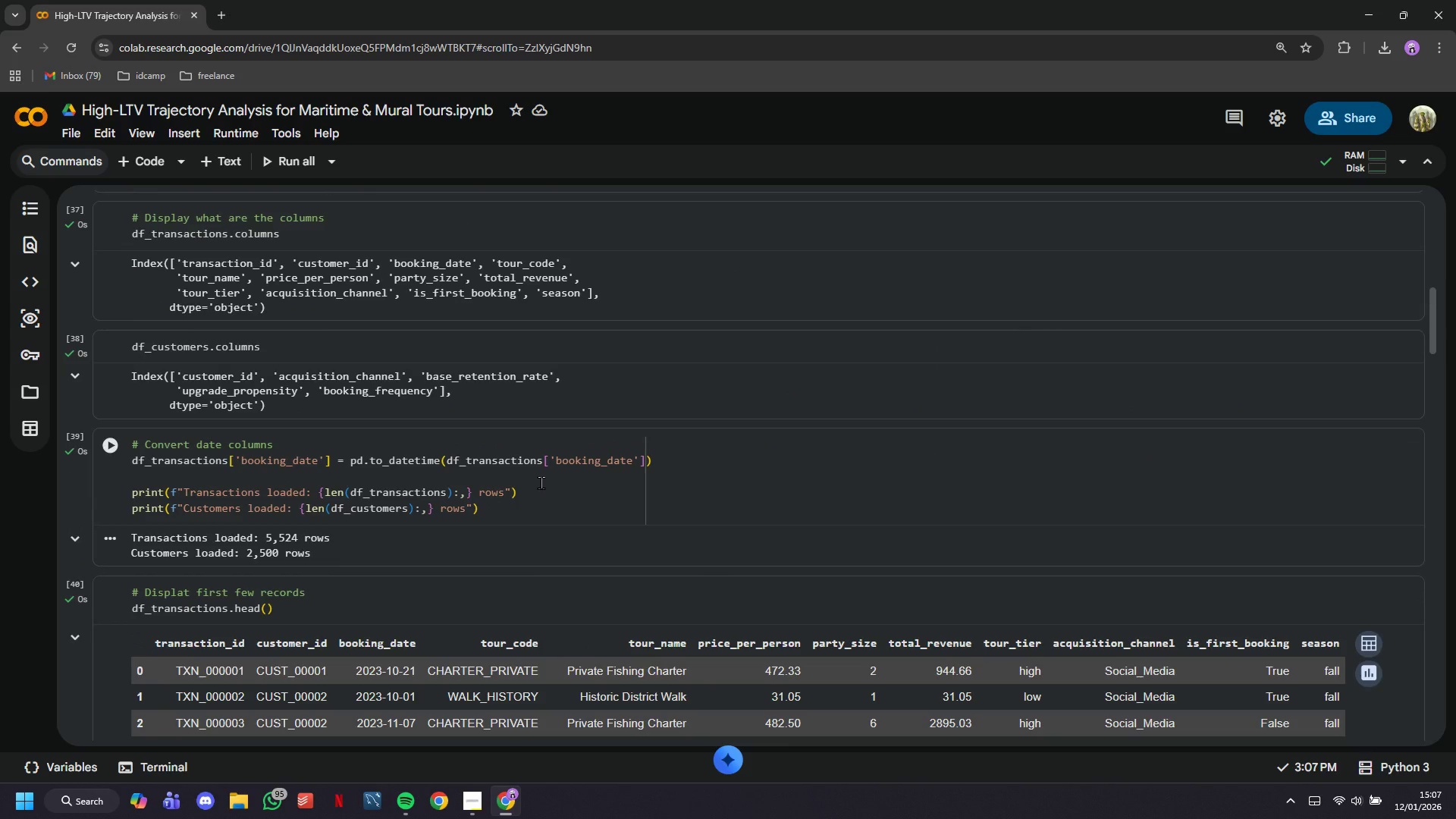 
scroll: coordinate [574, 504], scroll_direction: down, amount: 39.0
 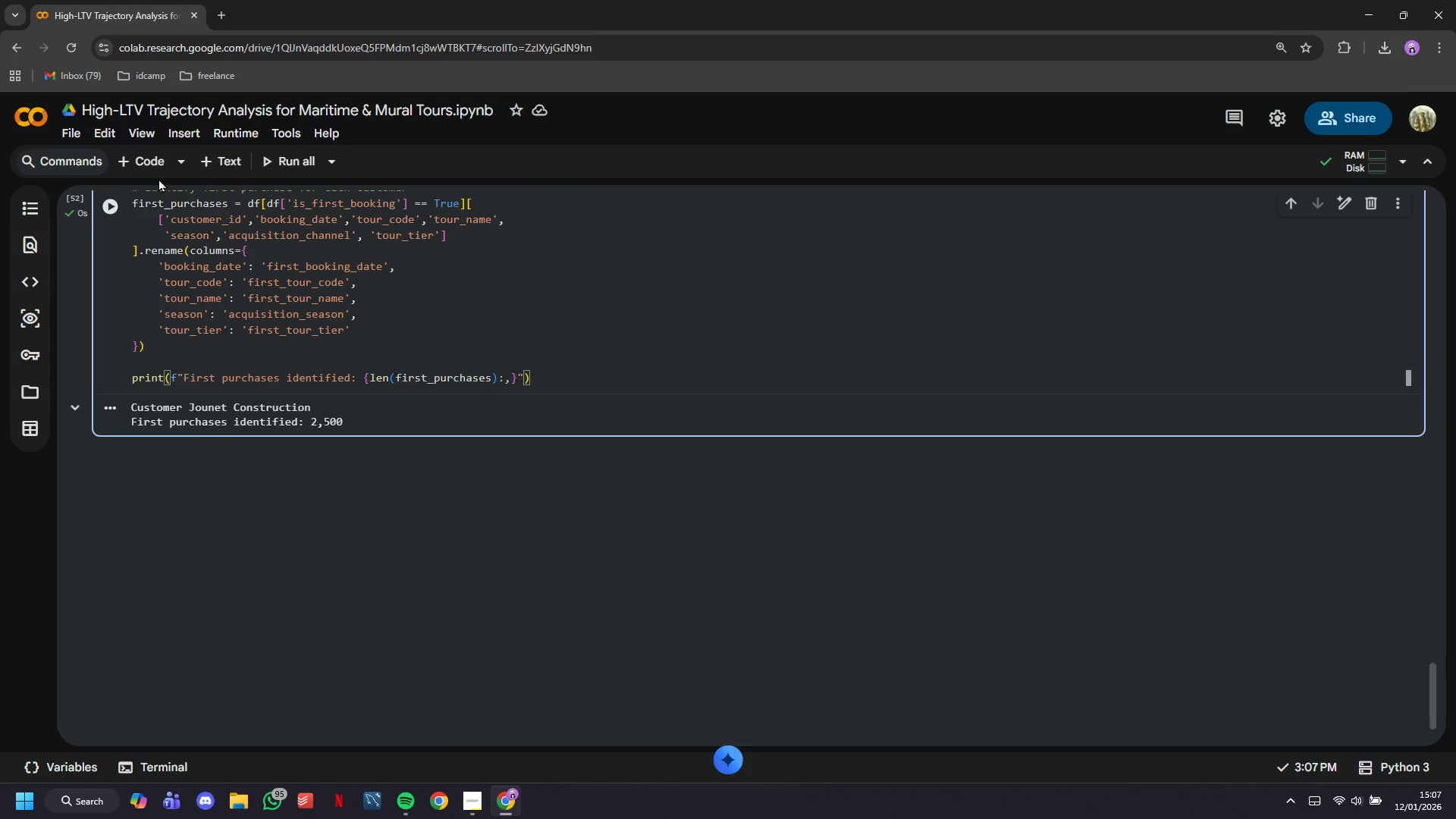 
left_click([153, 171])
 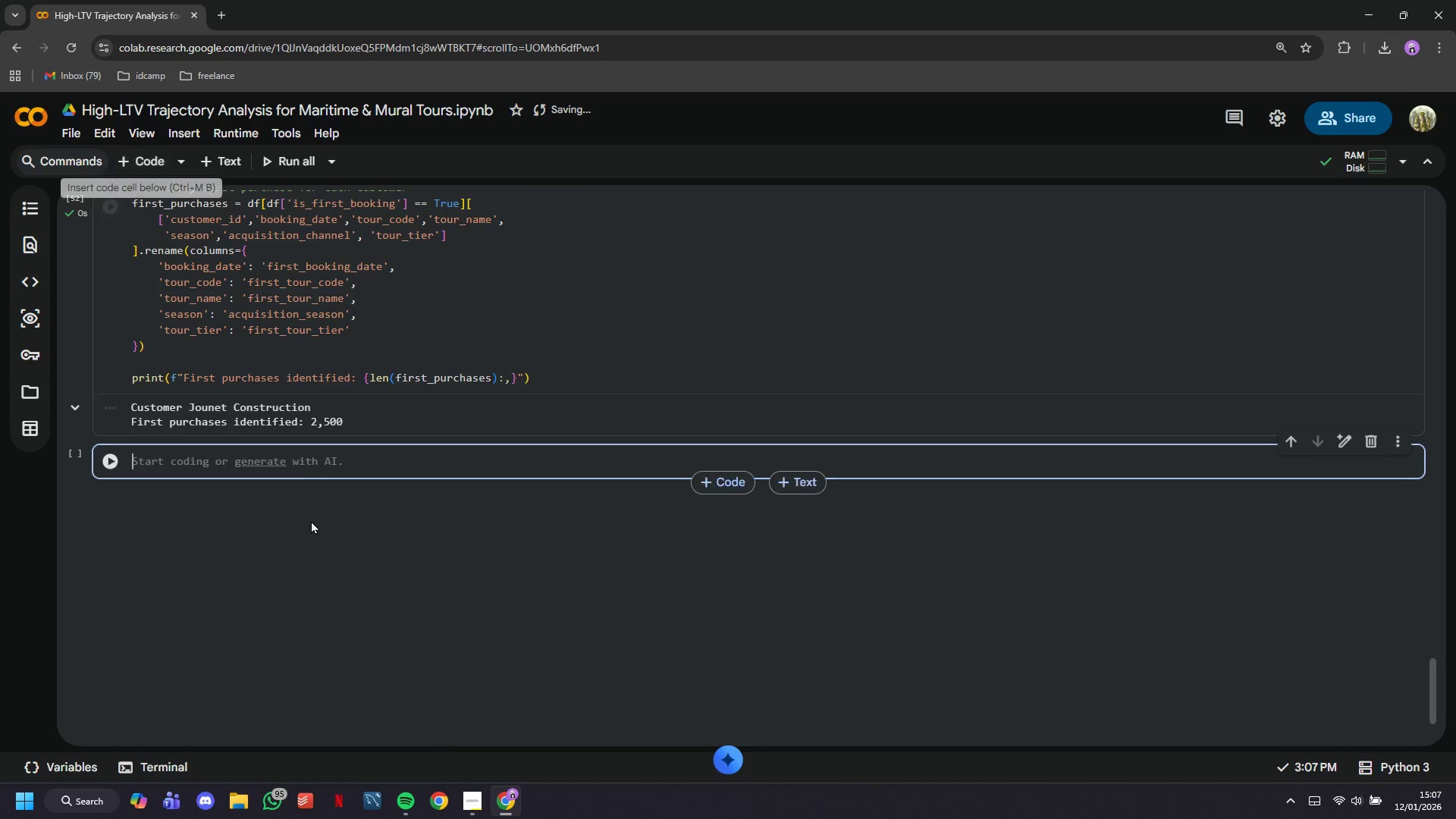 
scroll: coordinate [315, 539], scroll_direction: up, amount: 2.0
 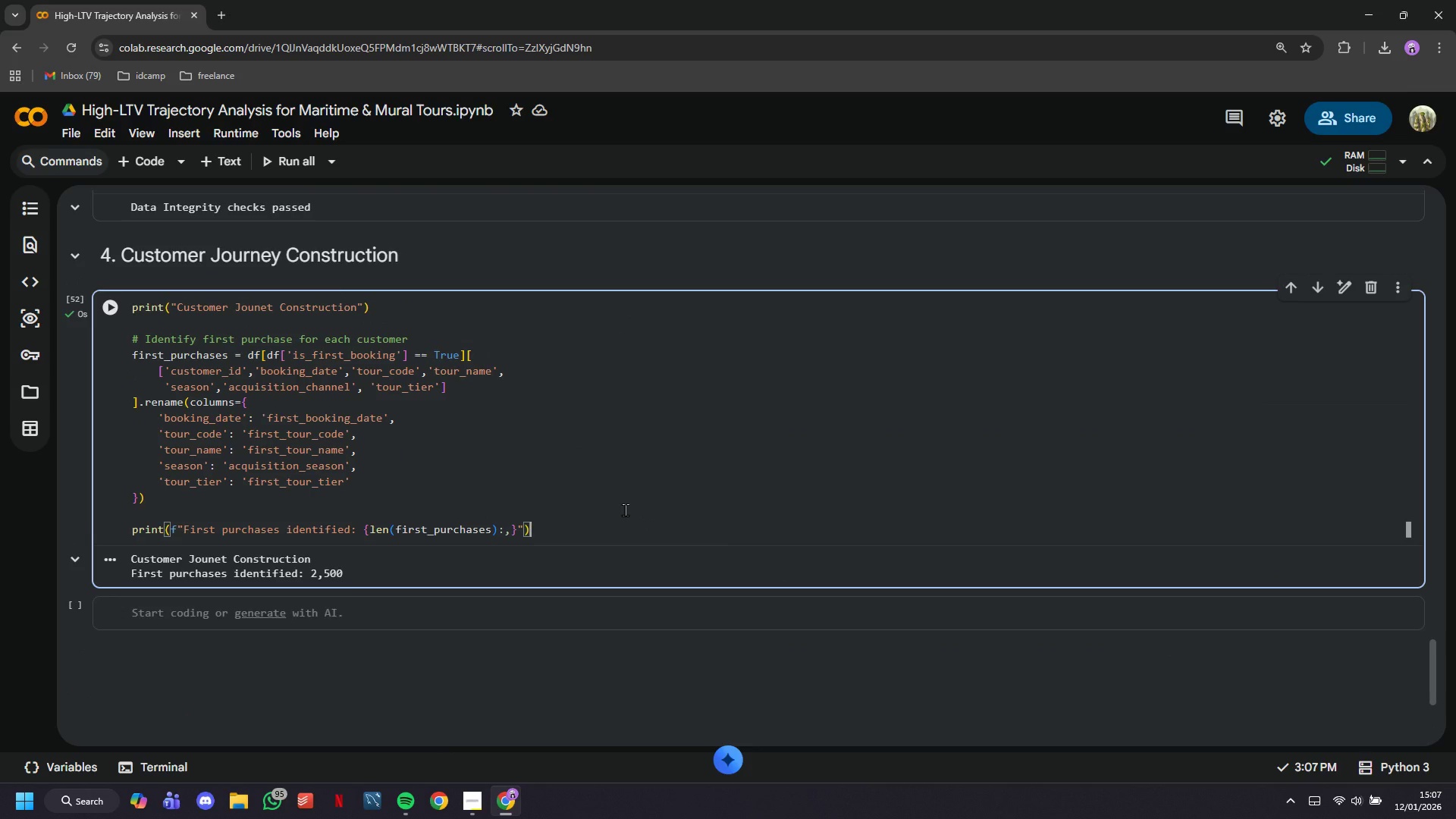 
key(Enter)
 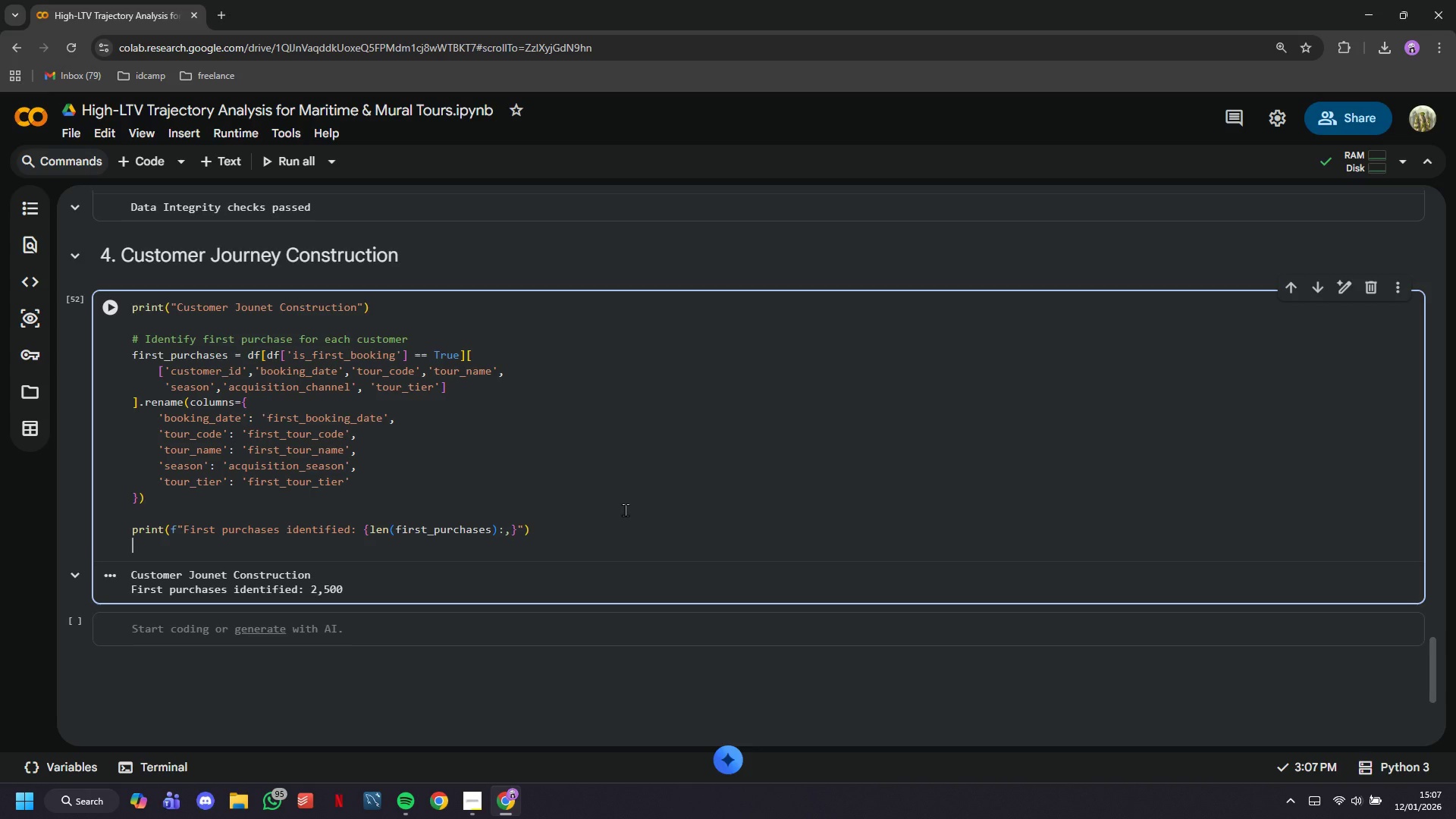 
type(first_purchases)
 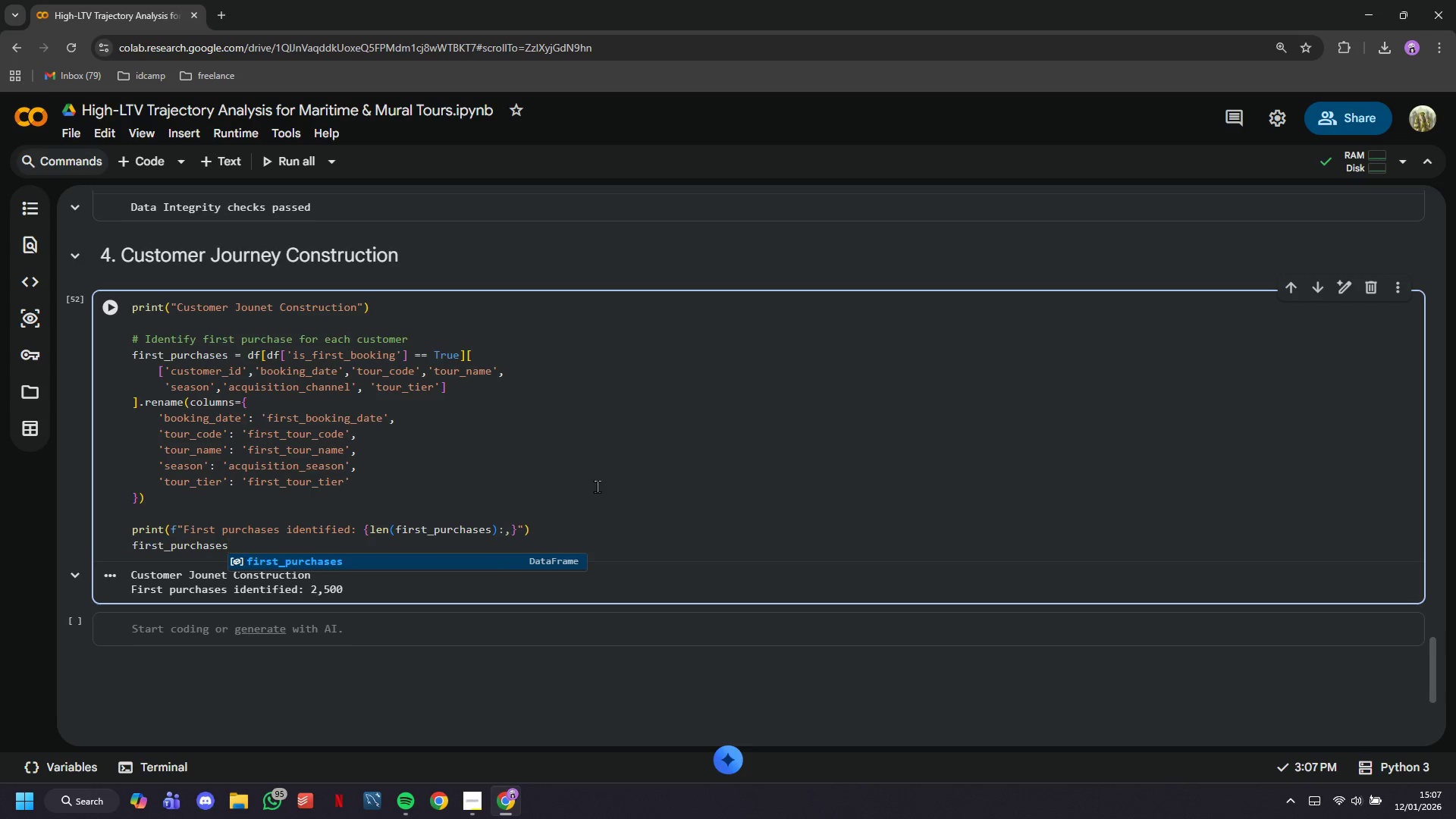 
left_click([114, 310])
 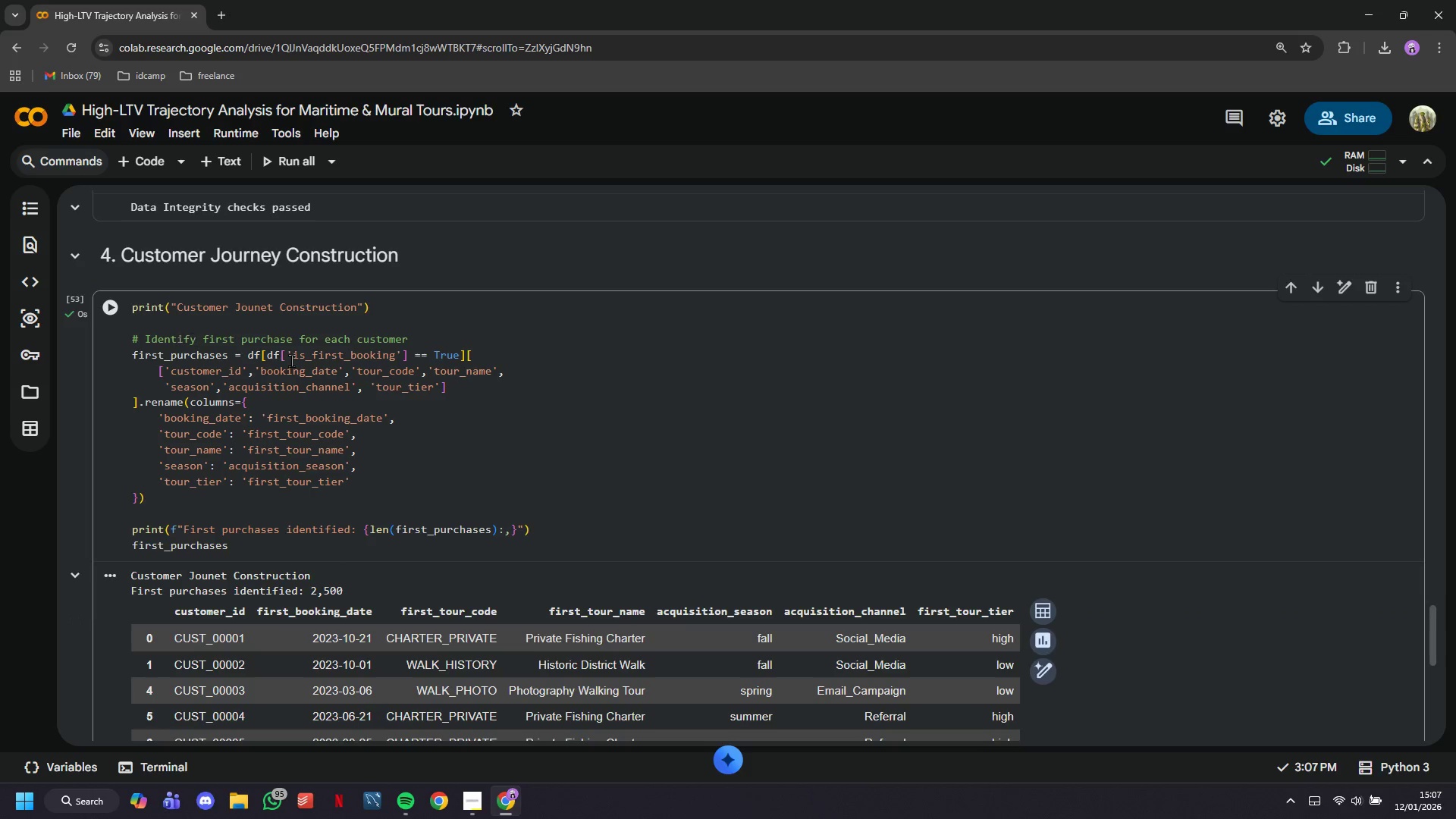 
scroll: coordinate [321, 367], scroll_direction: down, amount: 4.0
 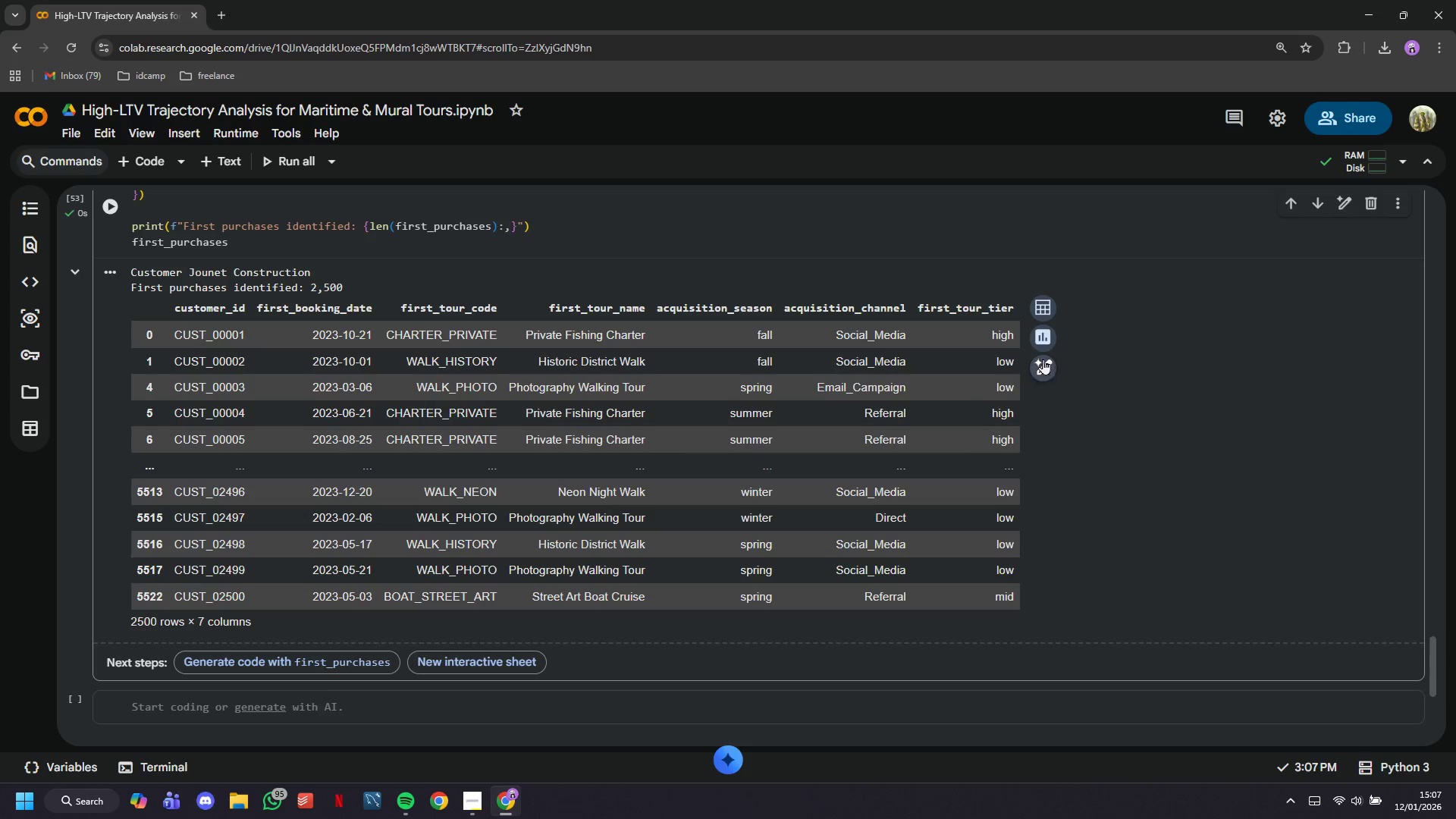 
left_click([482, 706])
 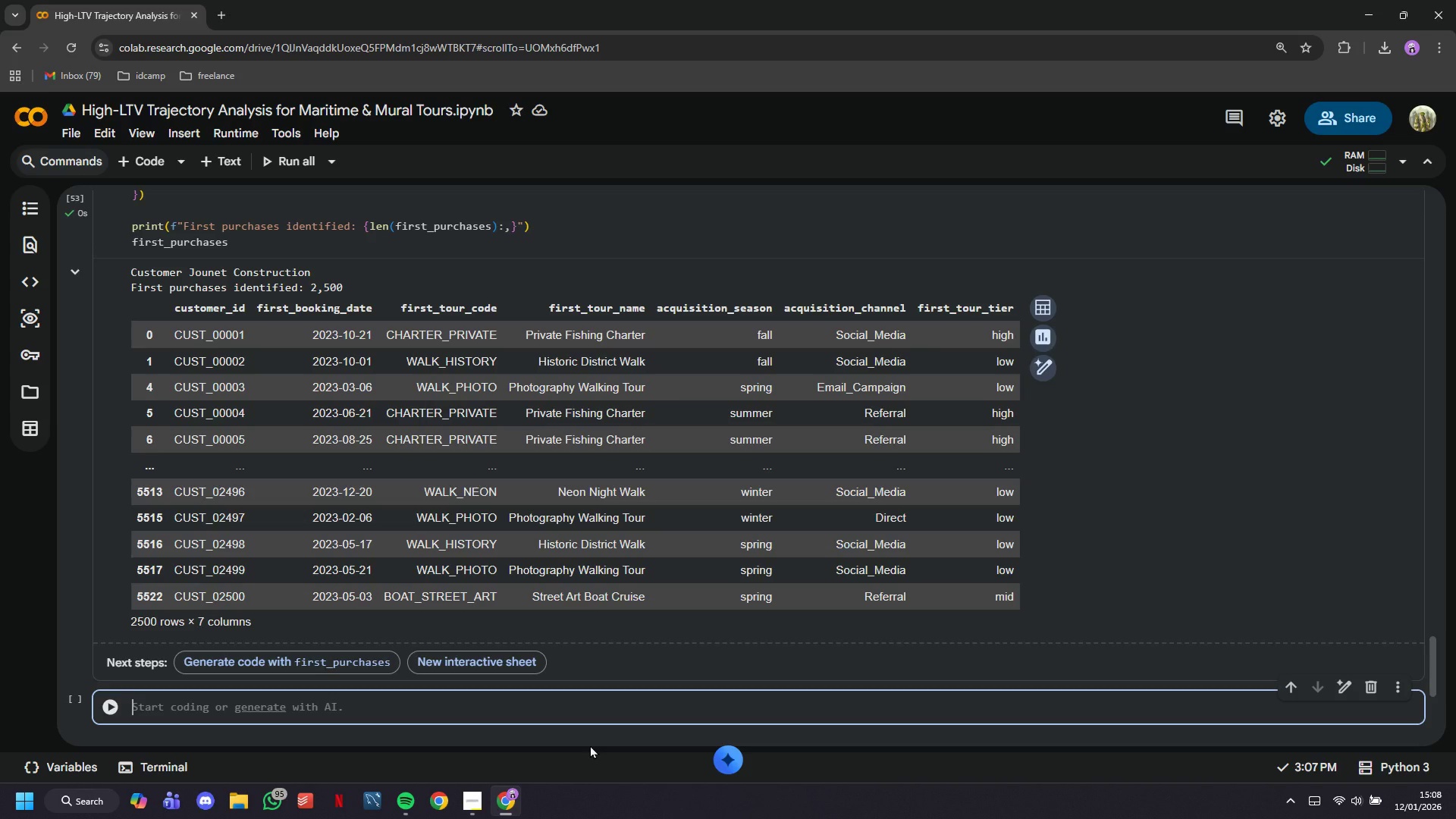 
wait(41.17)
 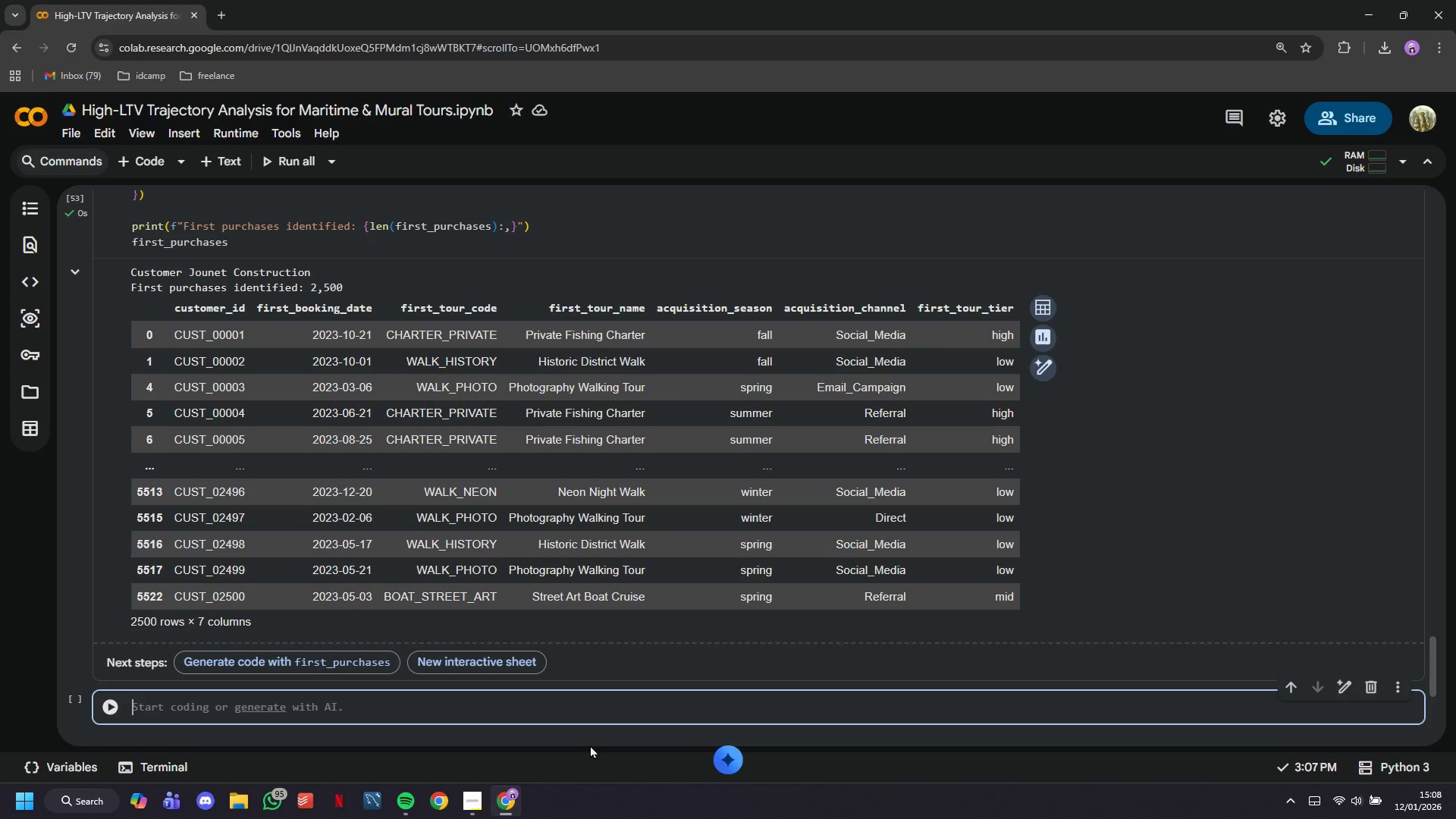 
scroll: coordinate [472, 627], scroll_direction: down, amount: 3.0
 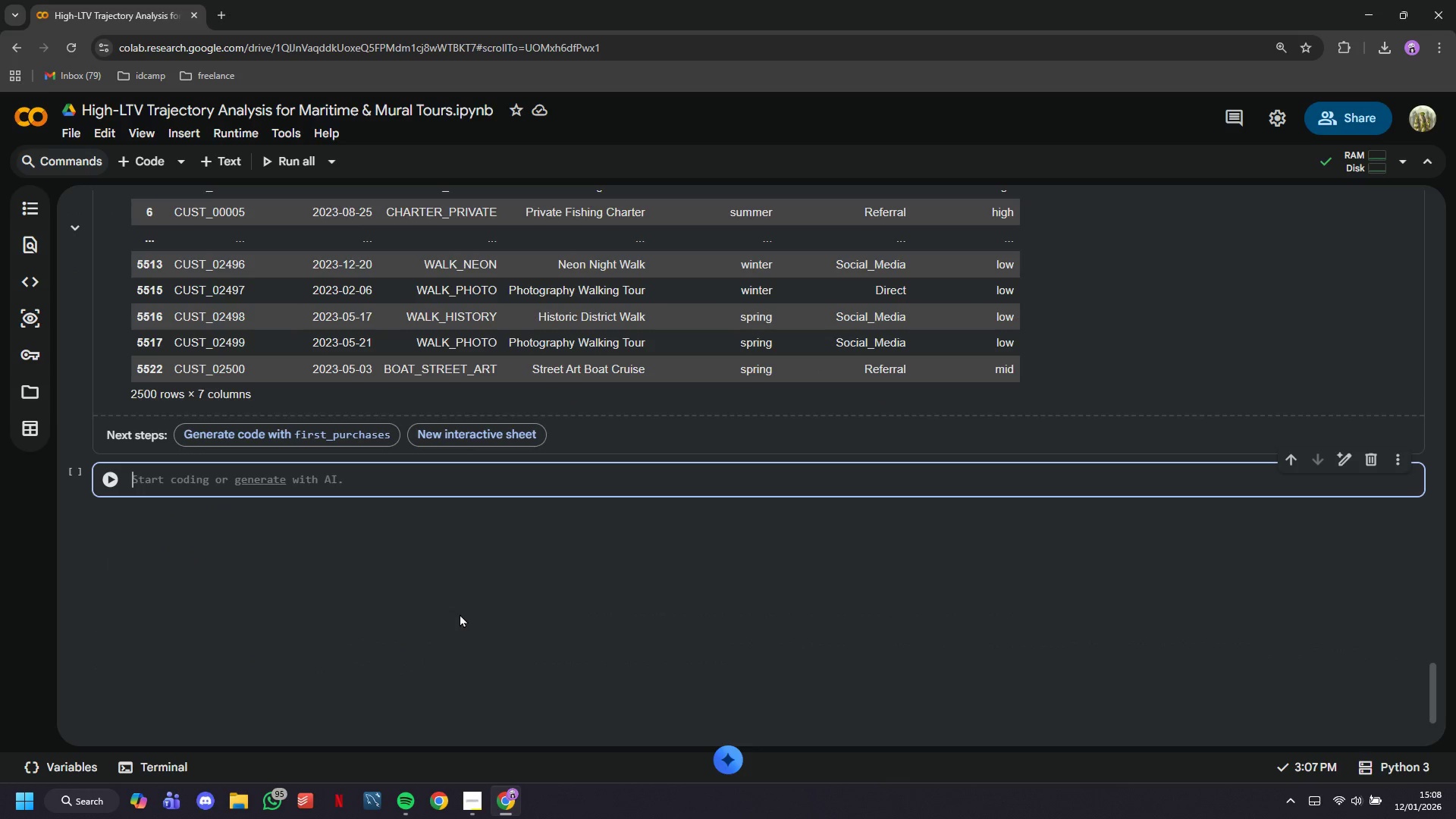 
wait(8.92)
 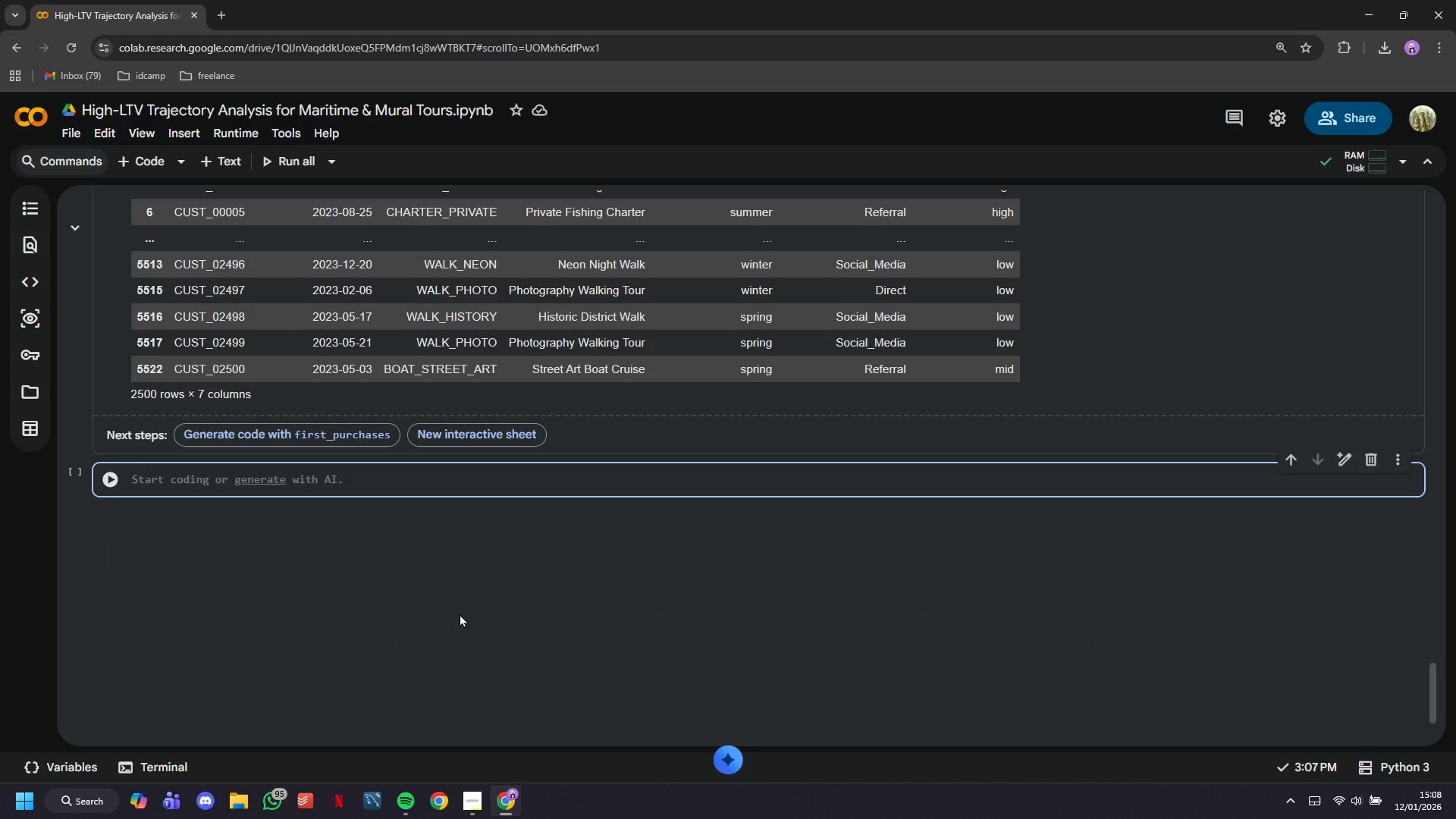 
type(# Calculate customer-level metrics)
 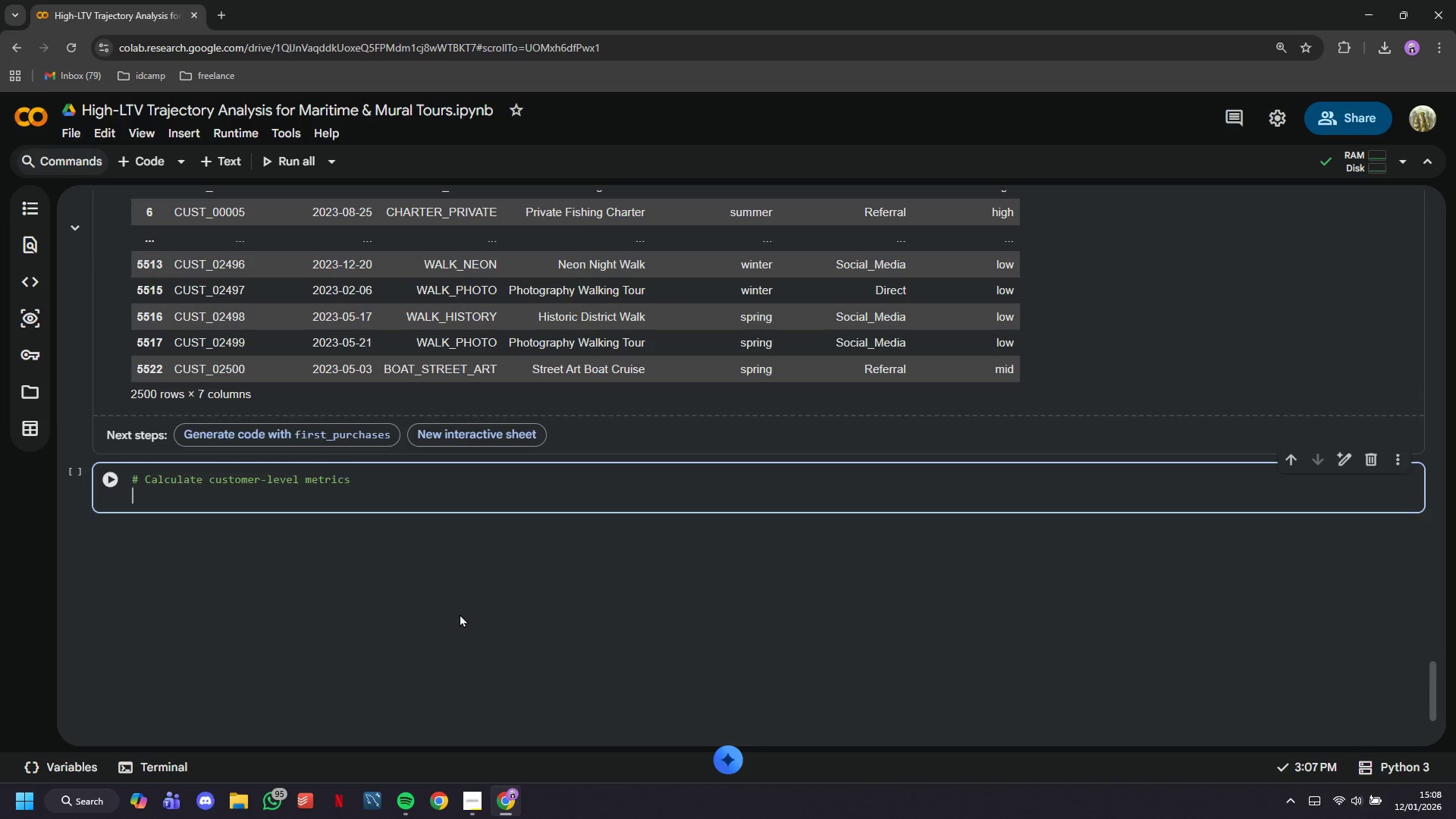 
key(Enter)
 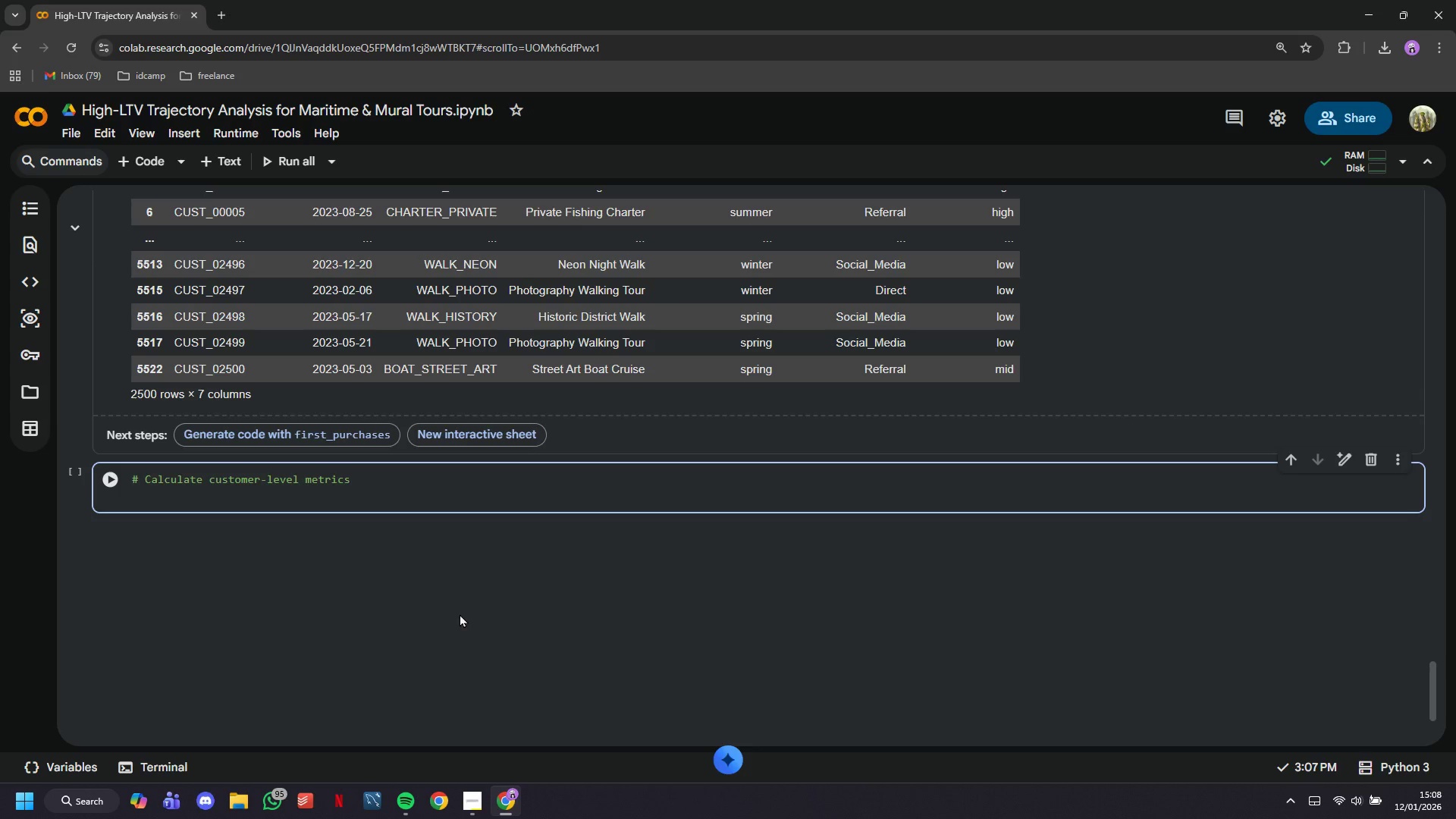 
type(customer_metrics = df.groupby('customer_id)
 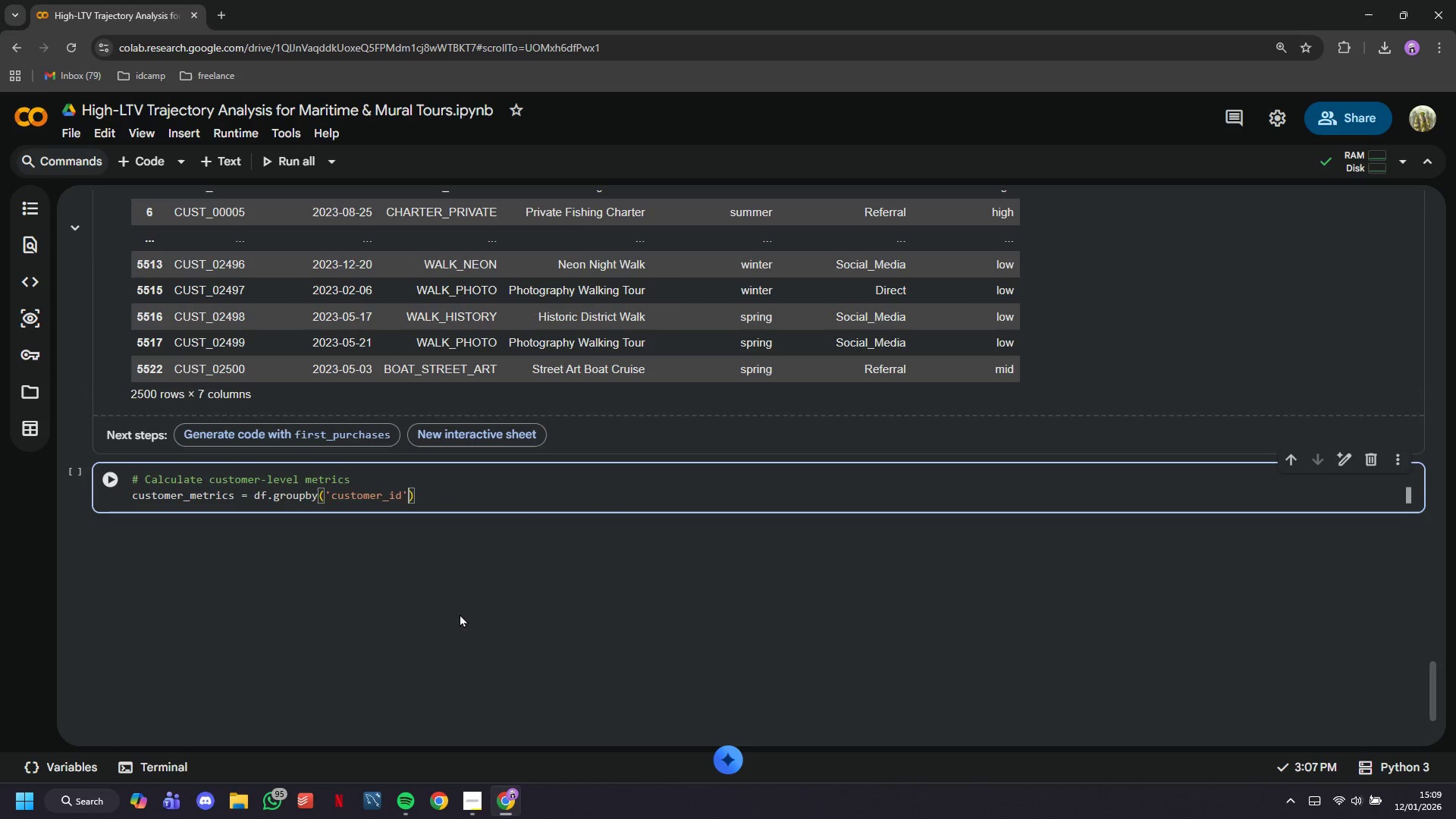 
 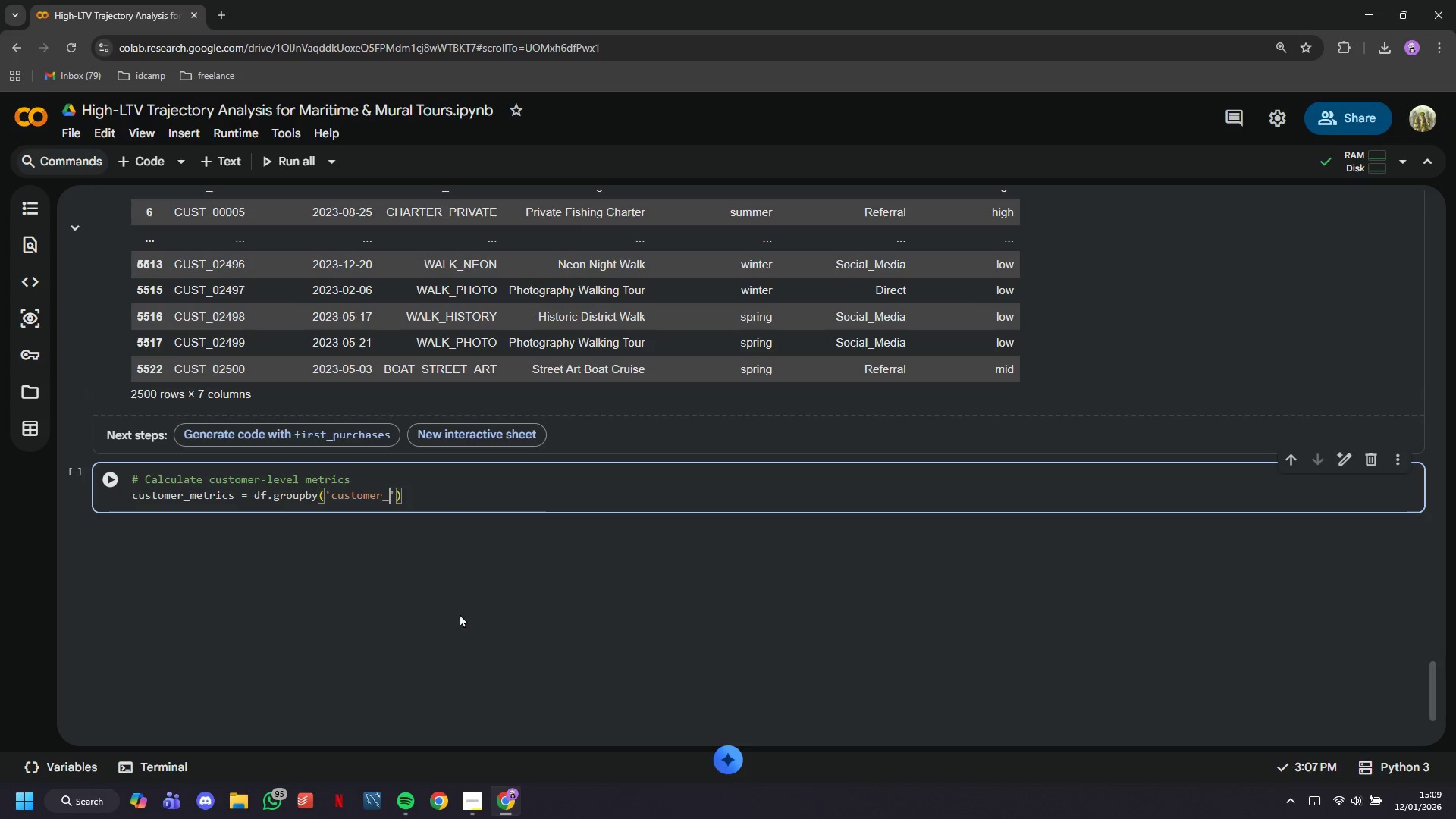 
key(ArrowRight)
 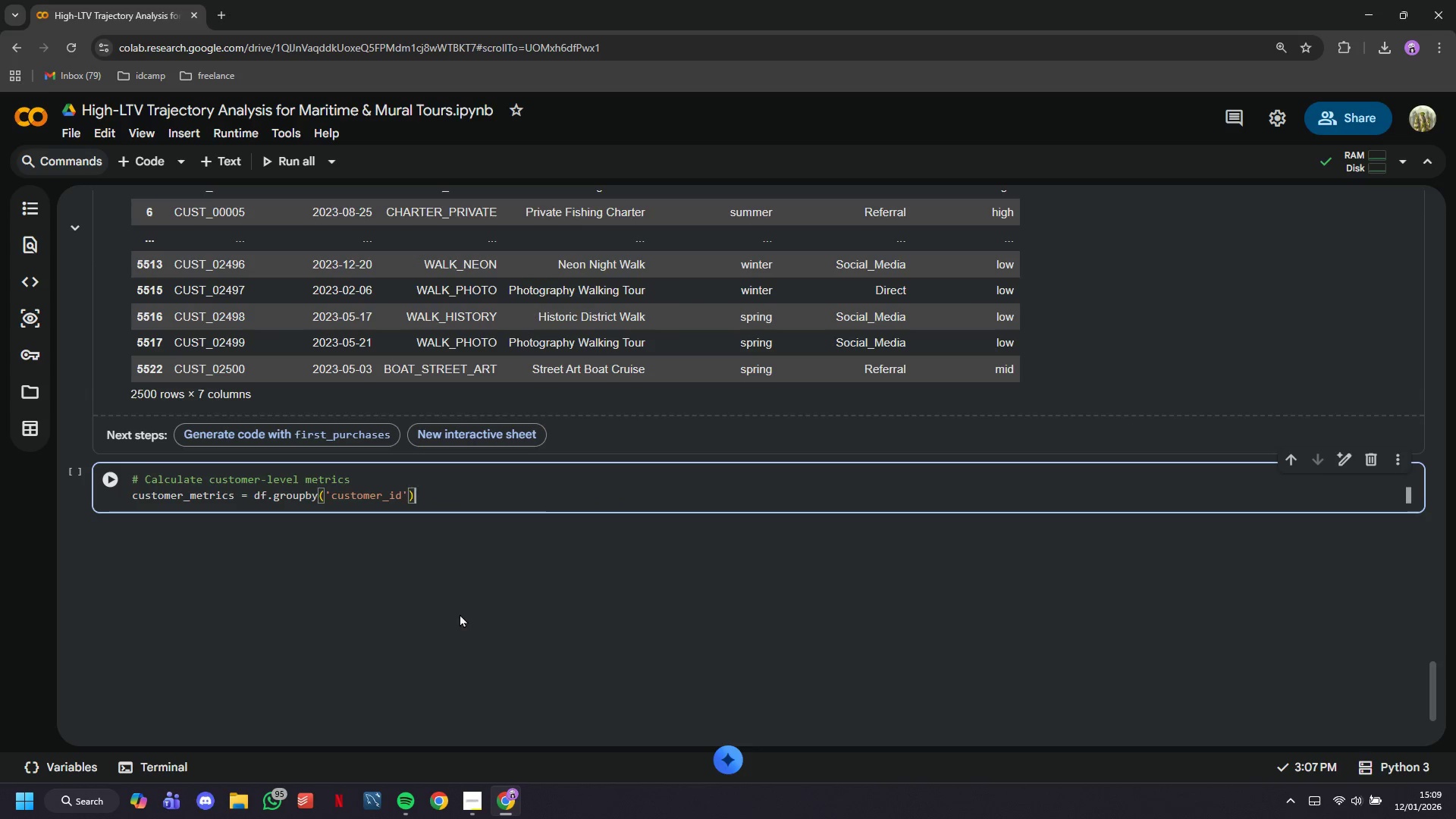 
key(ArrowRight)
 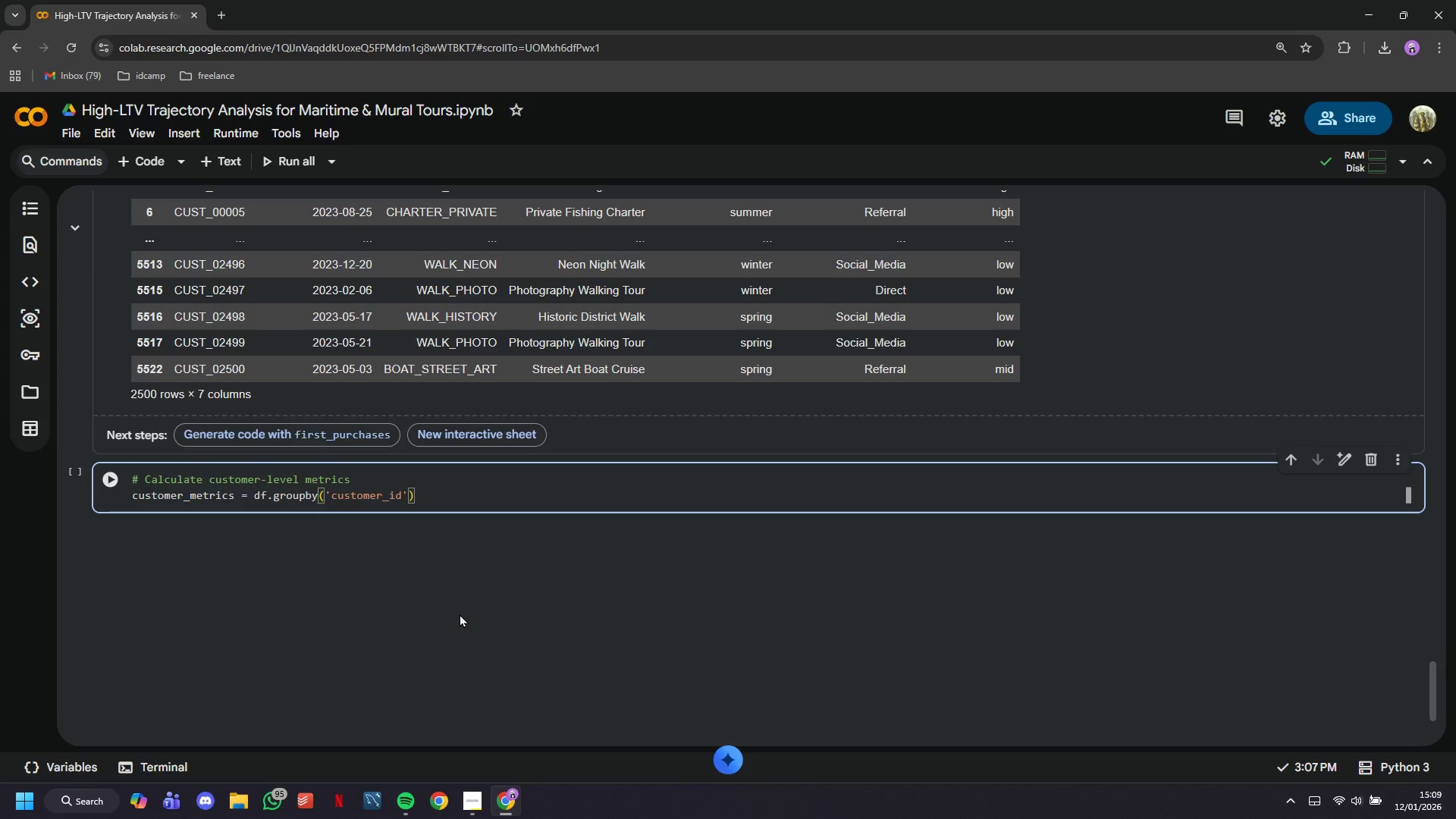 
type(.agg(P)
key(Backspace)
type({)
 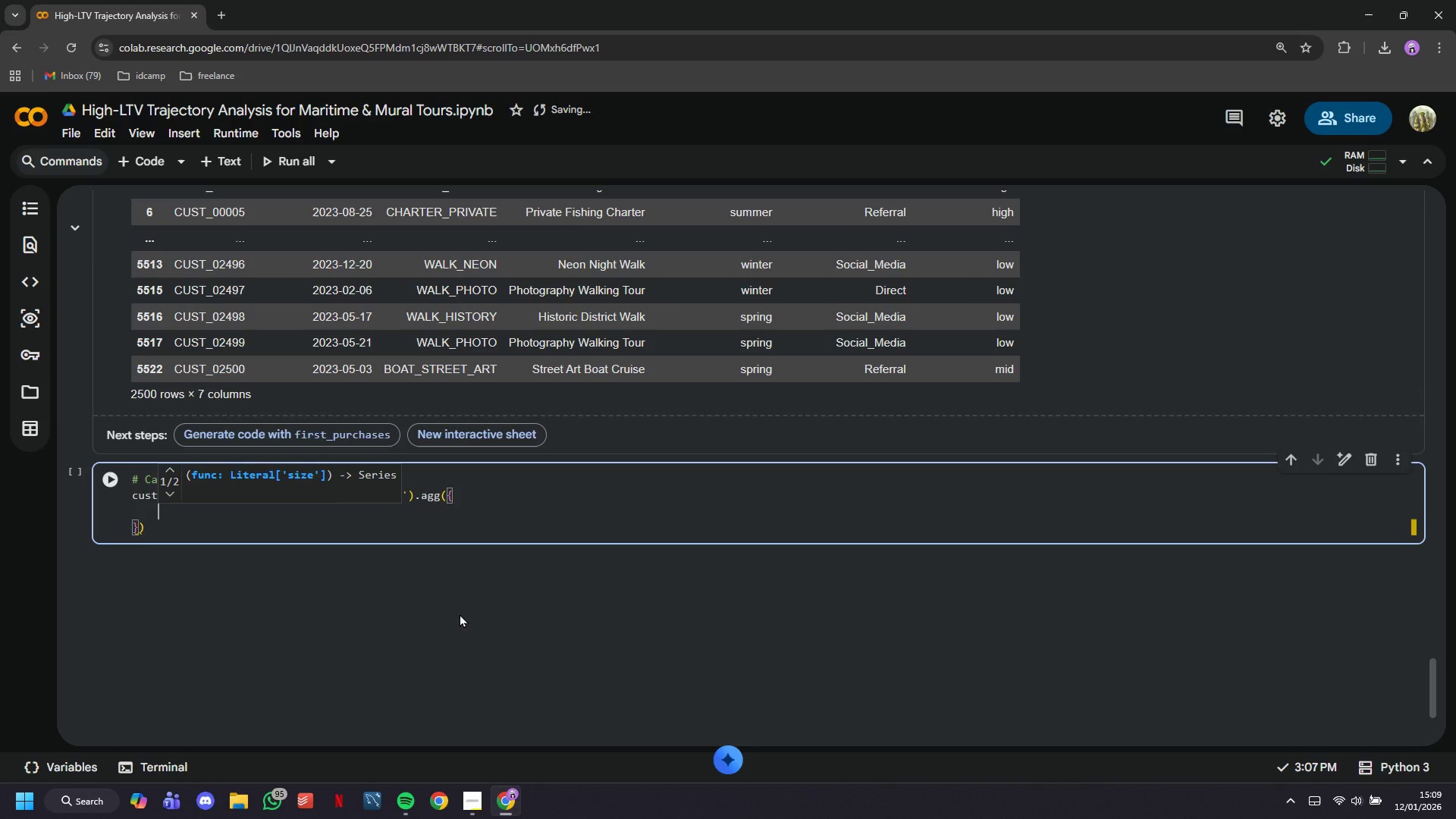 
 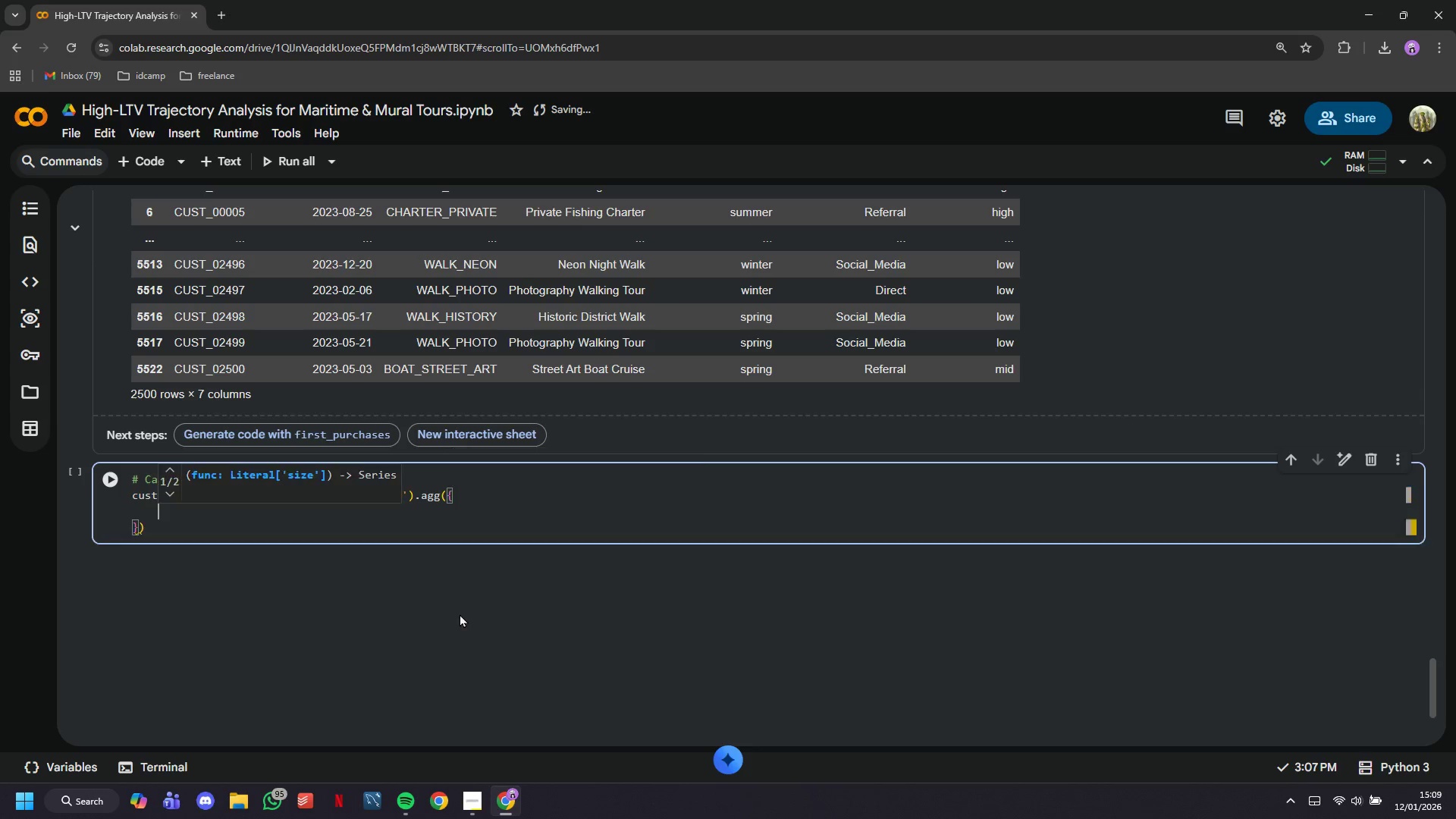 
key(Enter)
 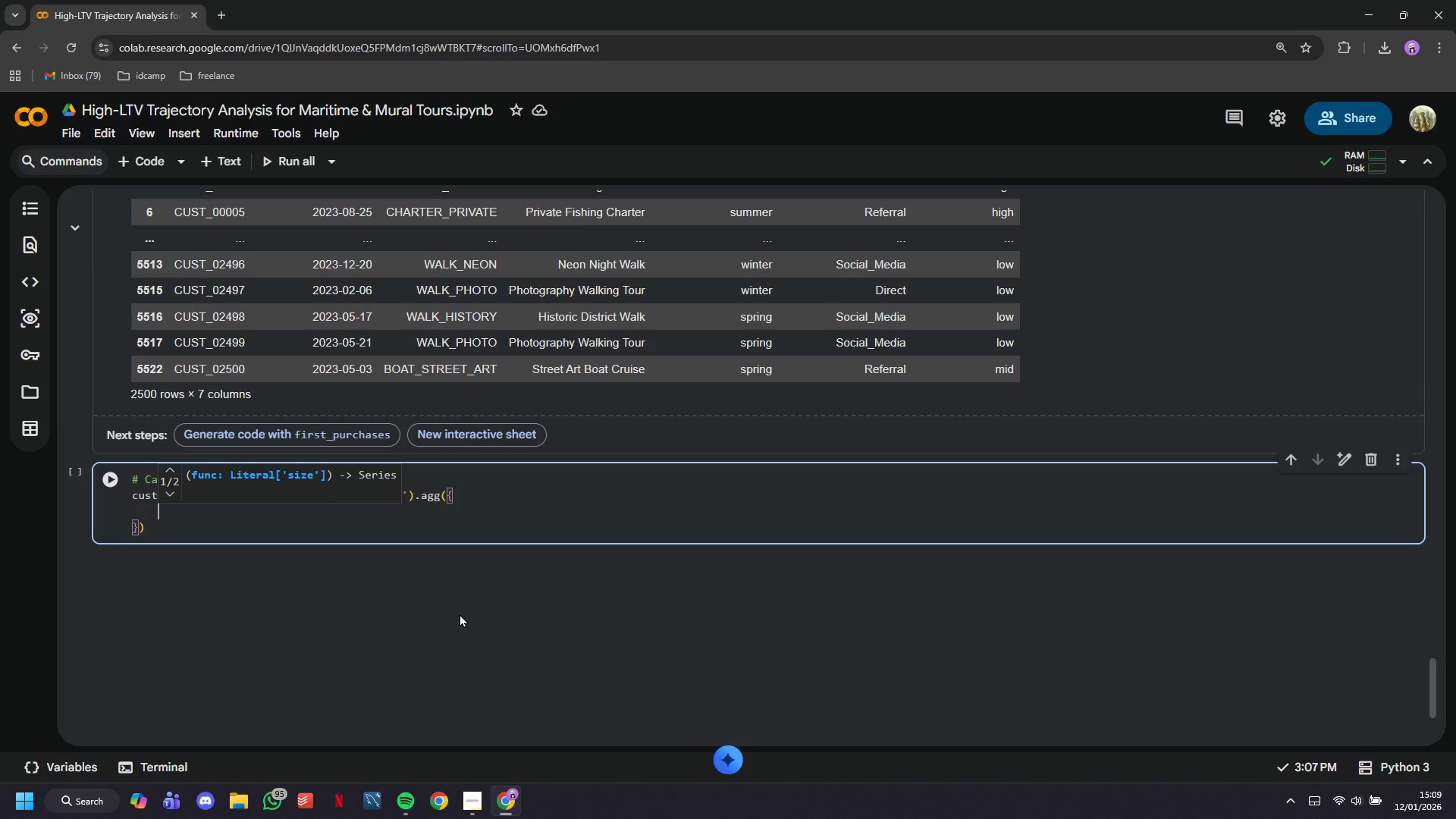 
type('transaction_id)
 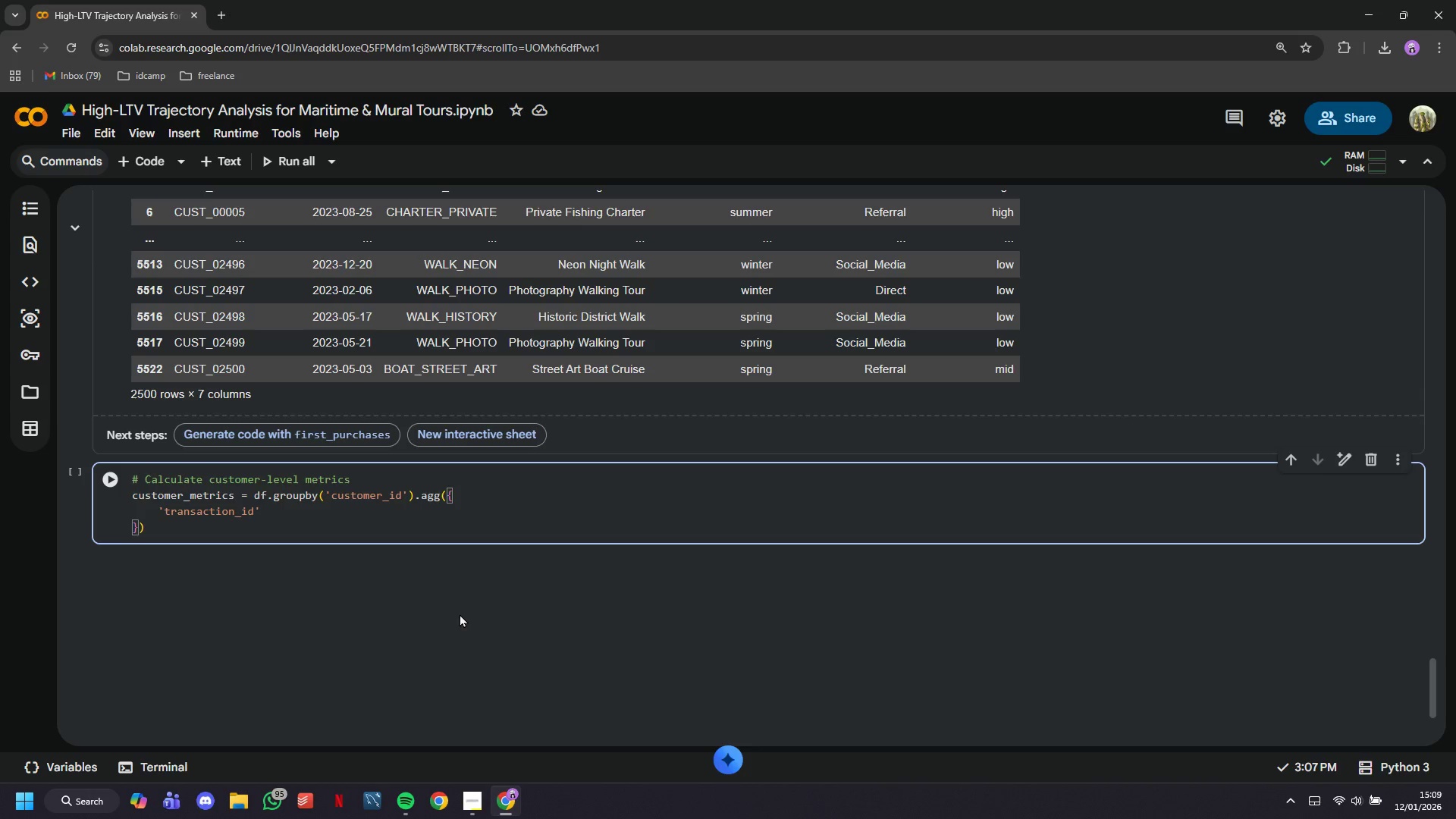 
key(ArrowRight)
 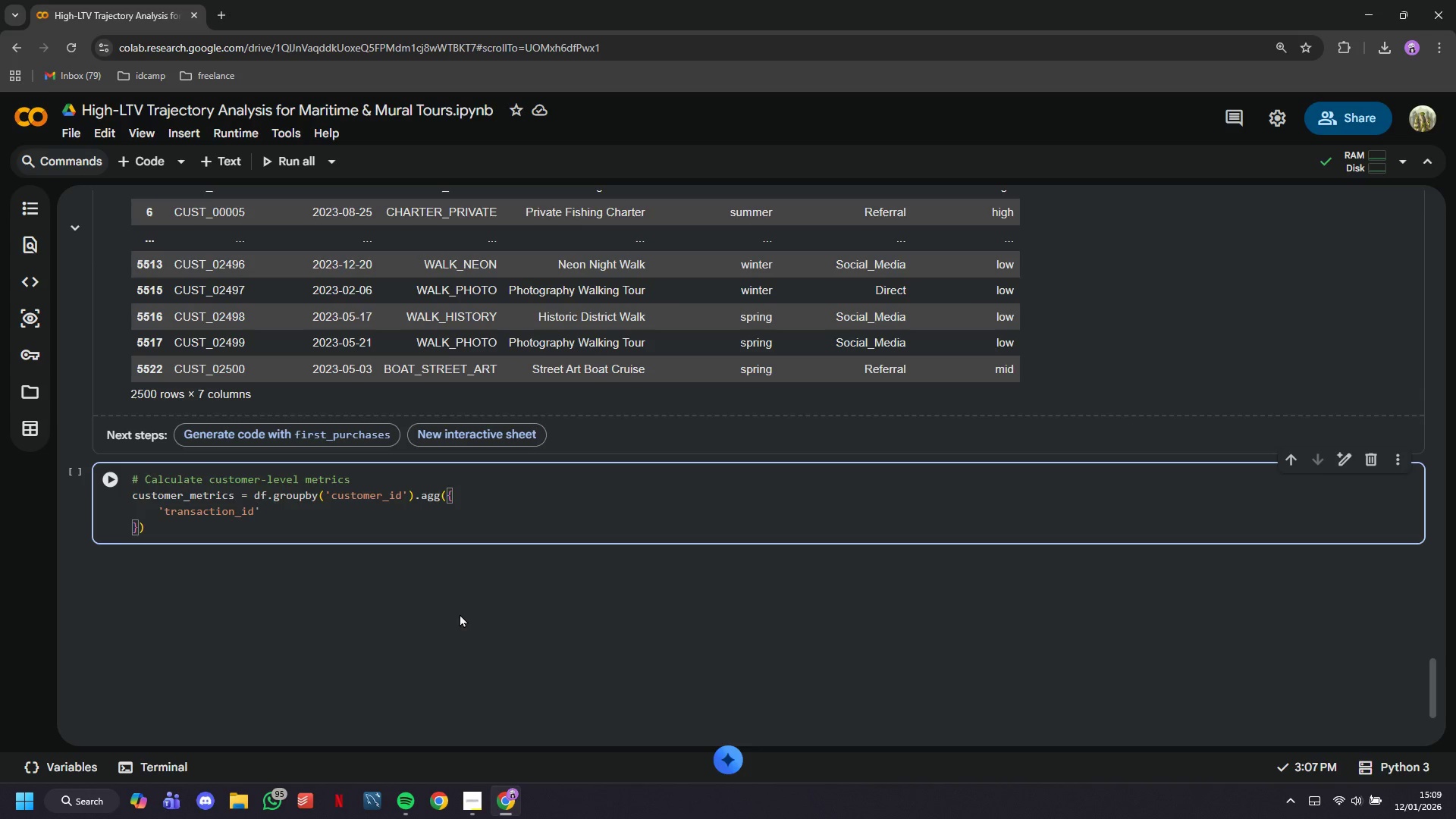 
type(: 'count)
 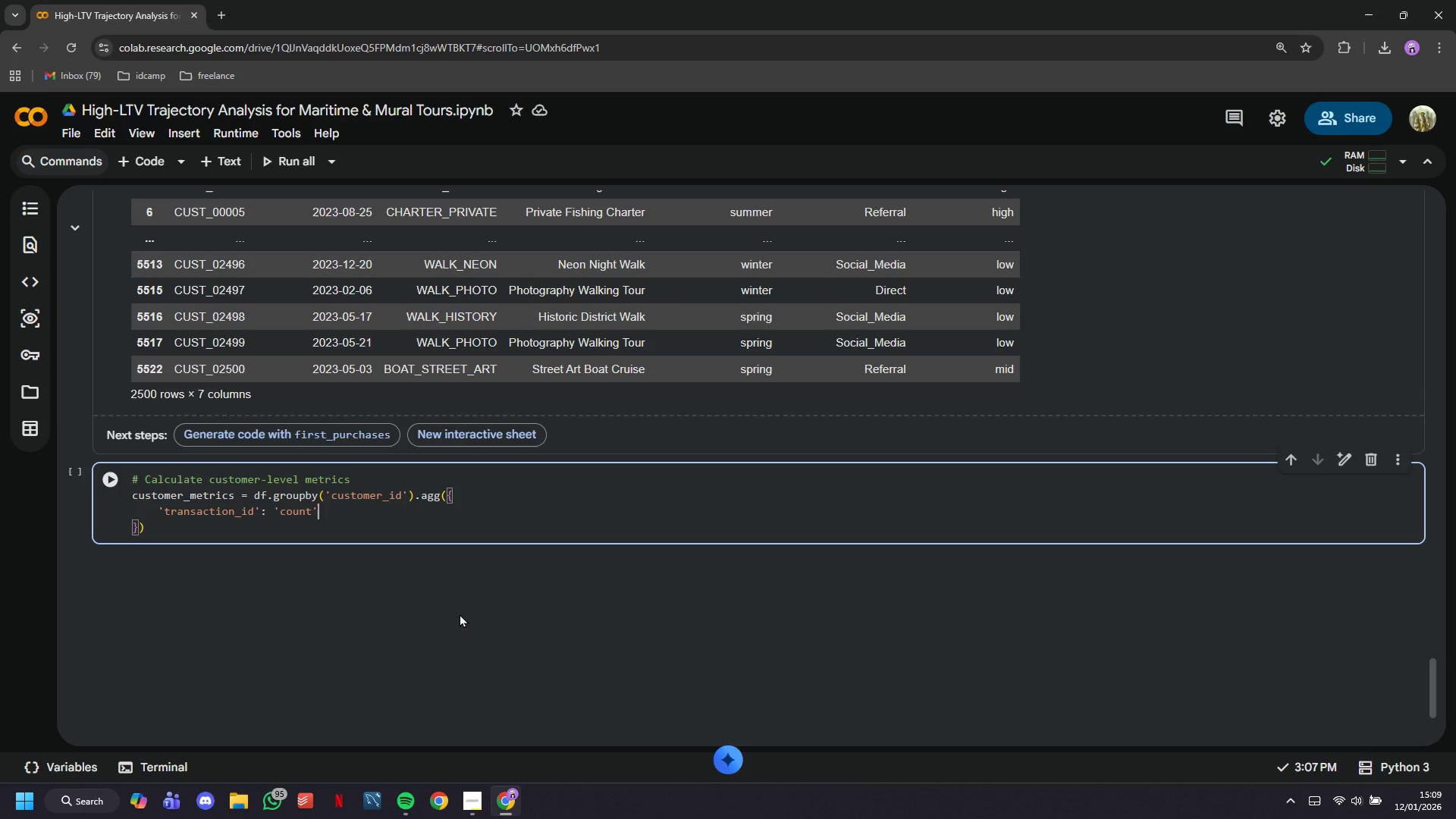 
key(ArrowRight)
 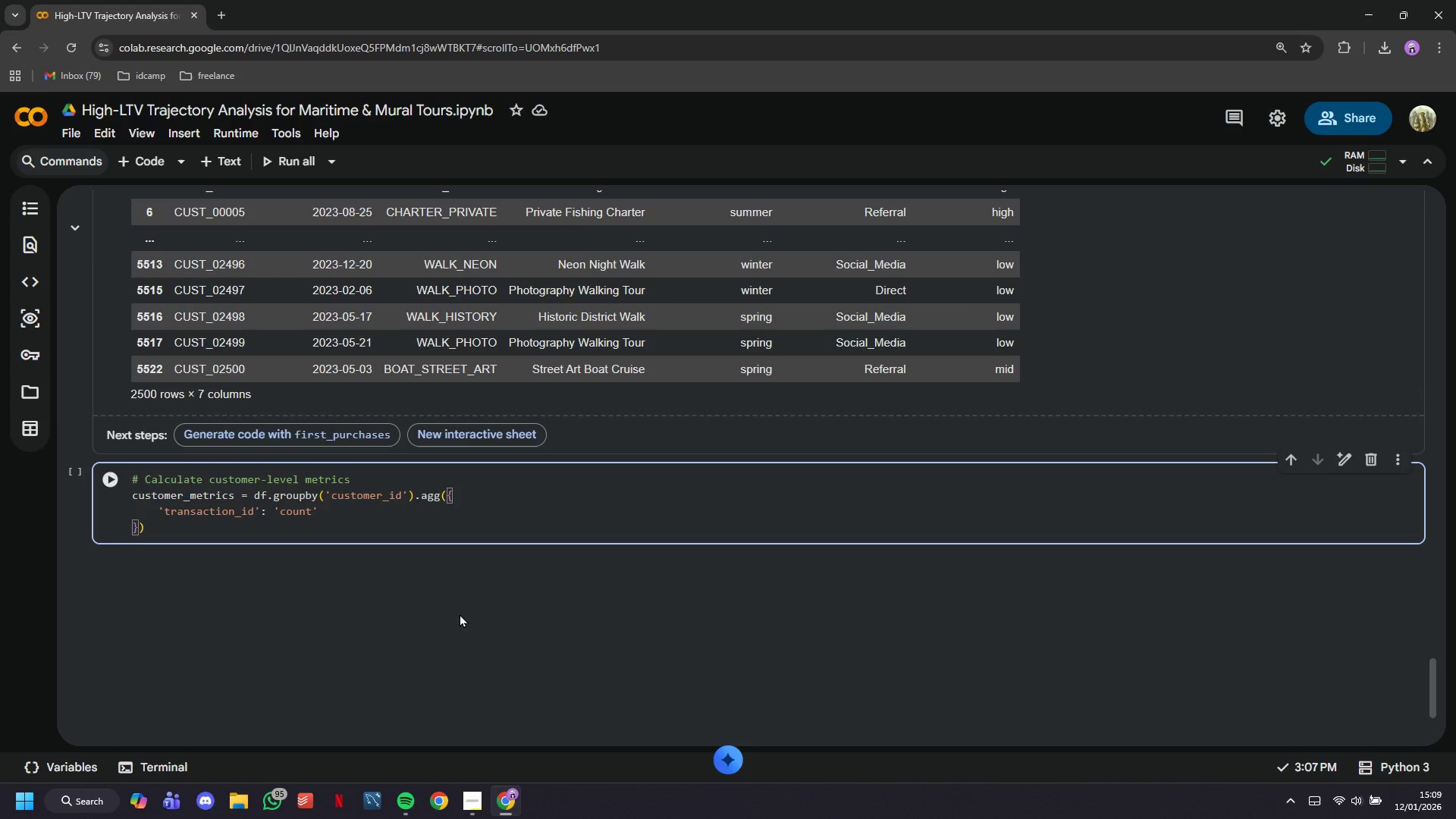 
key(Comma)
 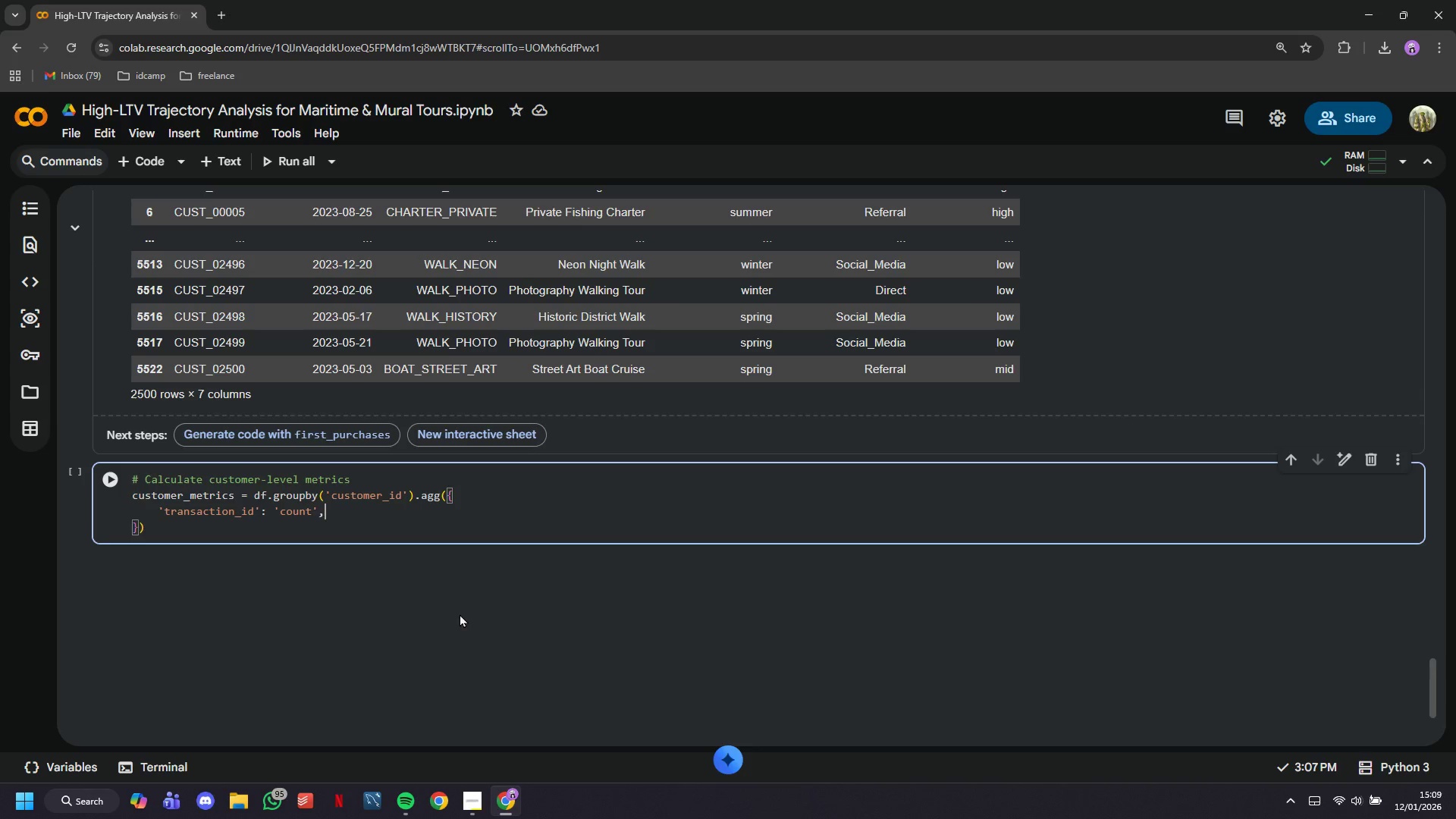 
key(Enter)
 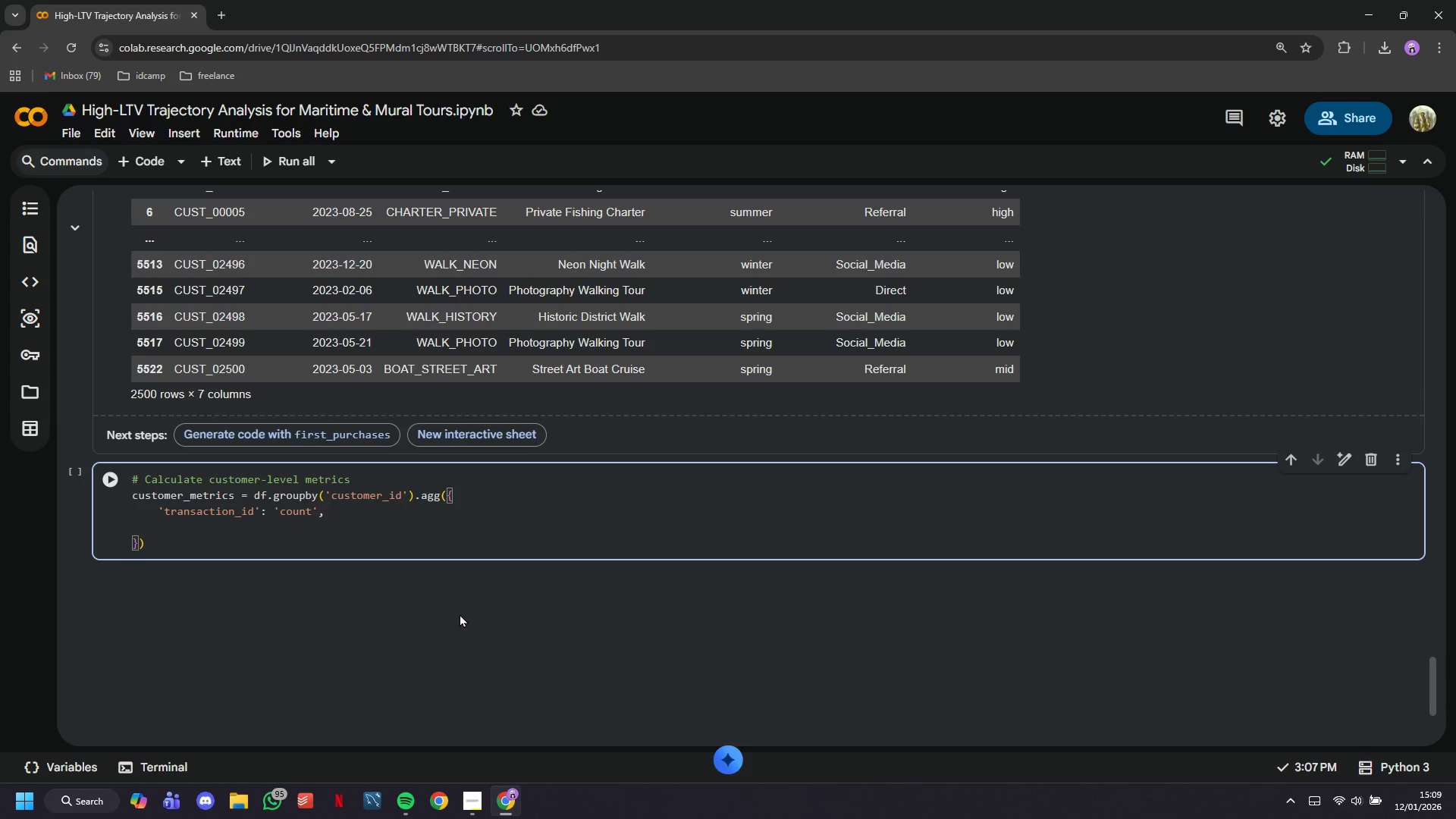 
type('total_revenue)
 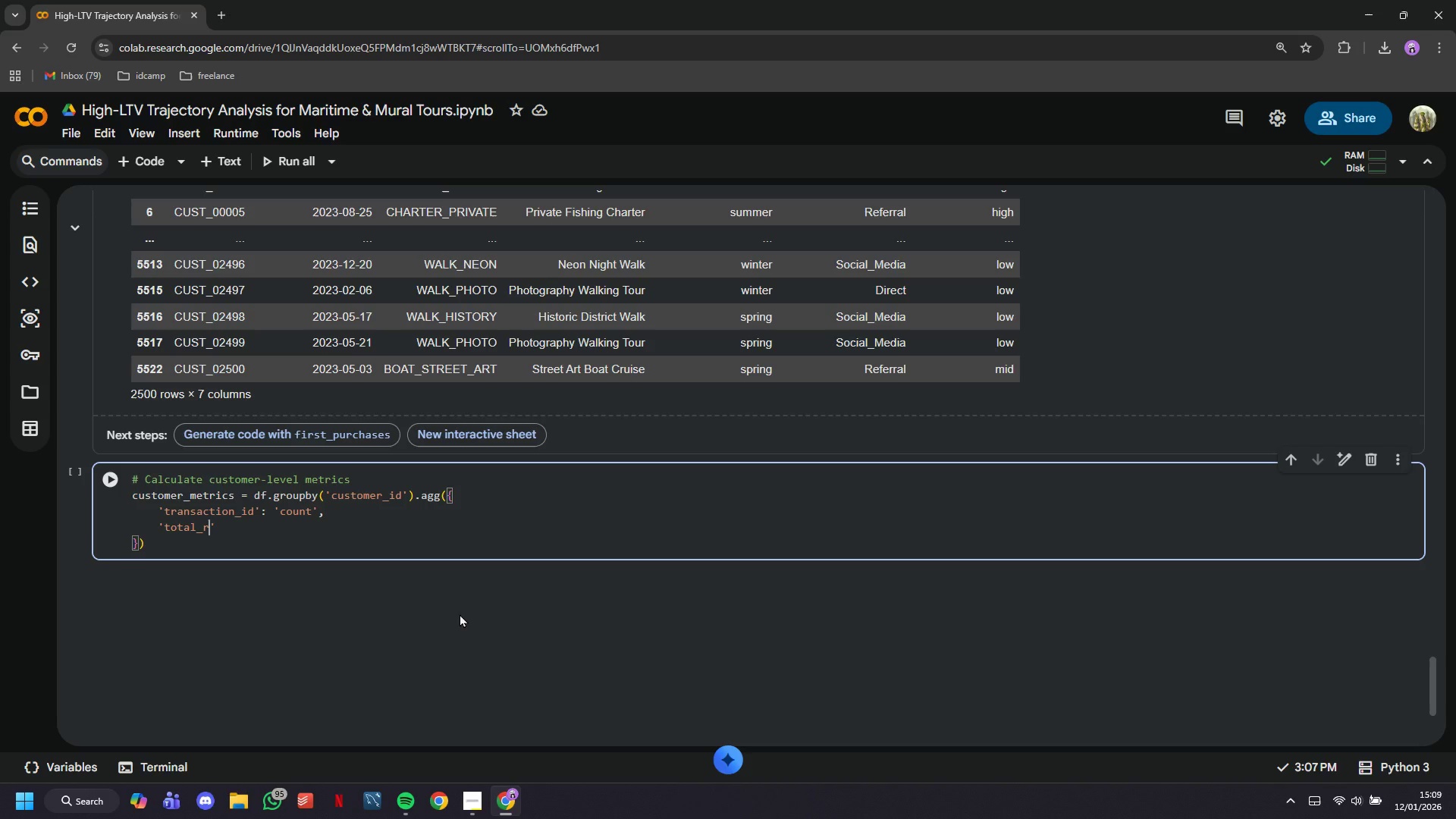 
 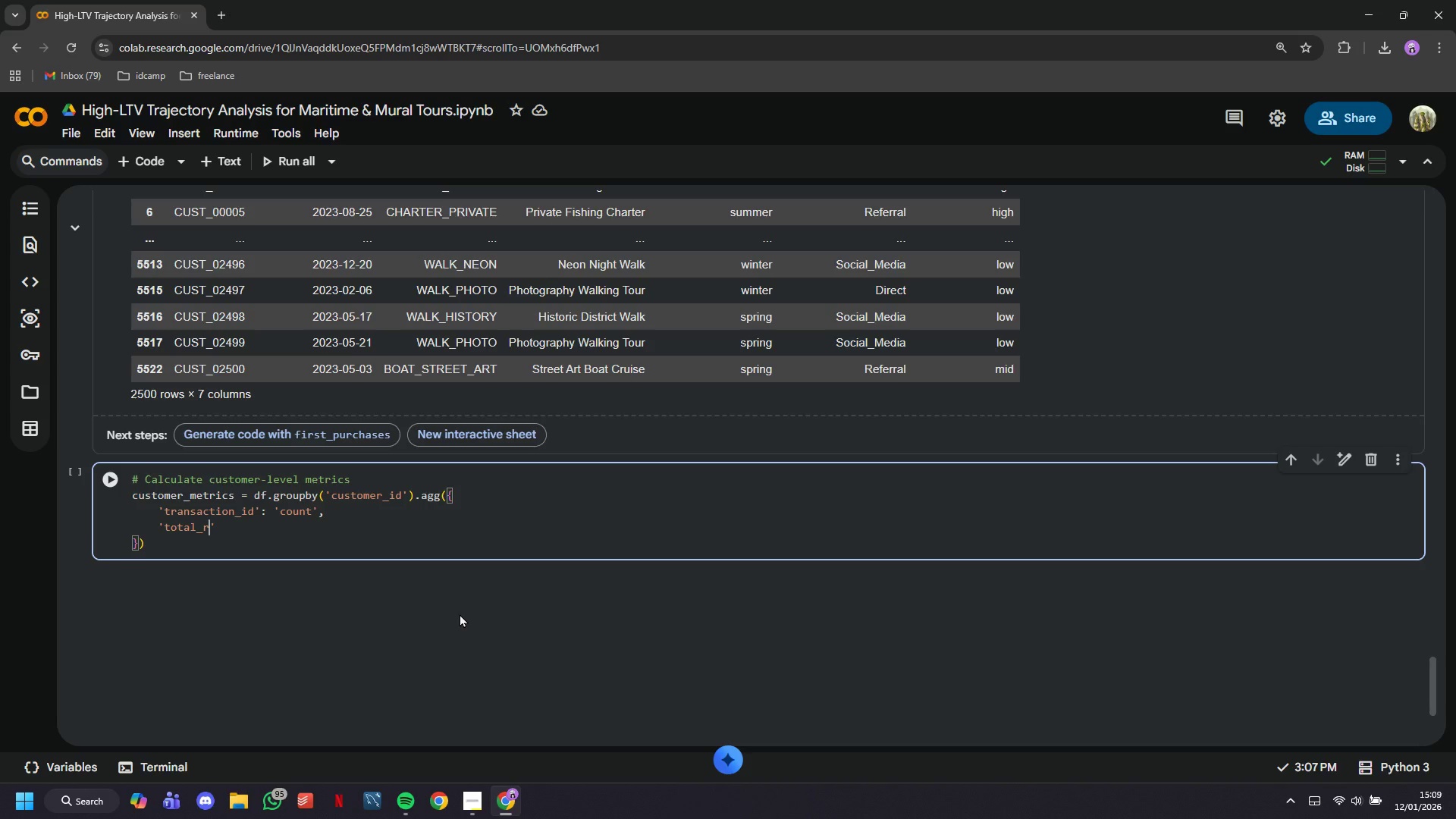 
key(ArrowRight)
 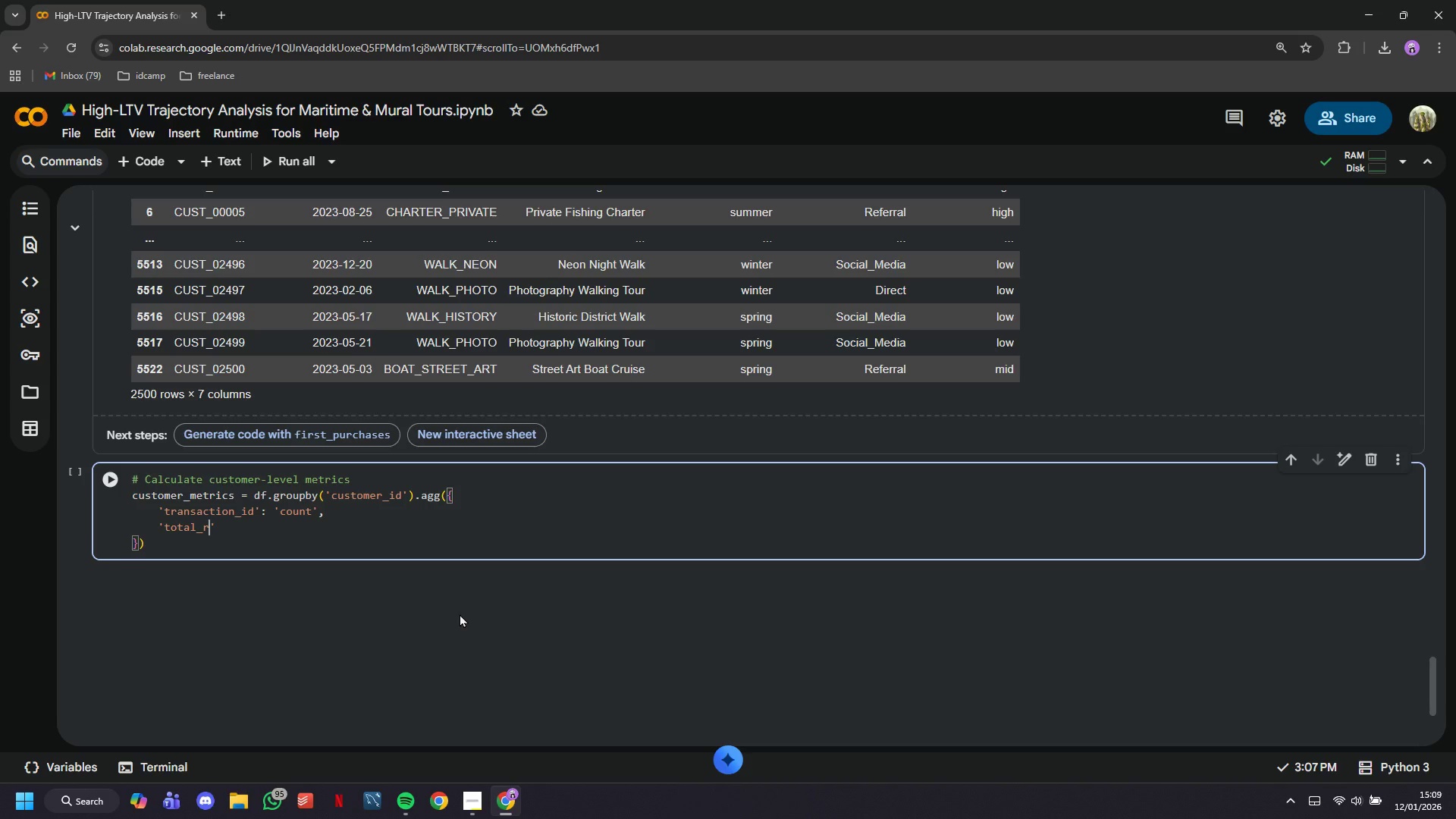 
type(: 'sum)
 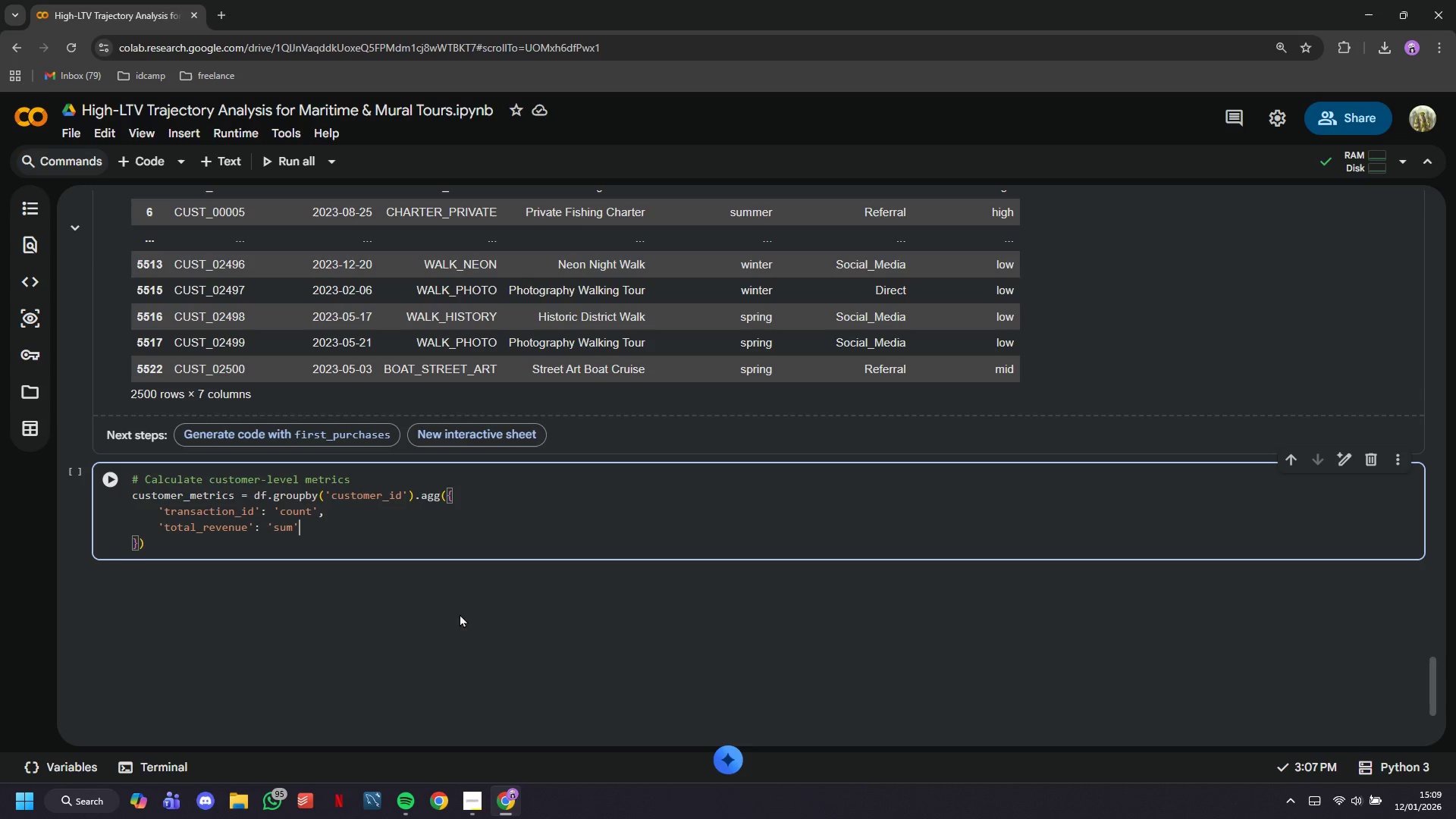 
key(ArrowRight)
 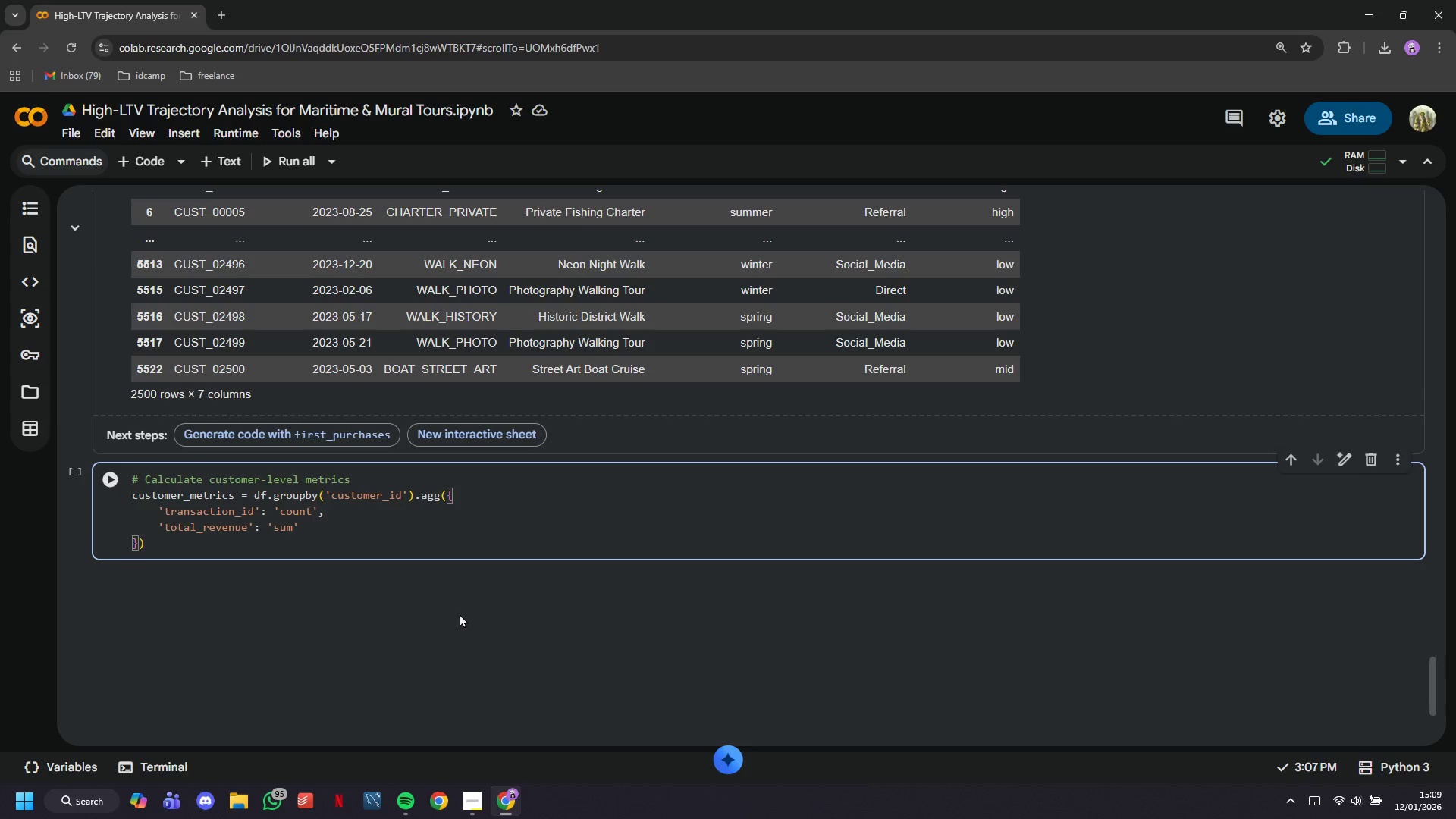 
key(Comma)
 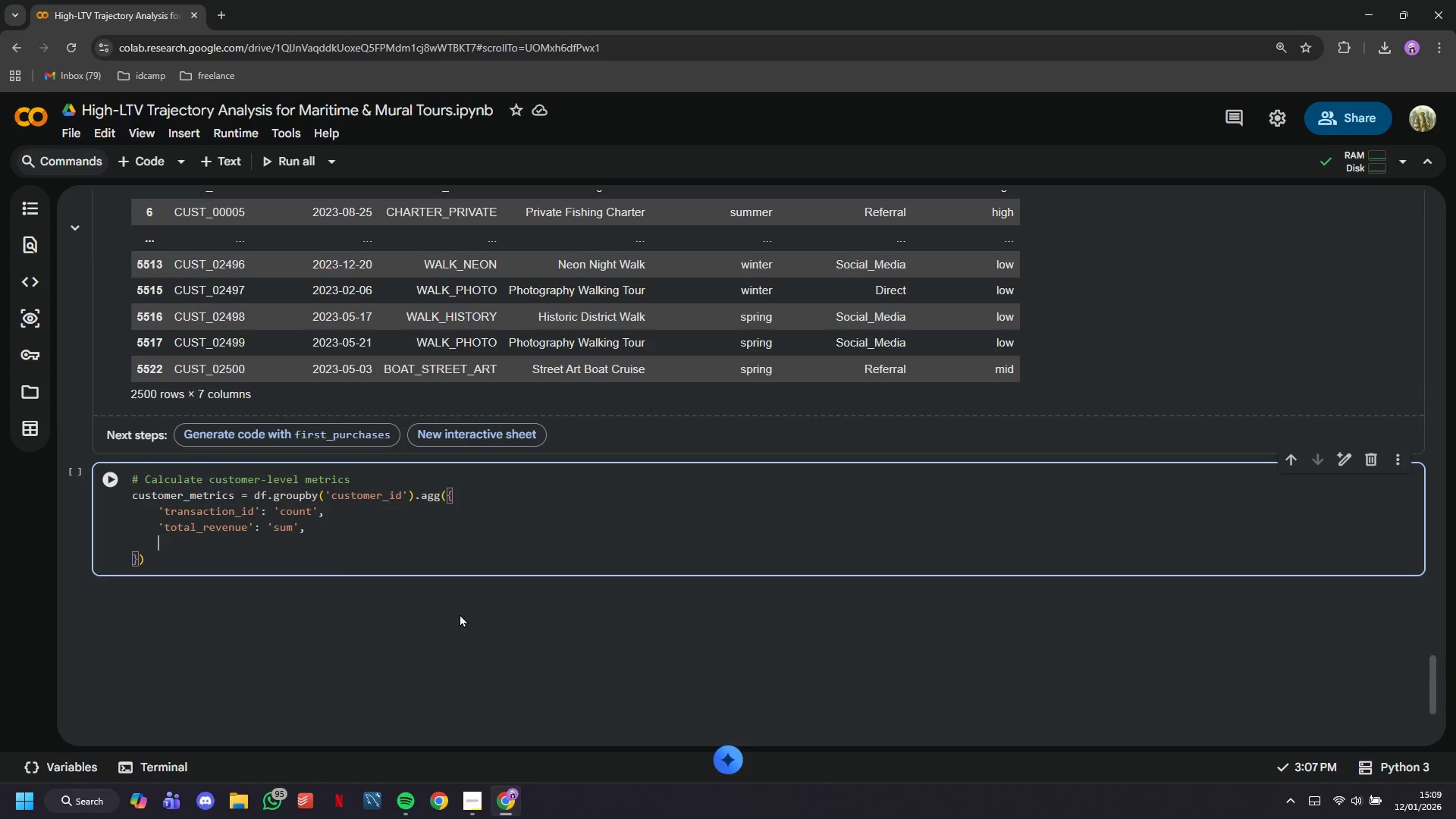 
key(Enter)
 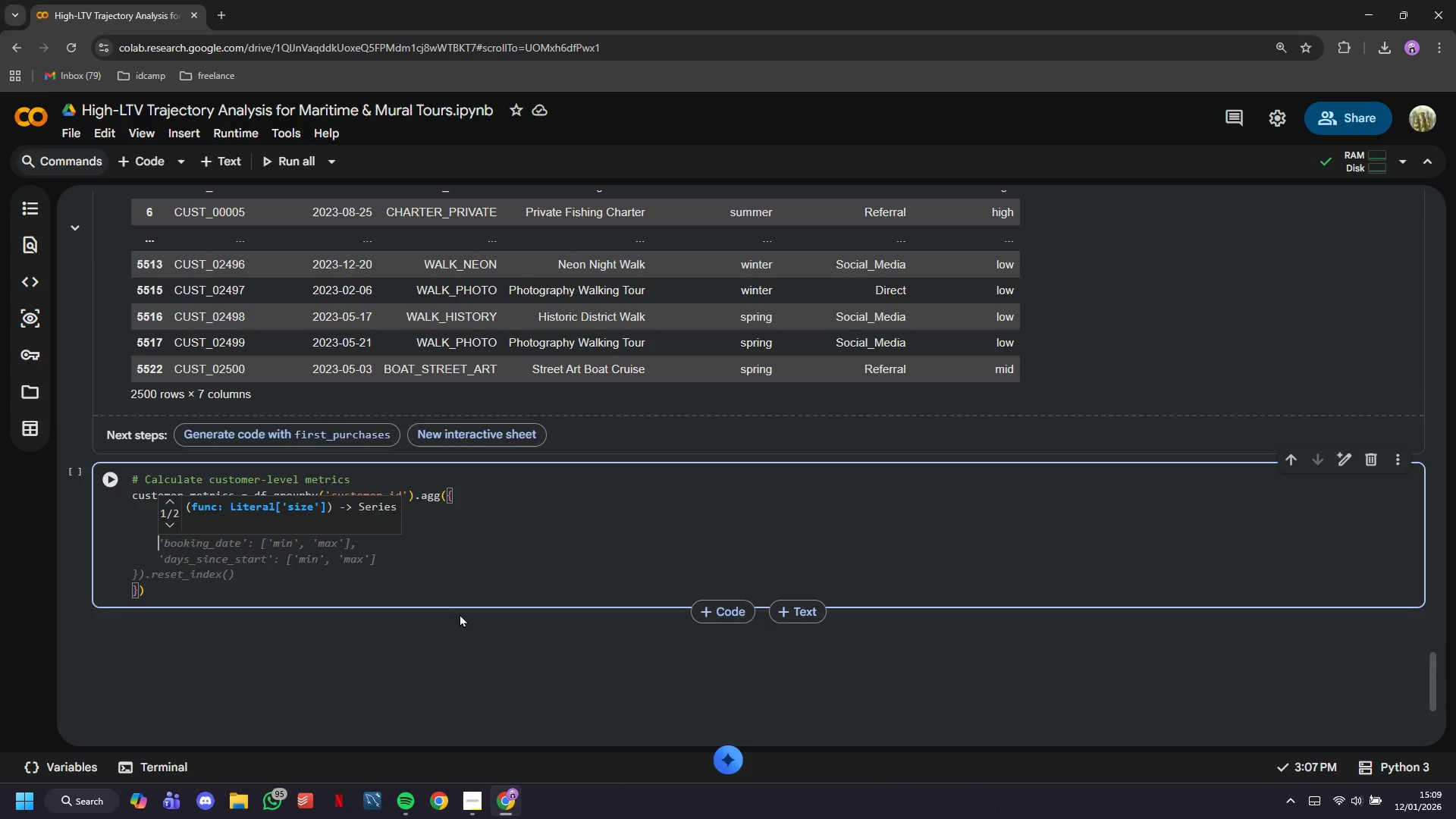 
type(b)
key(Backspace)
type('booking_date)
 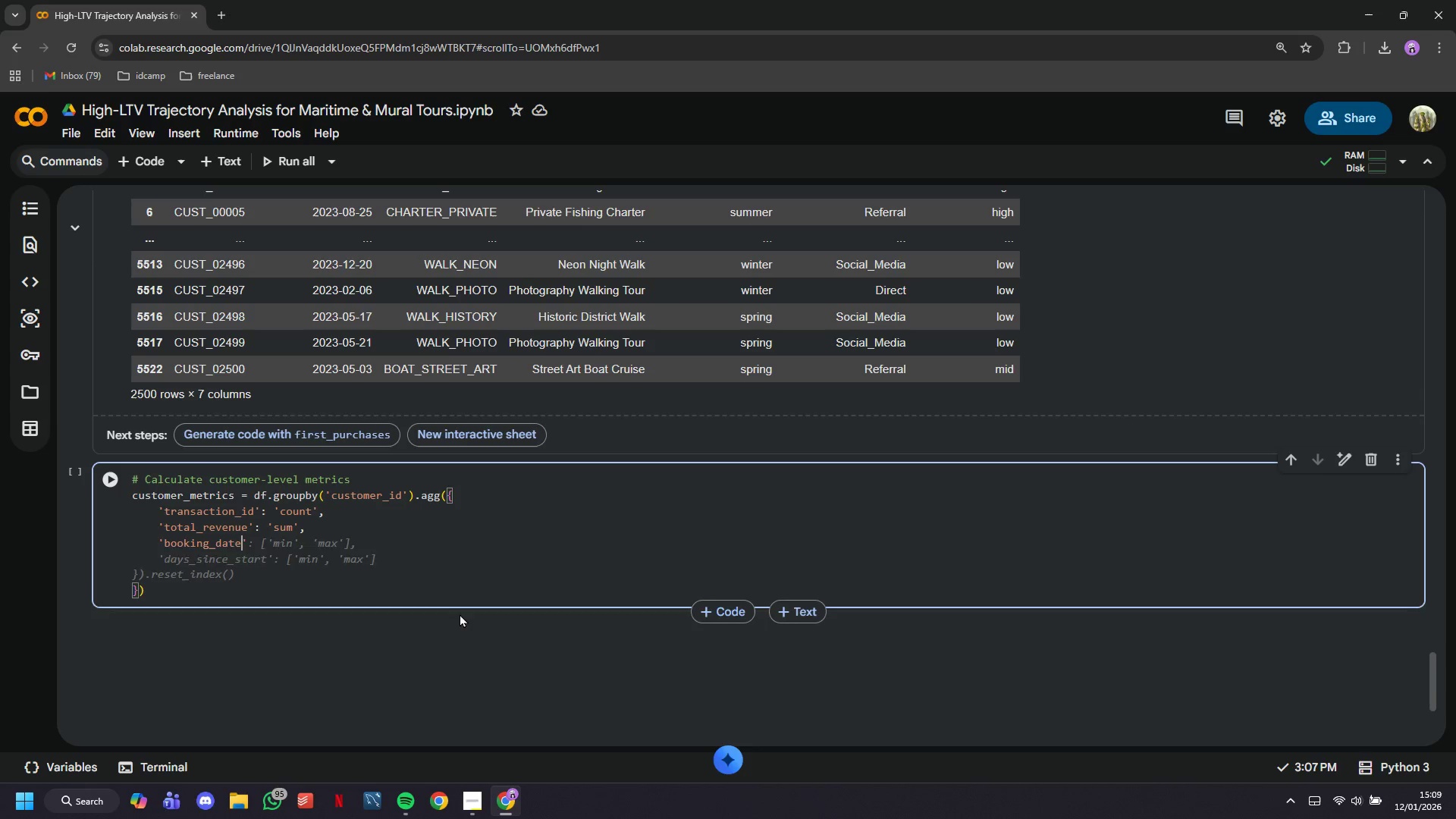 
key(ArrowRight)
 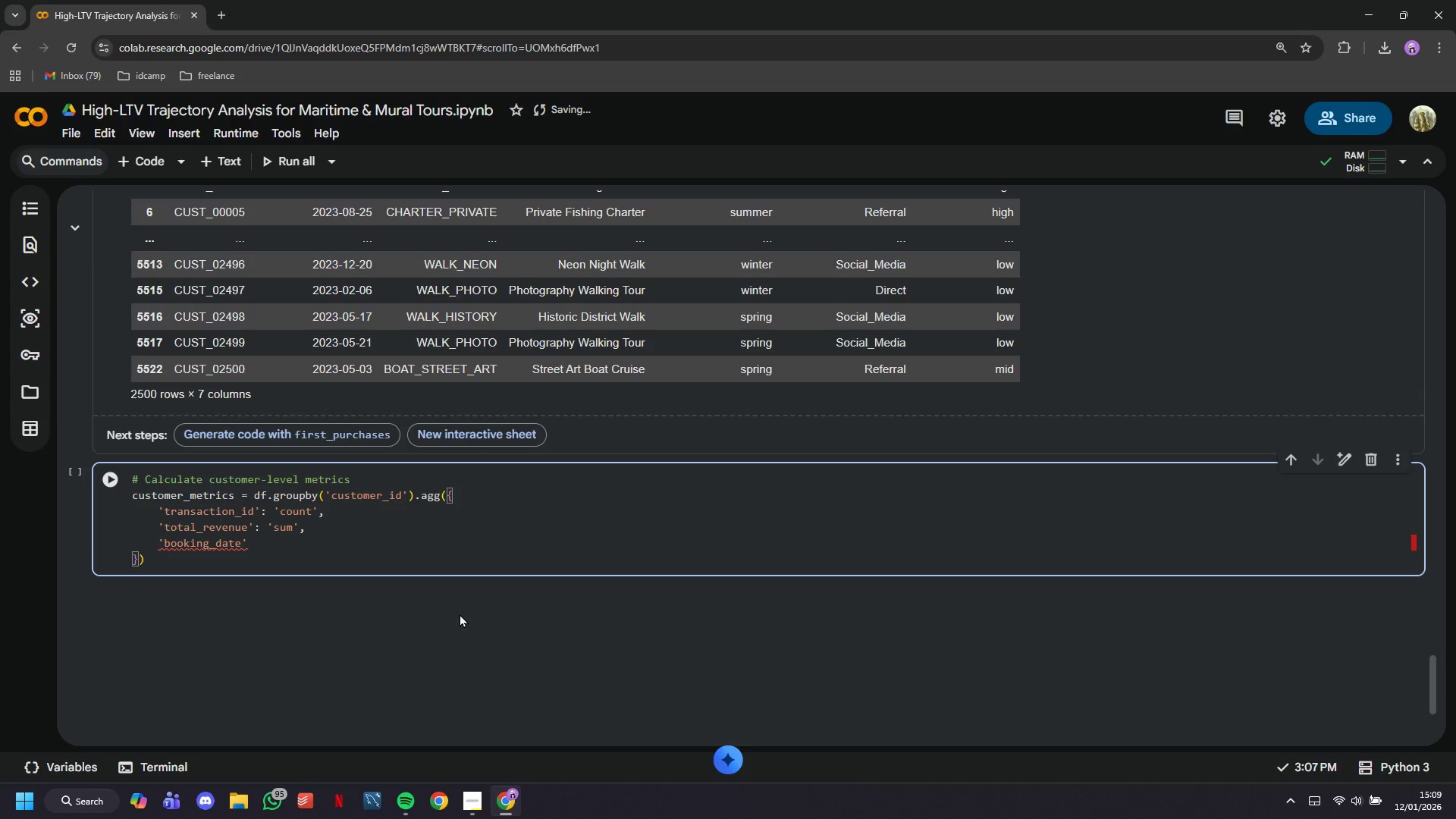 
type(: ['min)
 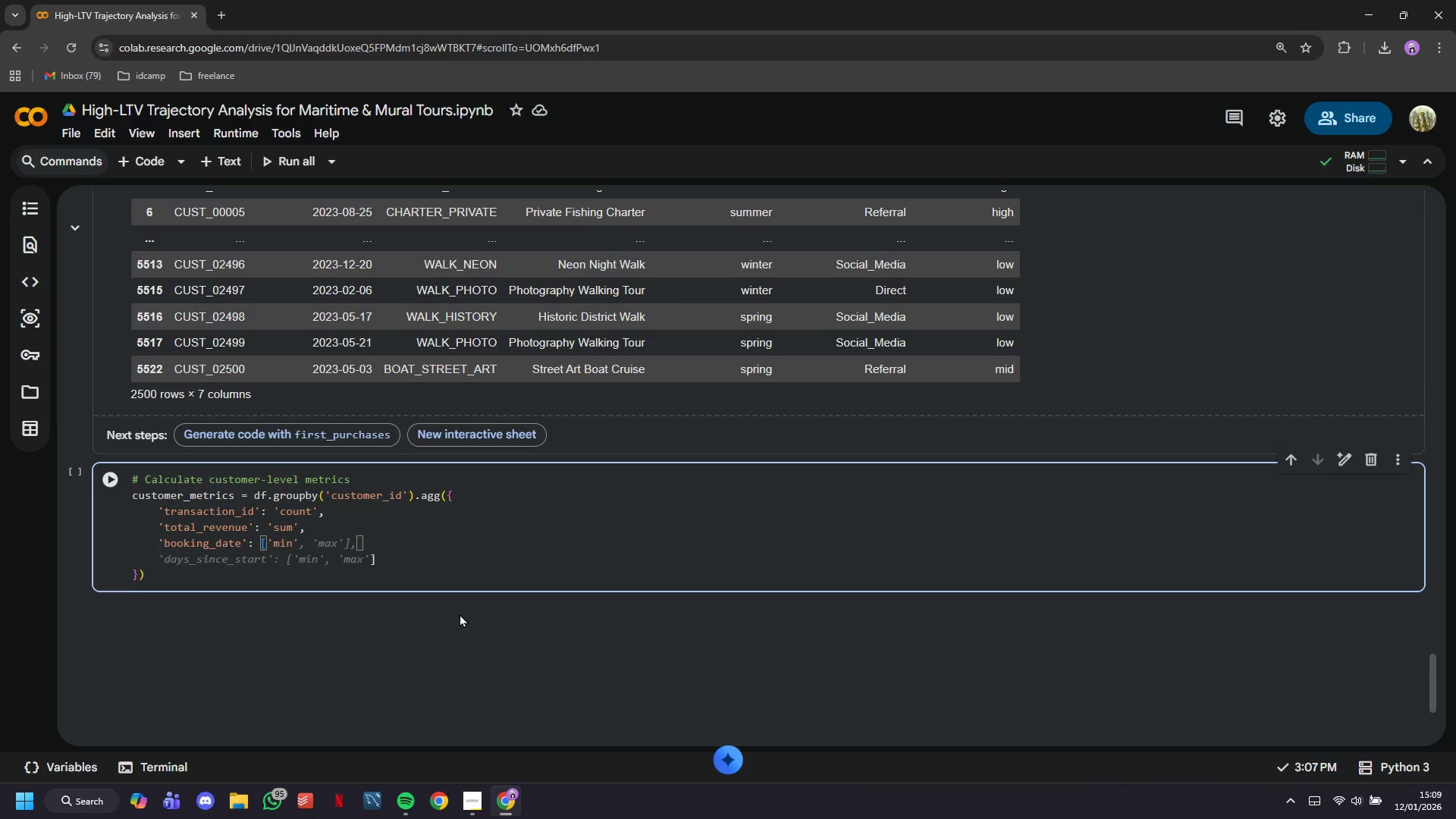 
key(ArrowRight)
 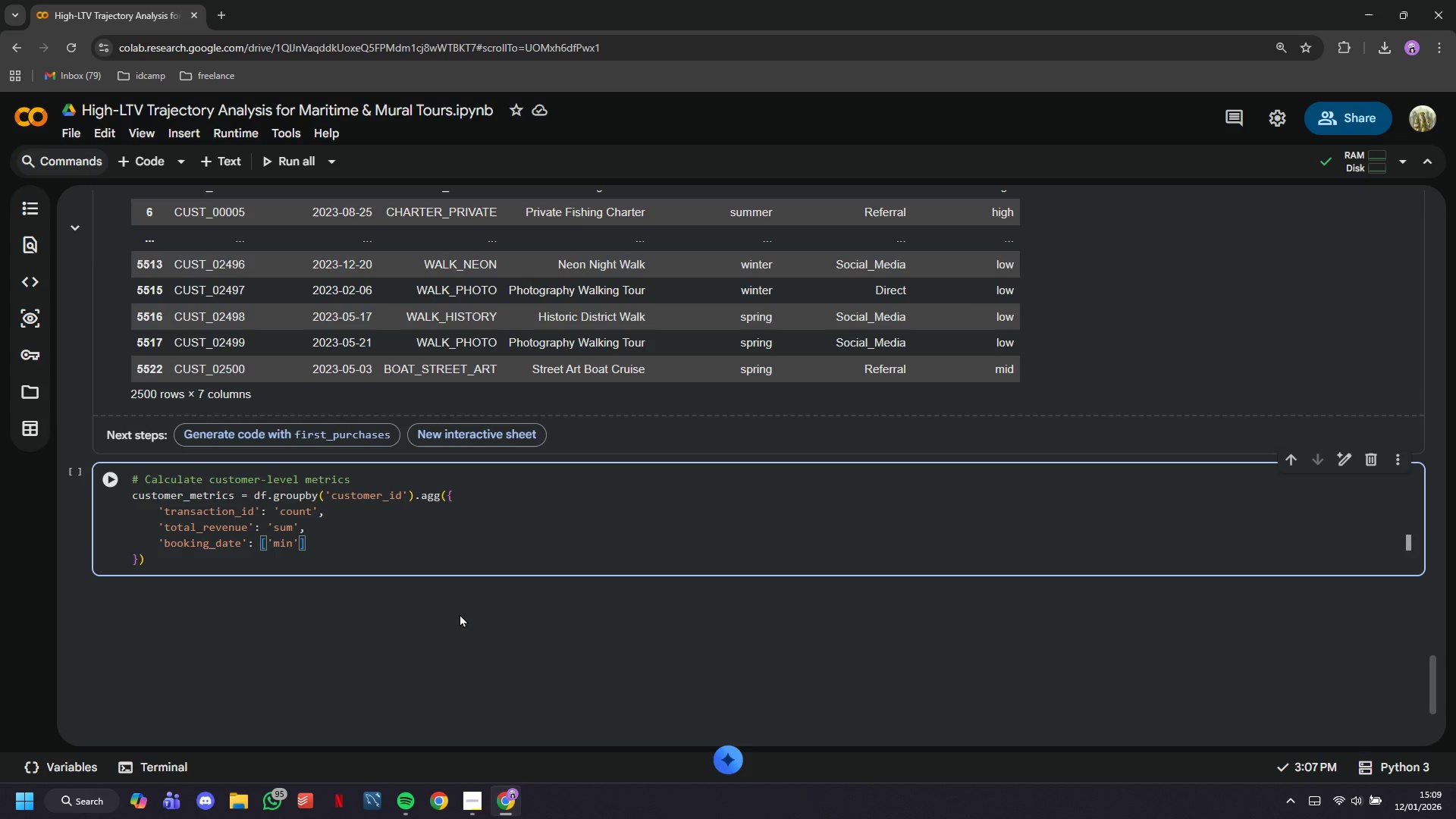 
type(,'max)
 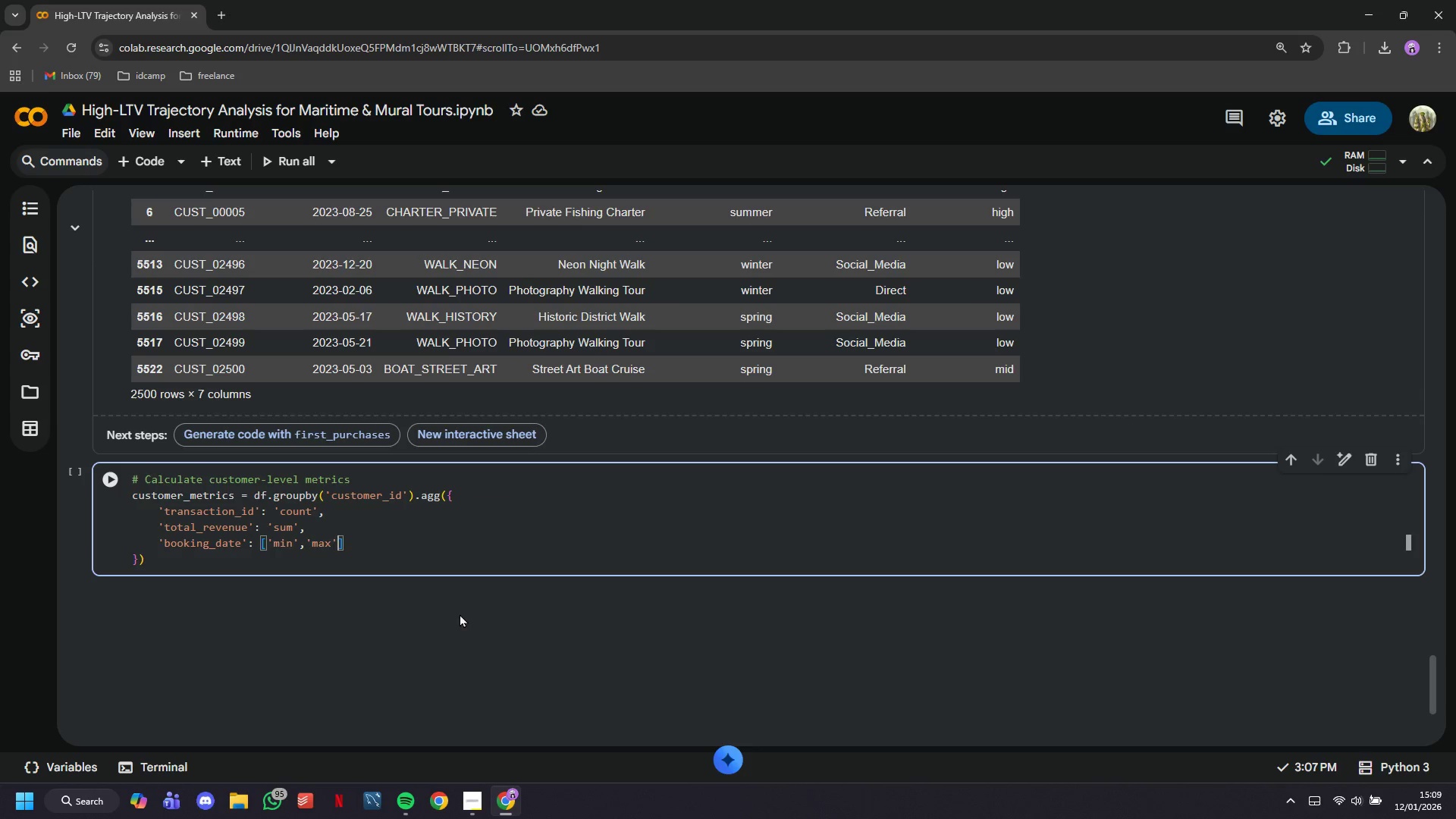 
key(ArrowRight)
 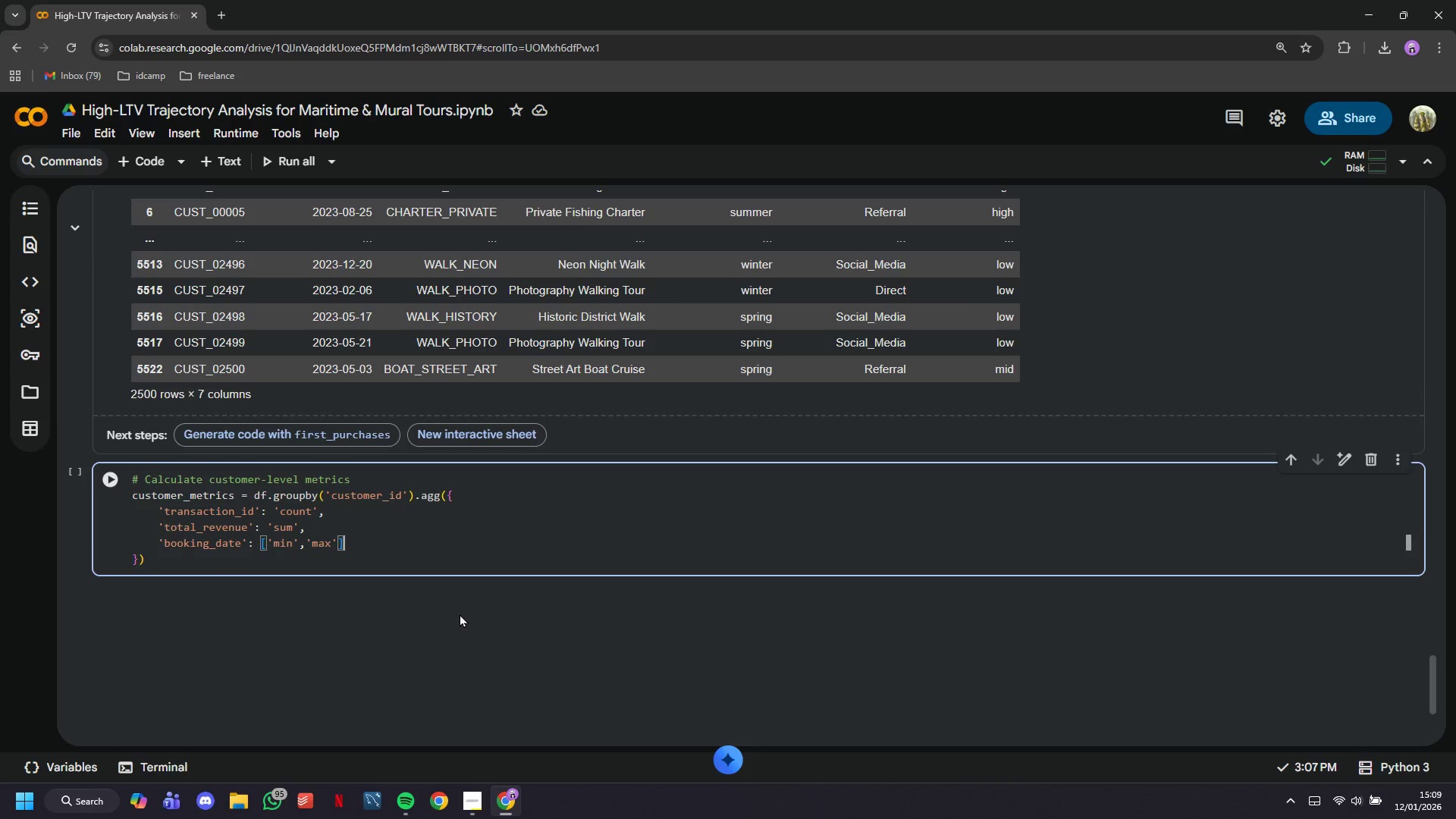 
key(ArrowRight)
 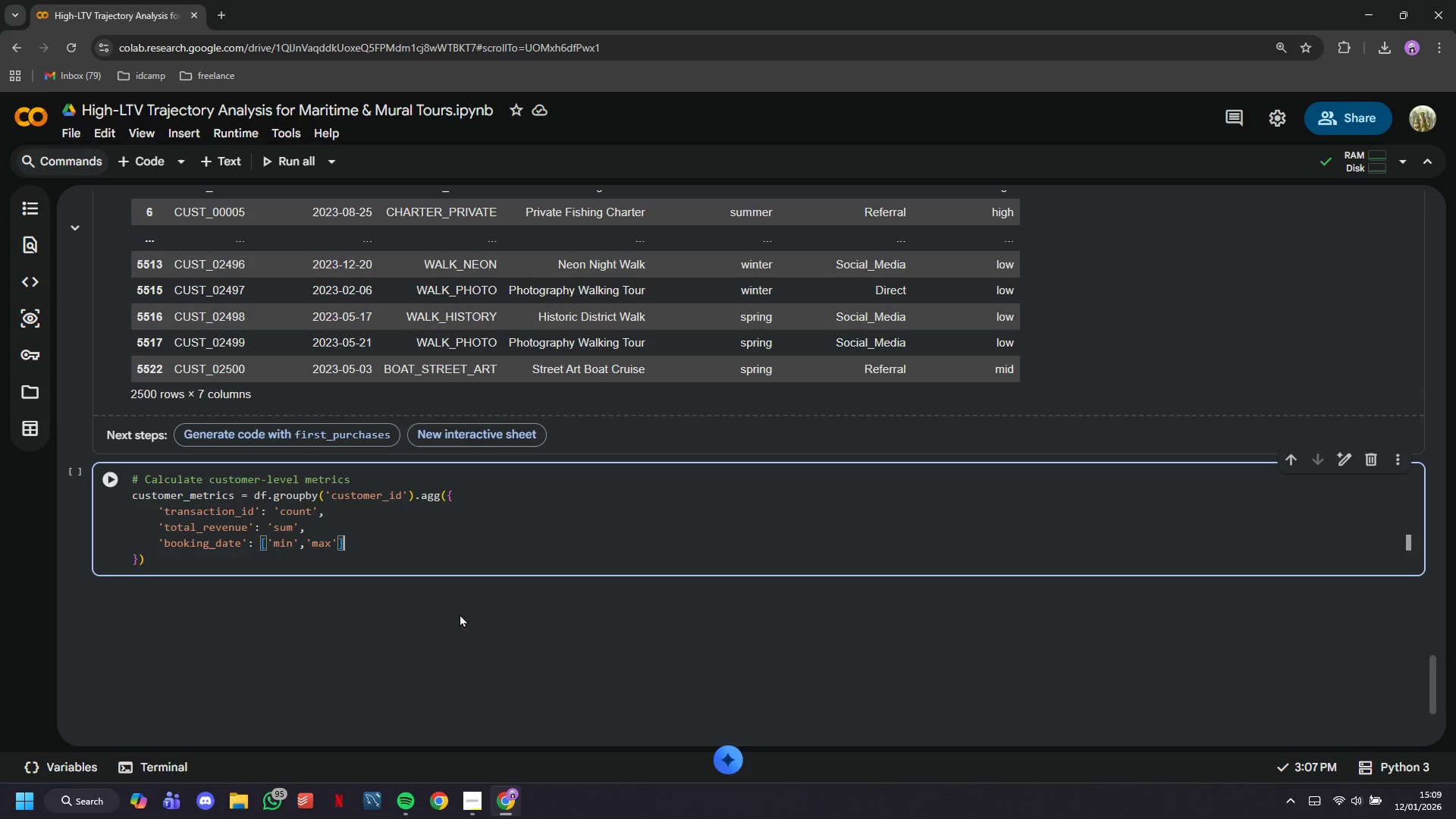 
key(Comma)
 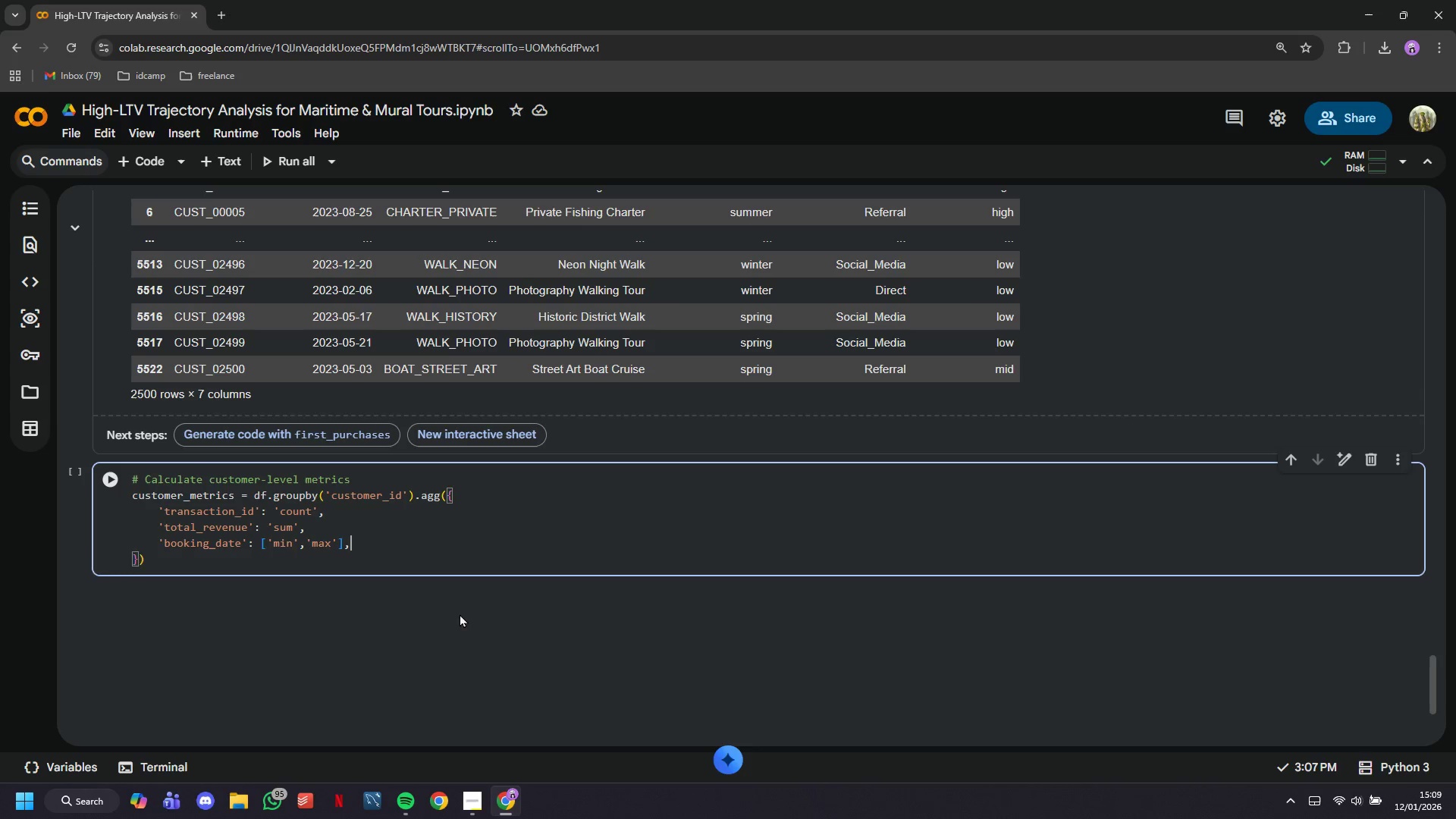 
key(Enter)
 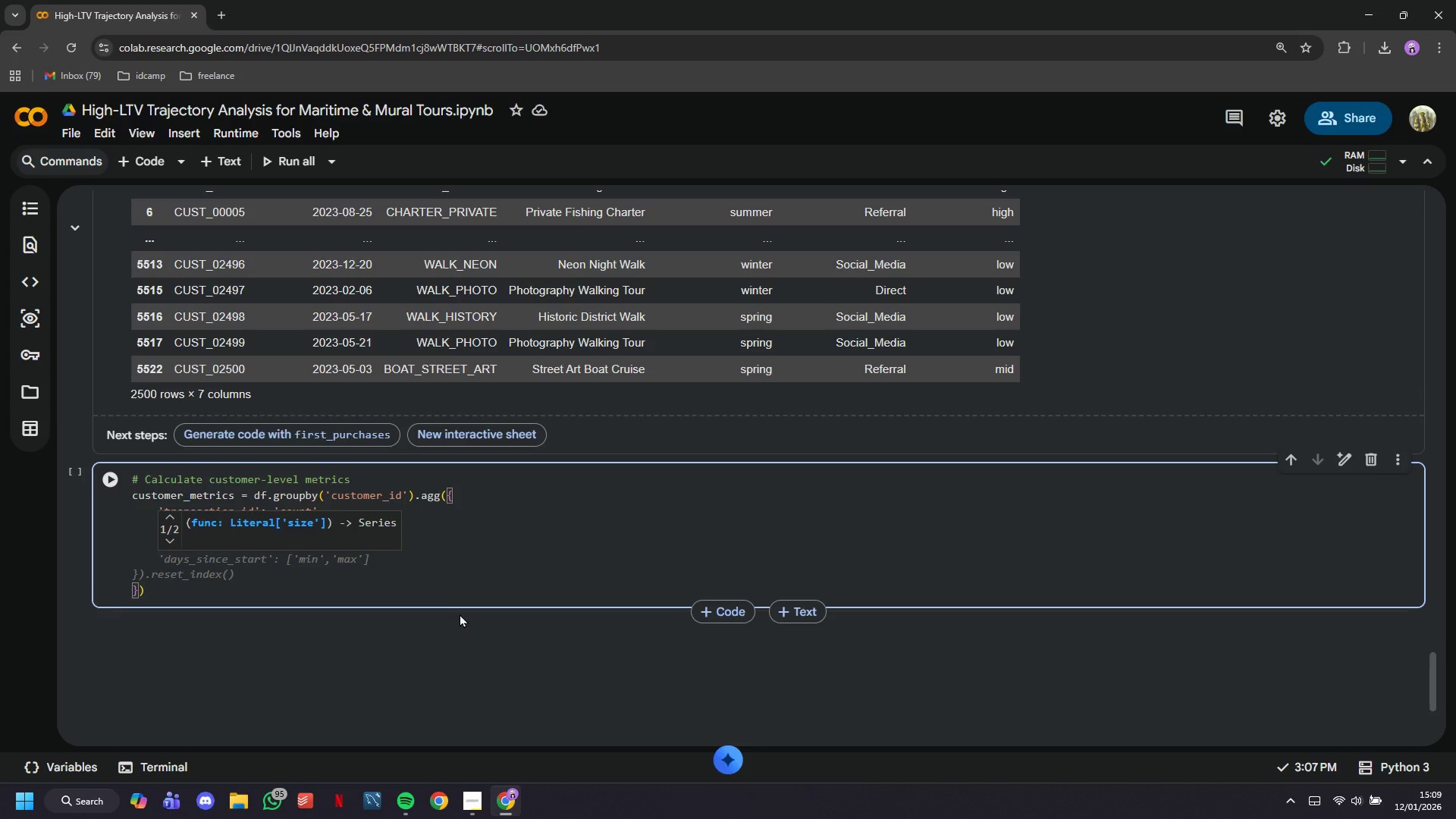 
type('tour_tier)
 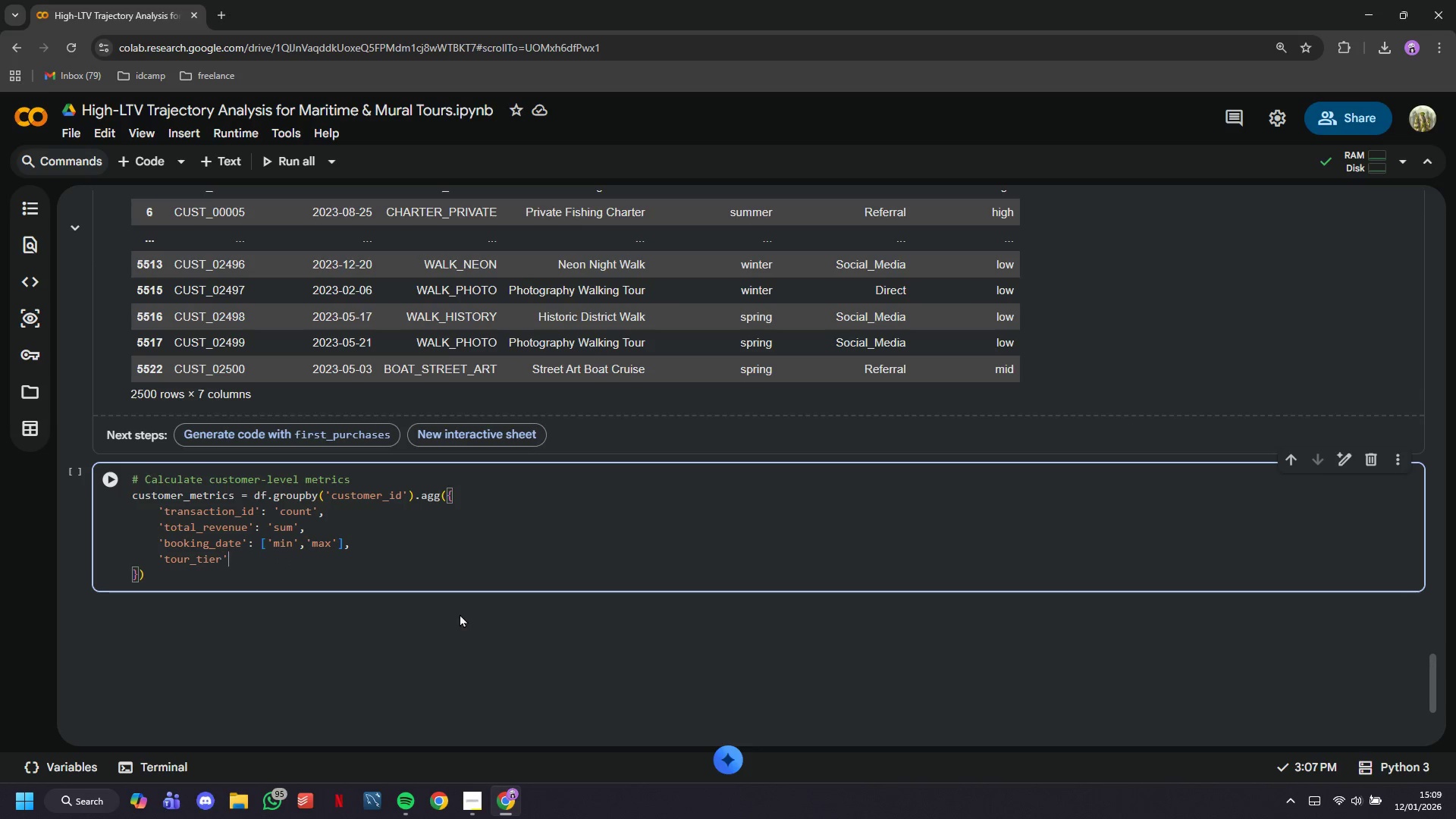 
key(ArrowRight)
 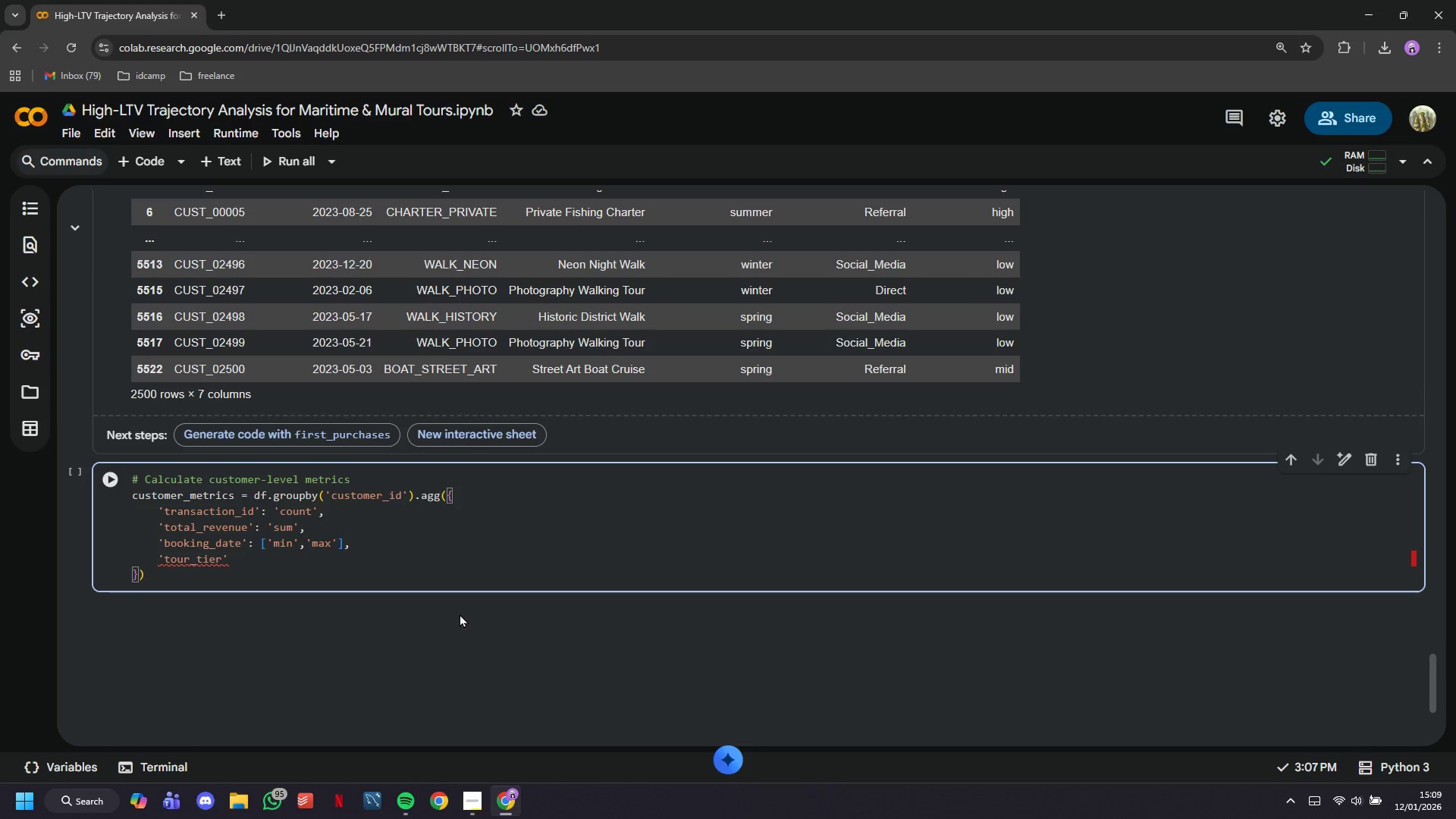 
type(:lambda x: (x=='high)
 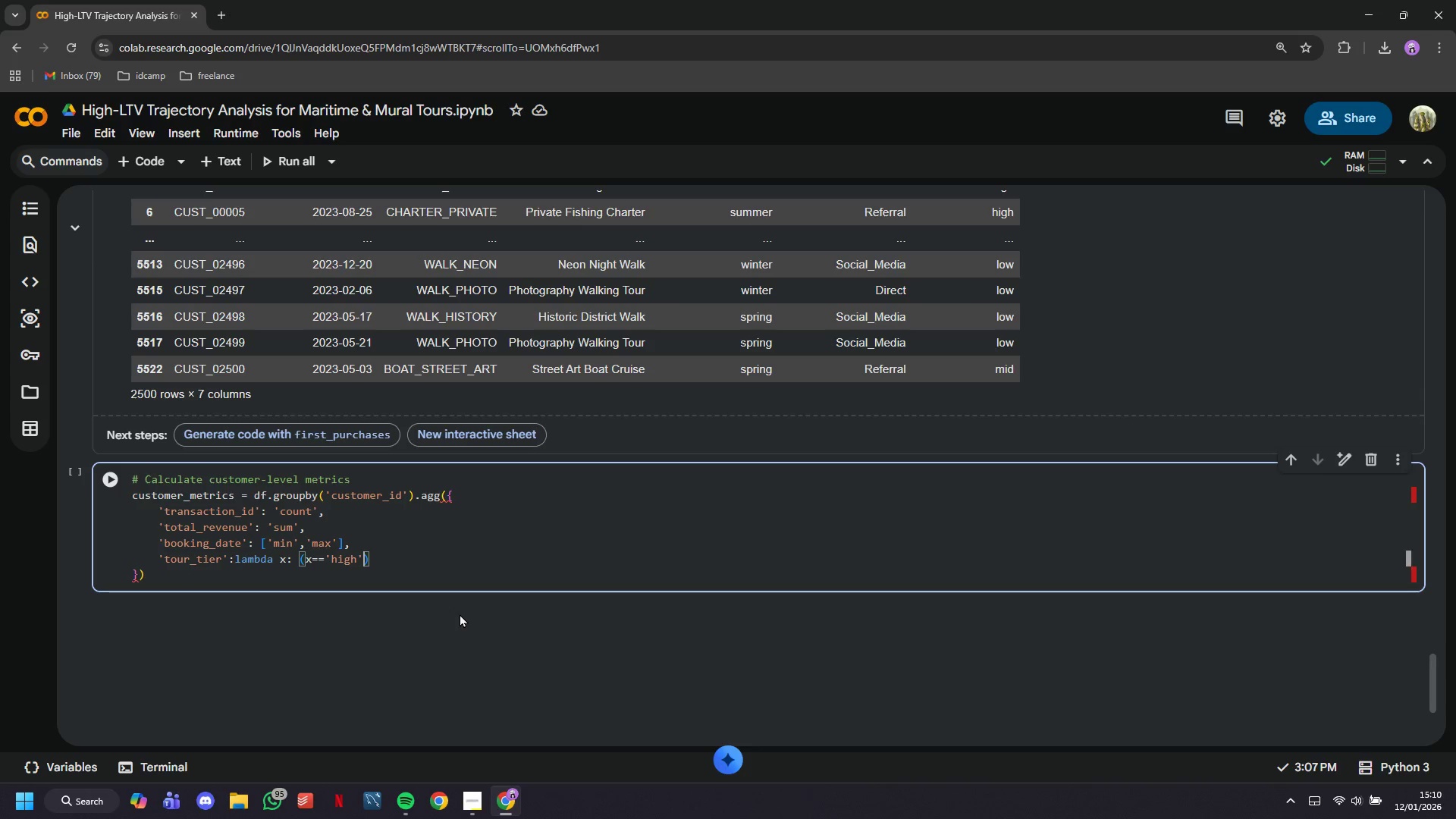 
 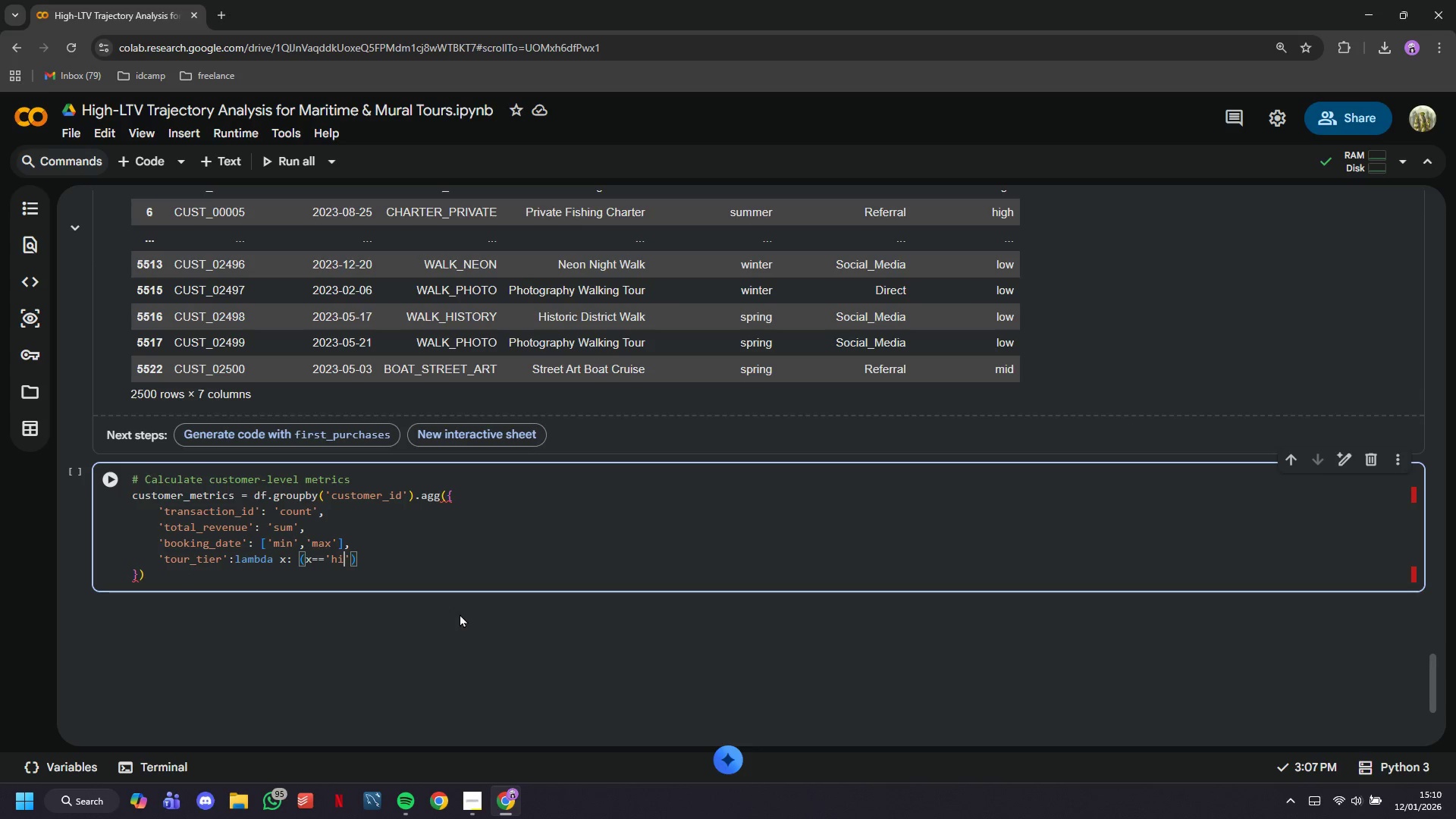 
key(ArrowRight)
 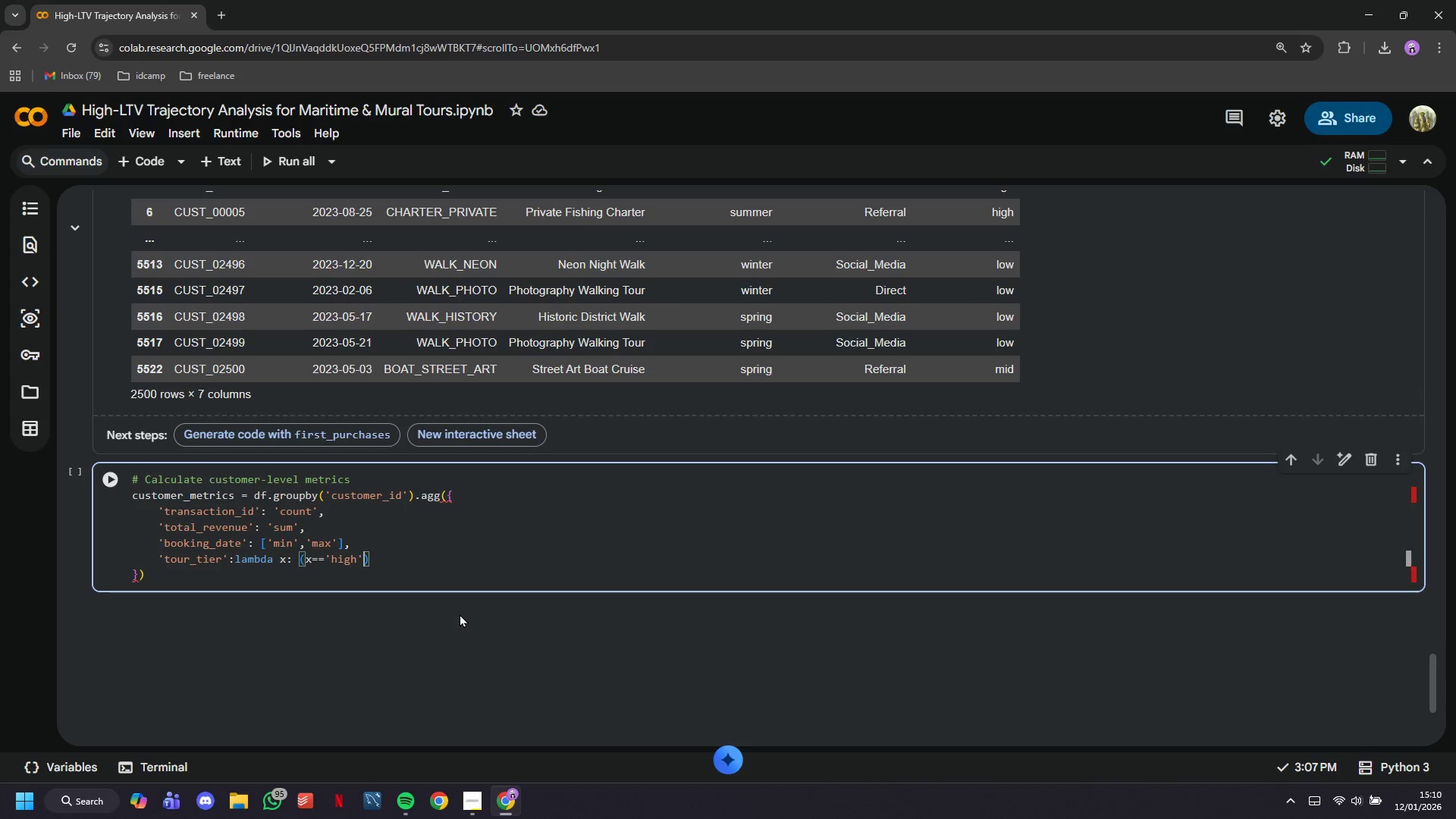 
key(ArrowRight)
 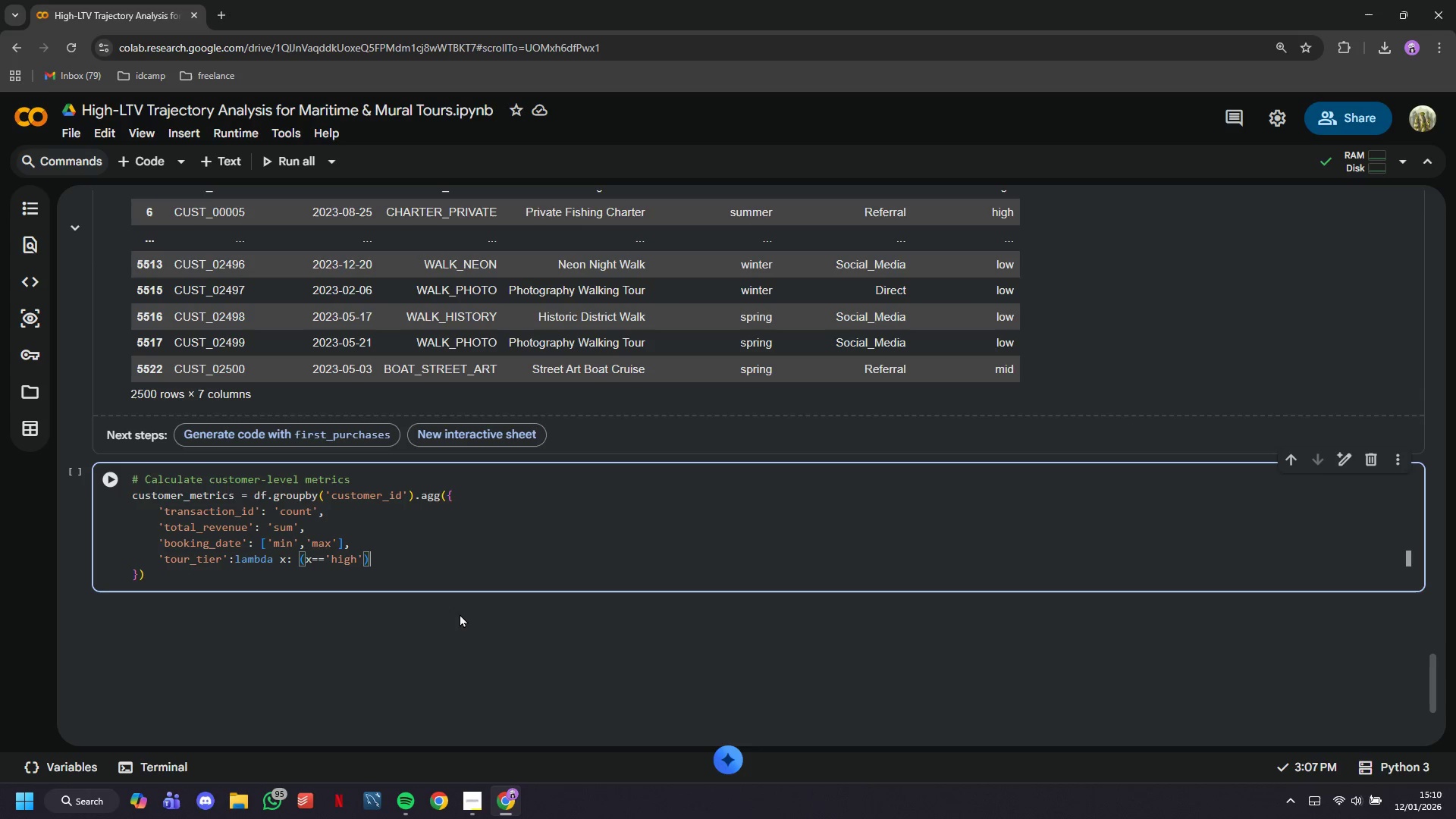 
type(.sum()
 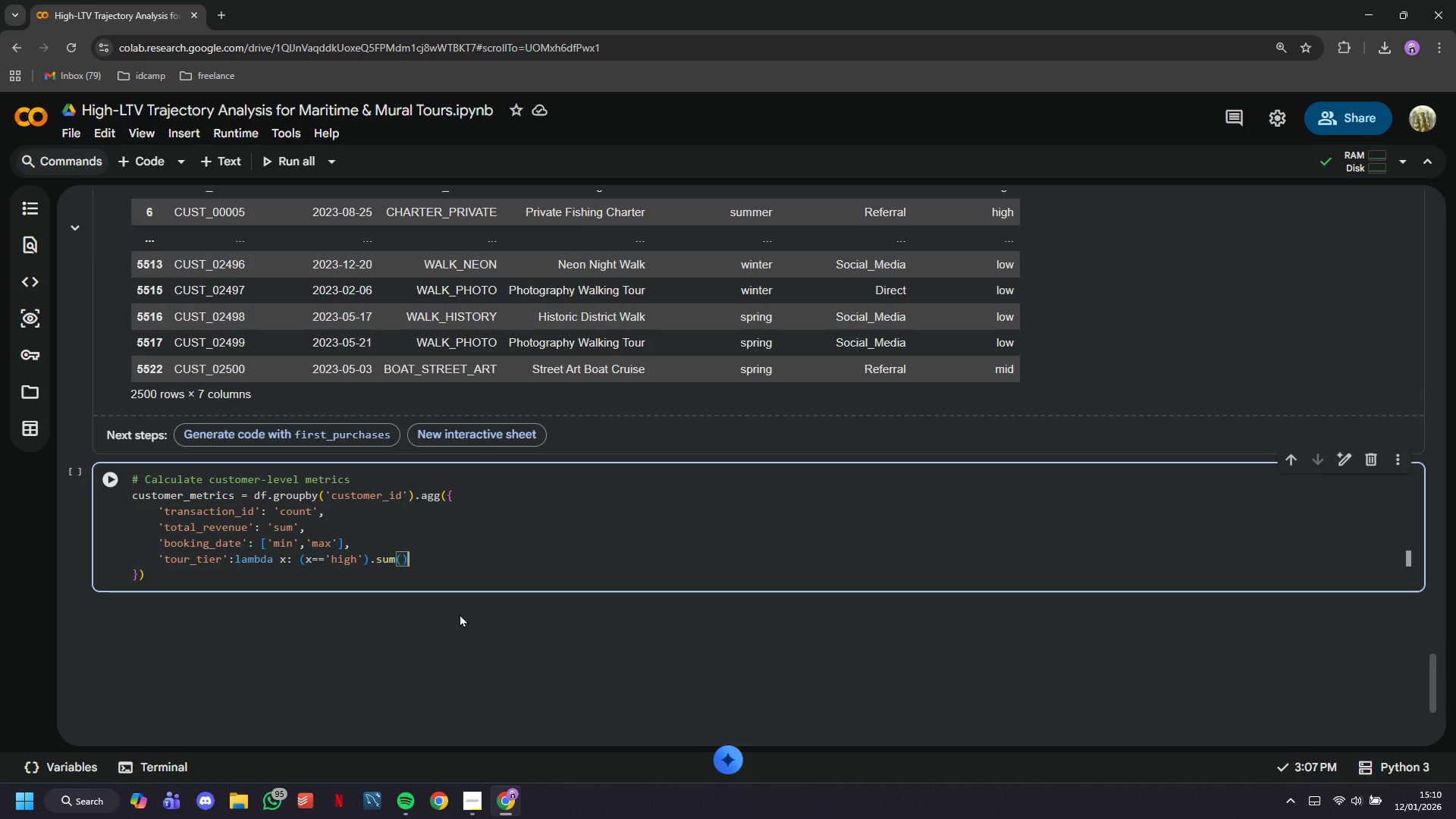 
key(ArrowRight)
 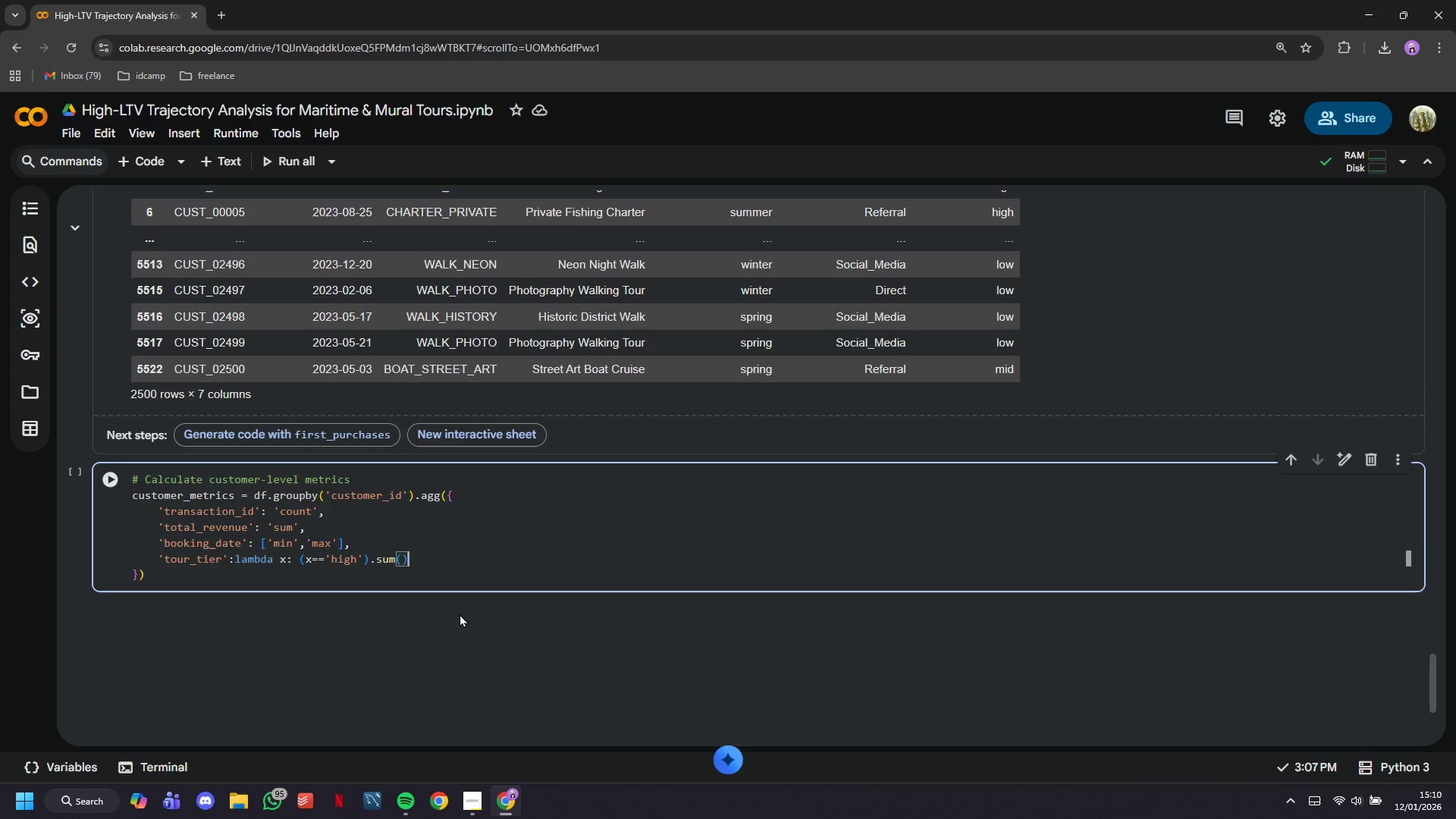 
key(ArrowLeft)
 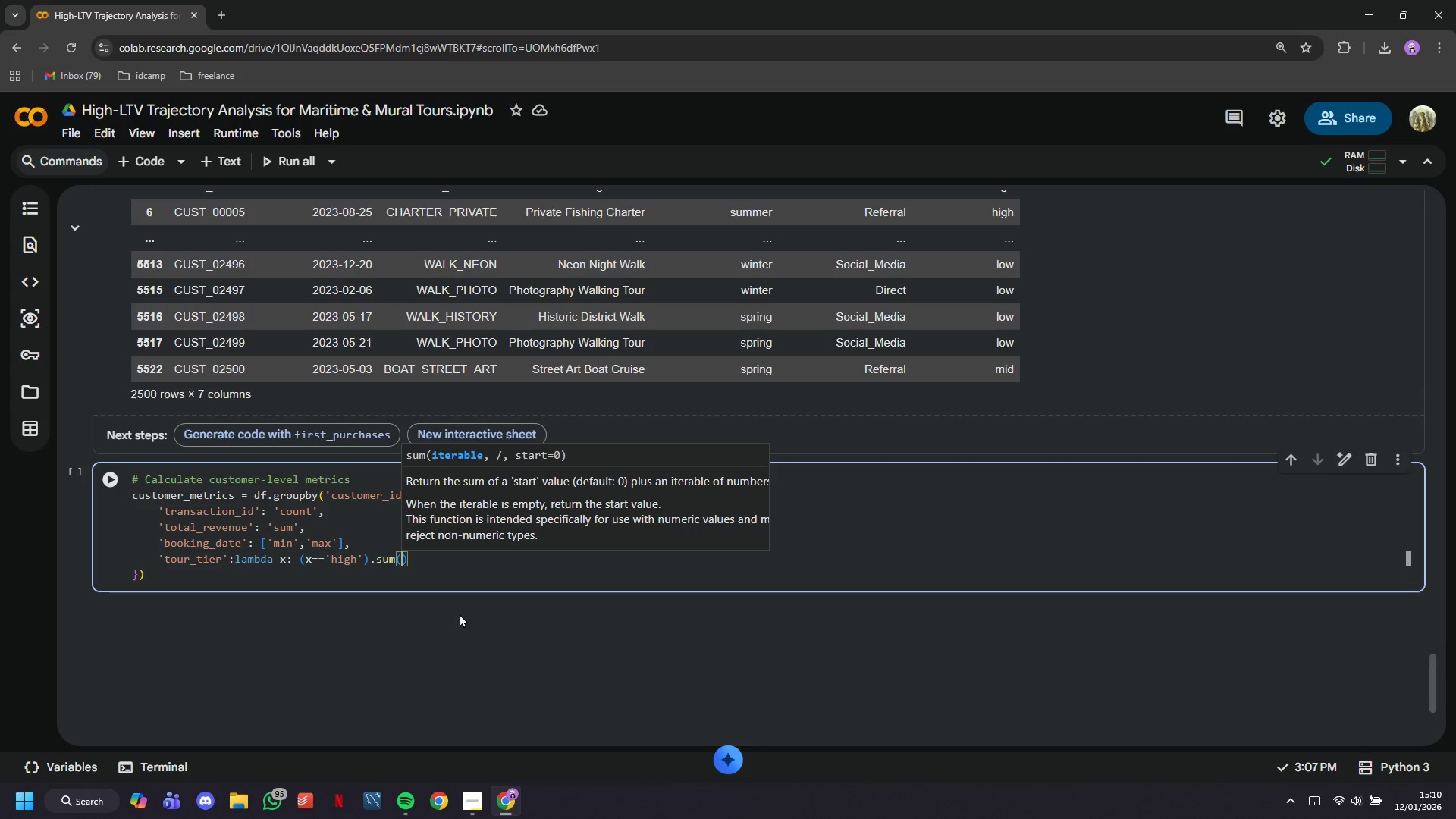 
key(ArrowDown)
 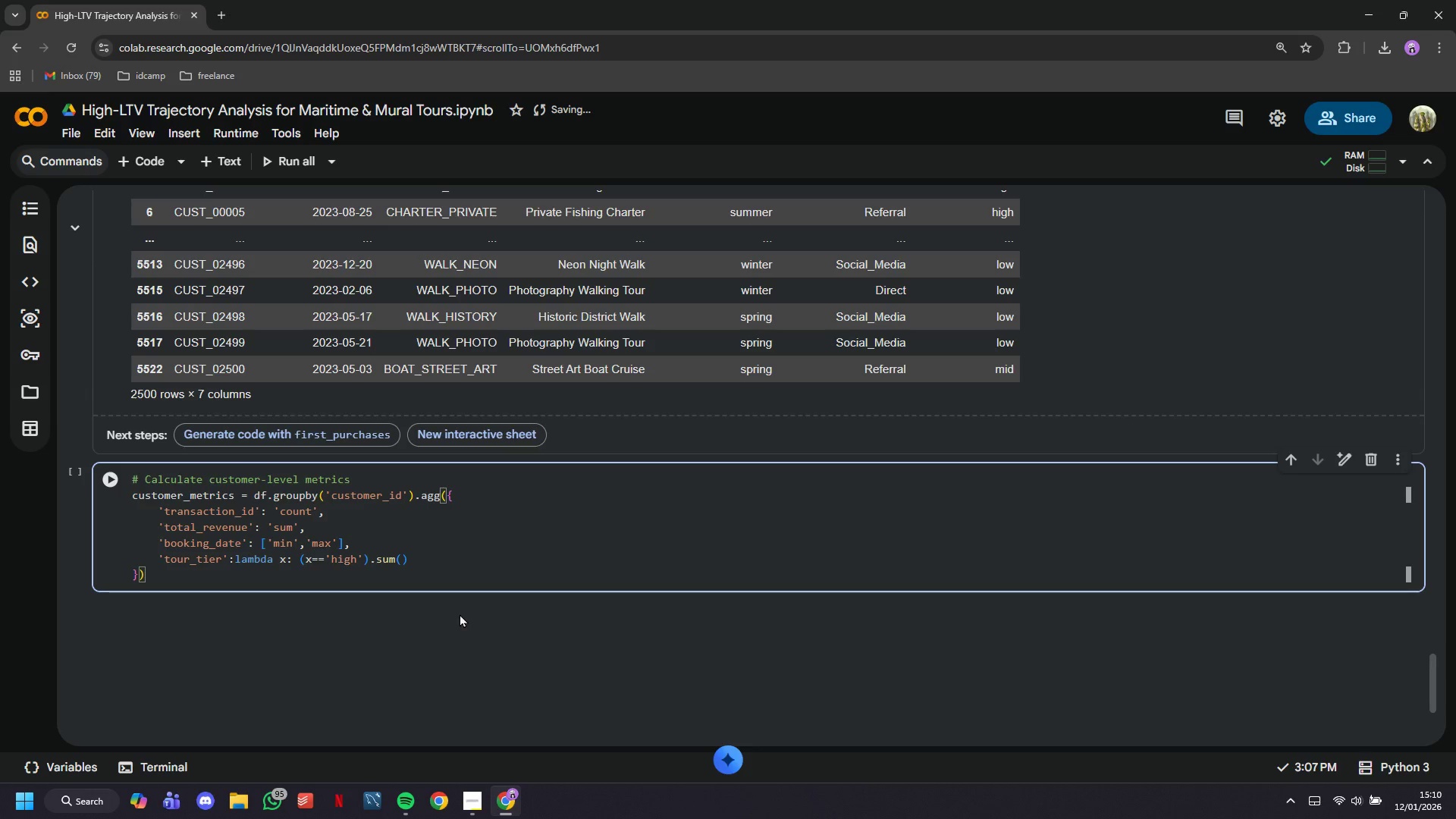 
type(.reset_idex()
 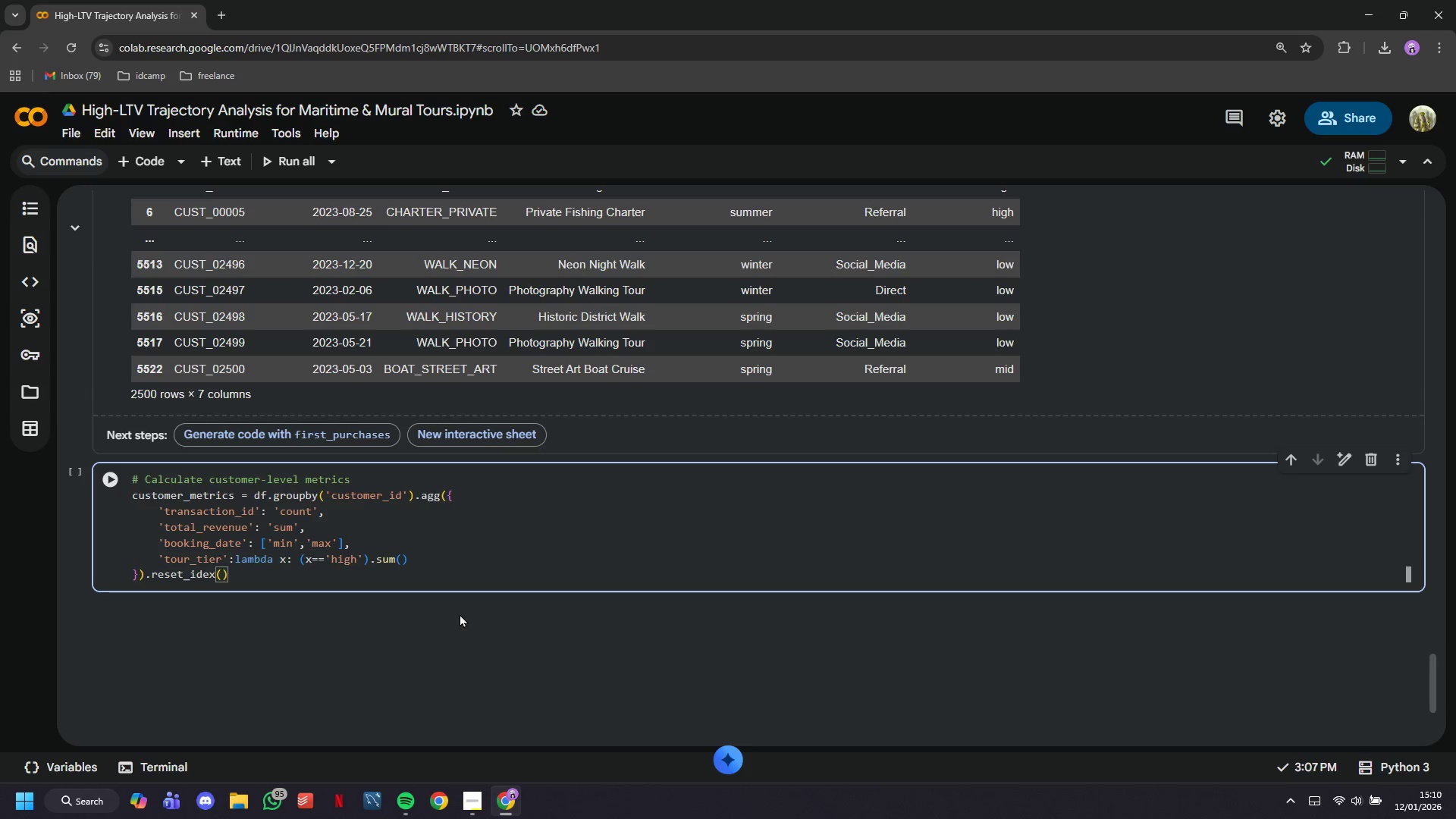 
left_click([195, 570])
 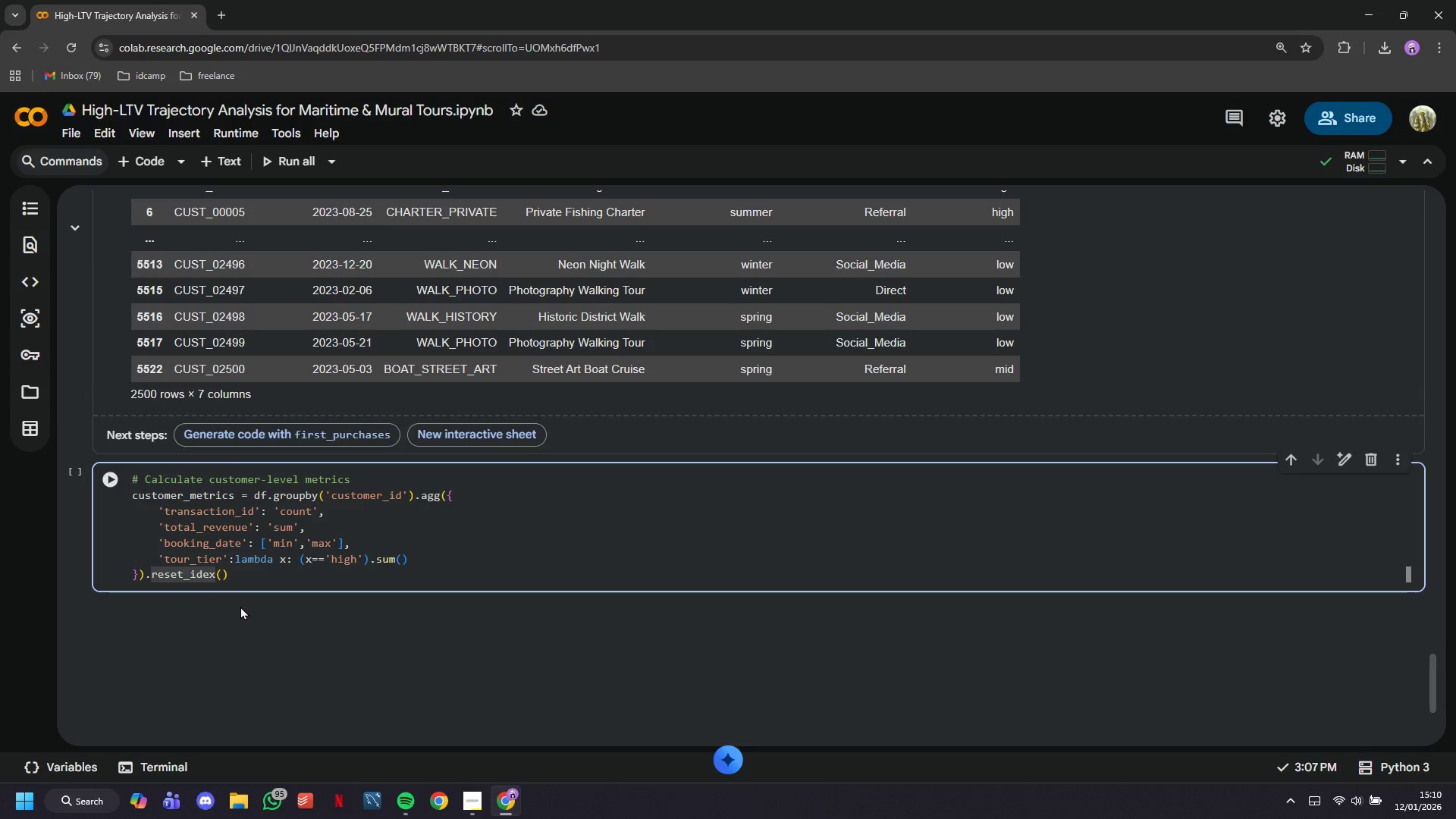 
key(N)
 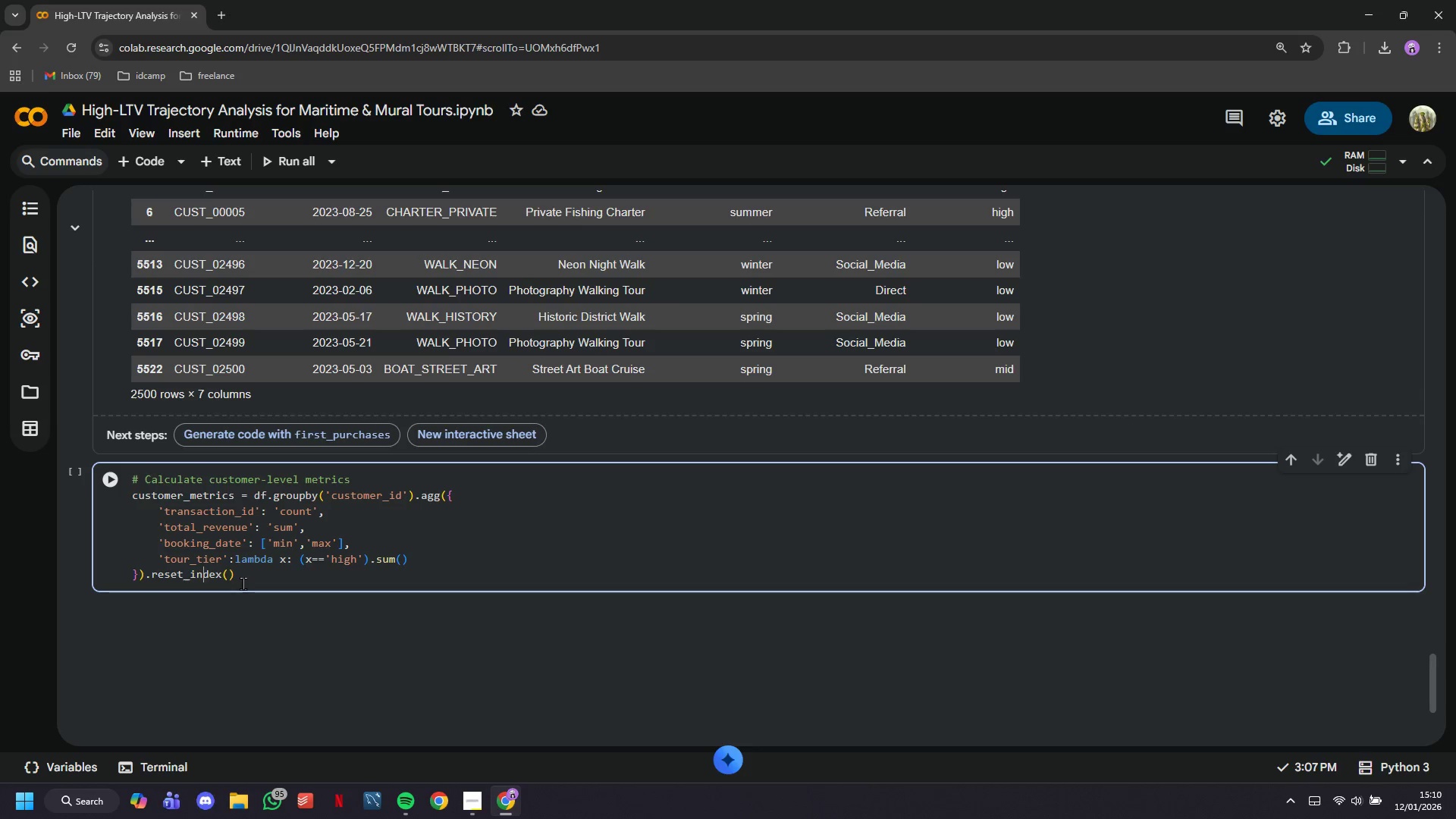 
wait(6.83)
 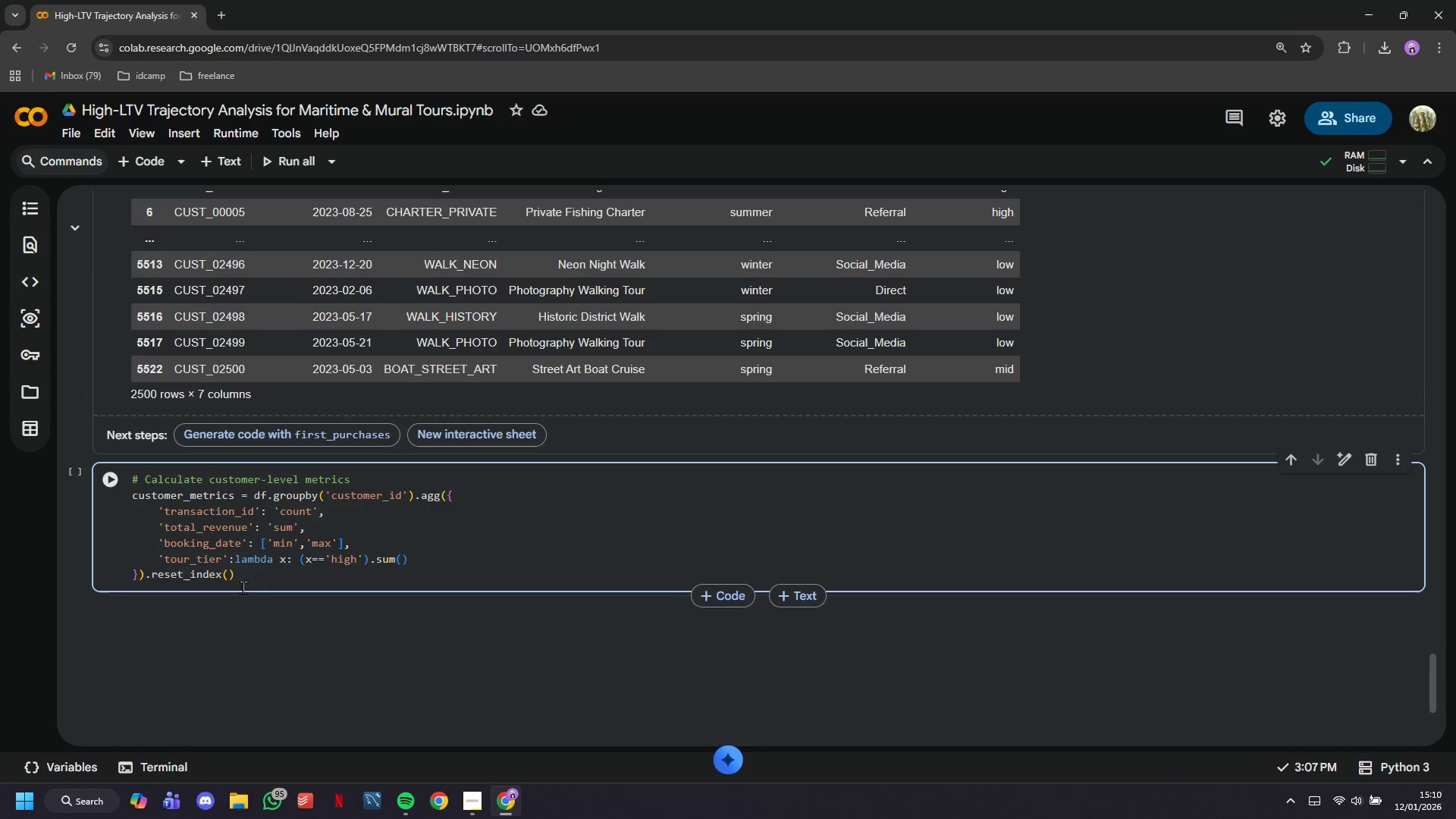 
left_click([124, 475])
 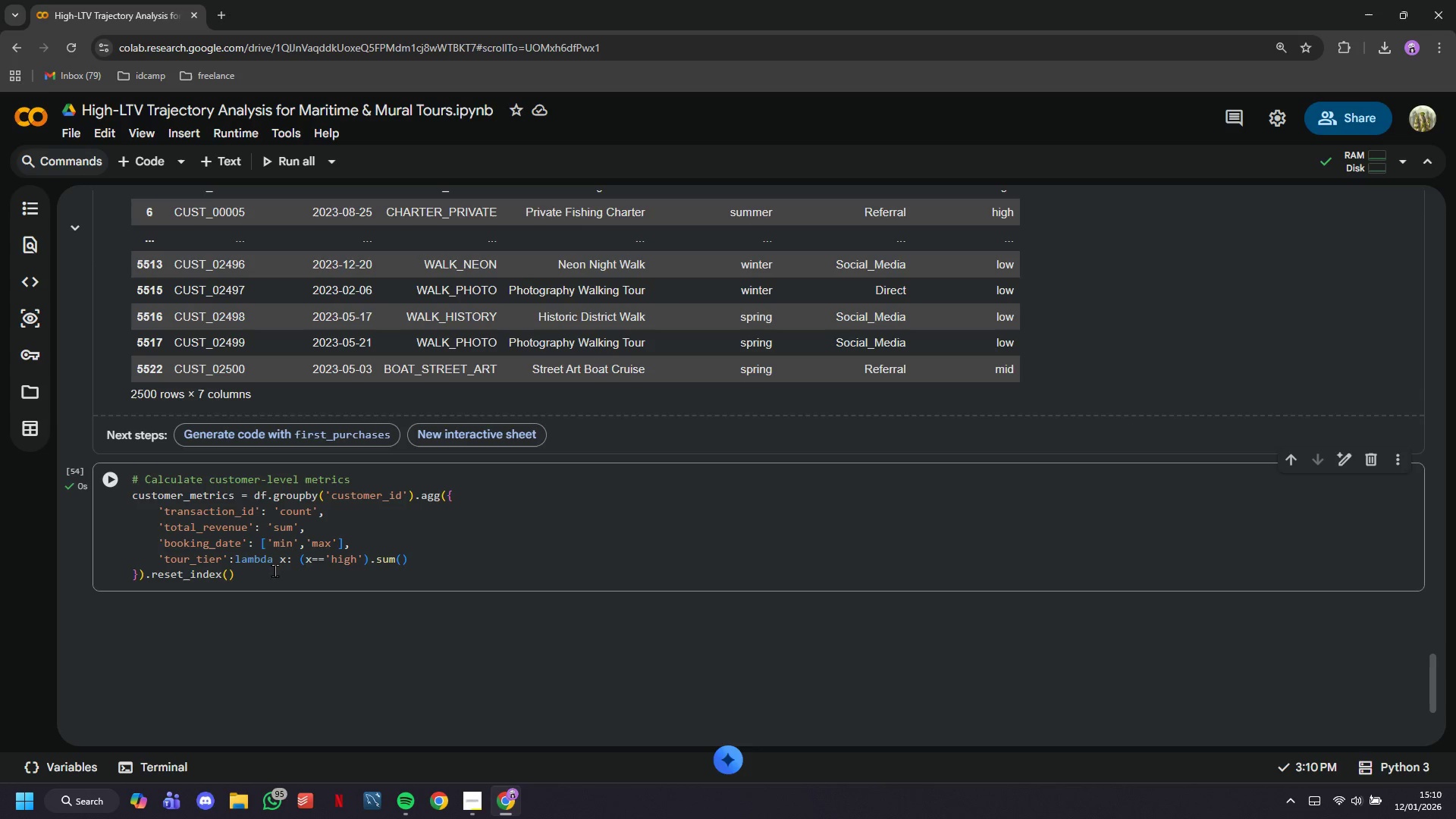 
left_click([286, 579])
 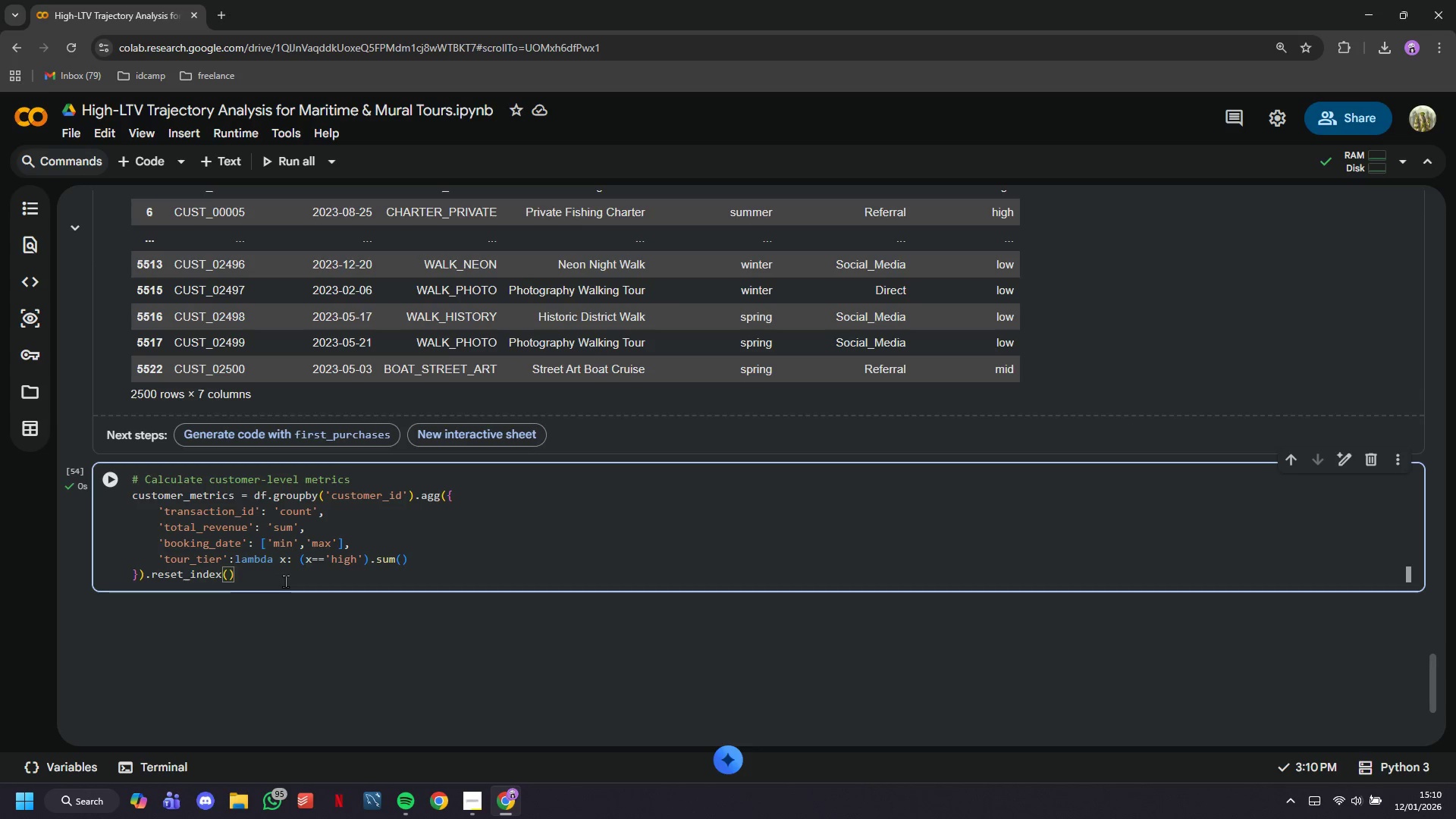 
key(Enter)
 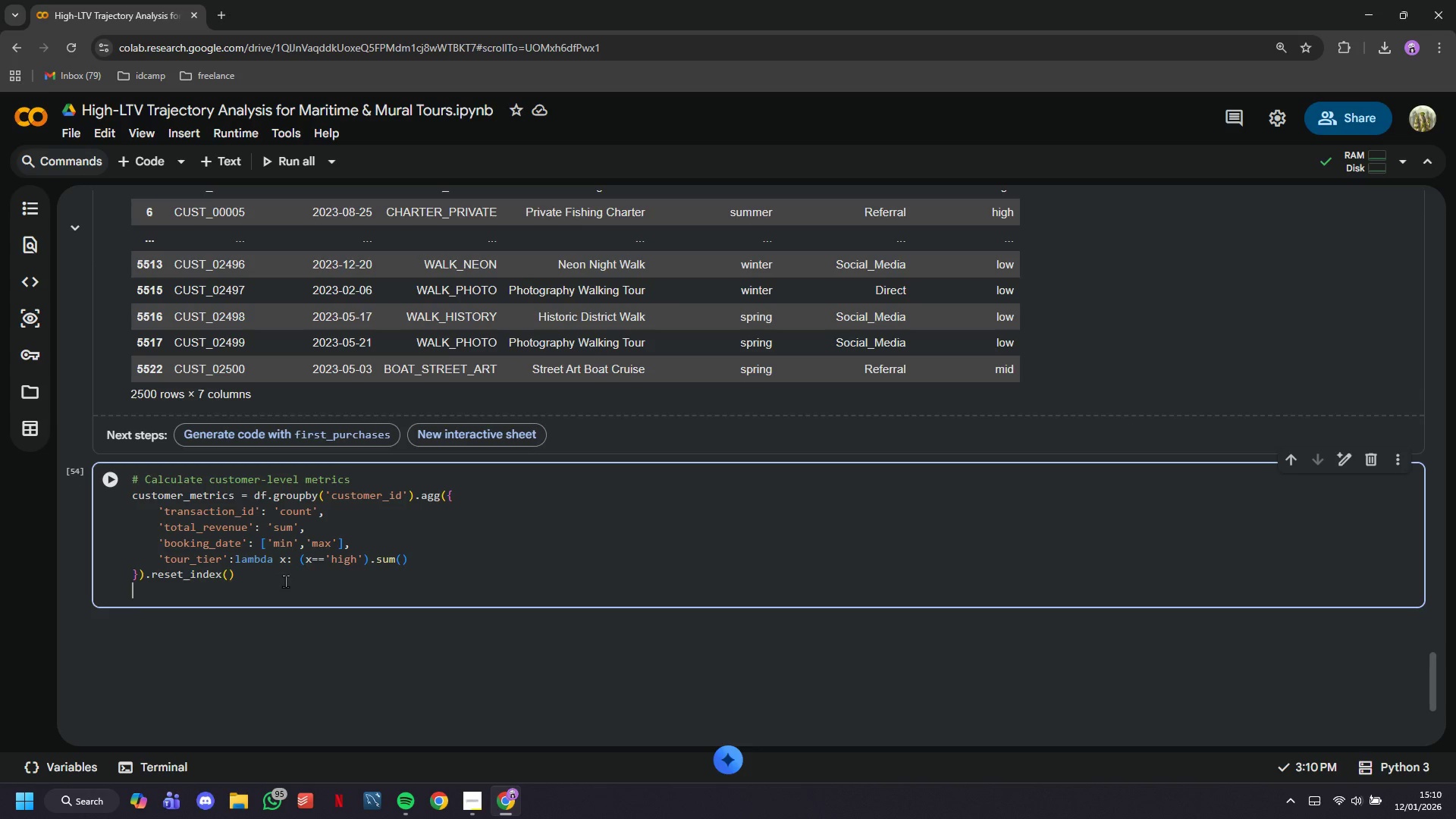 
key(Enter)
 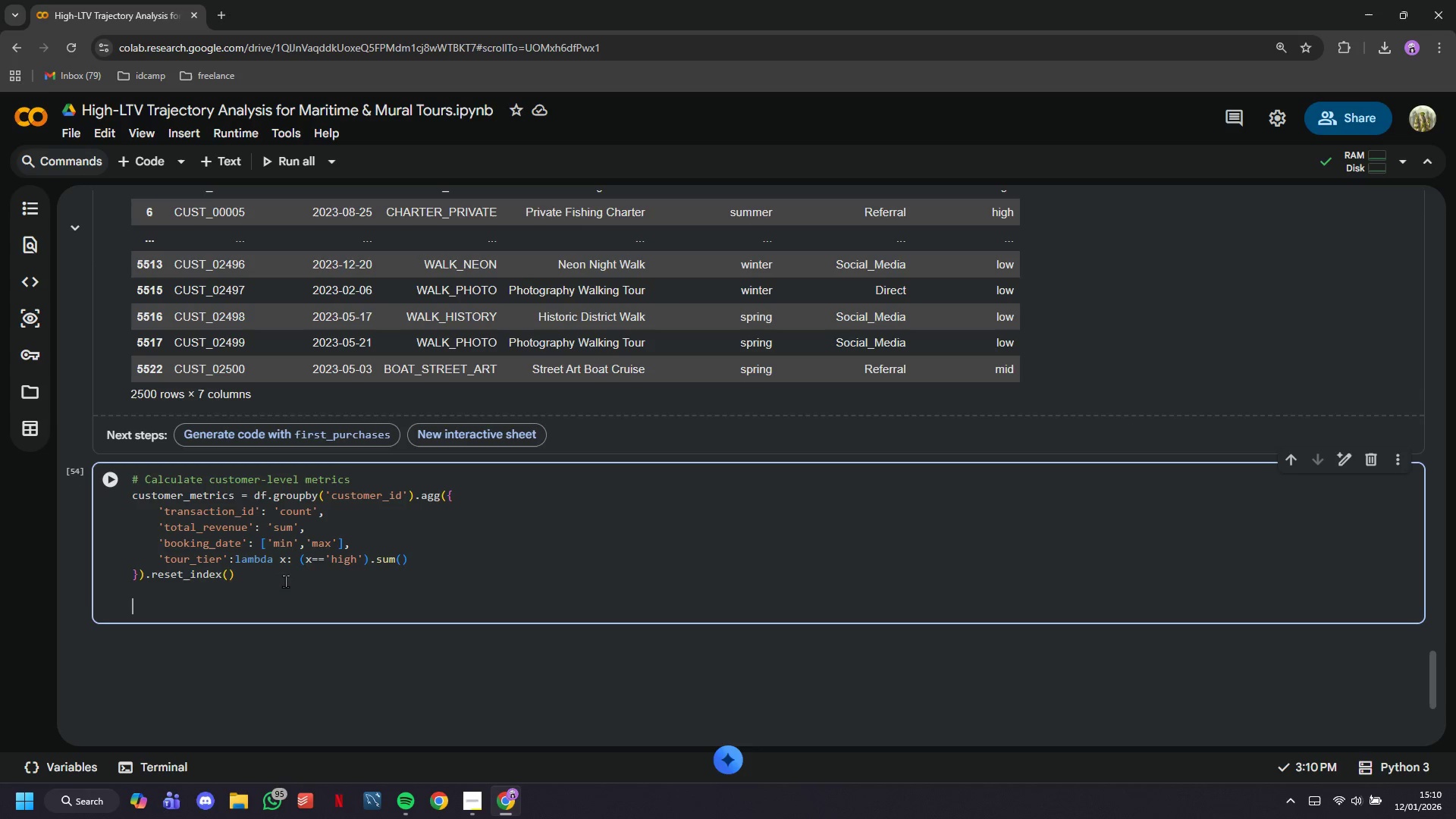 
type(cut)
key(Backspace)
type(ston)
key(Backspace)
type(mer_metrics.columns = [)
 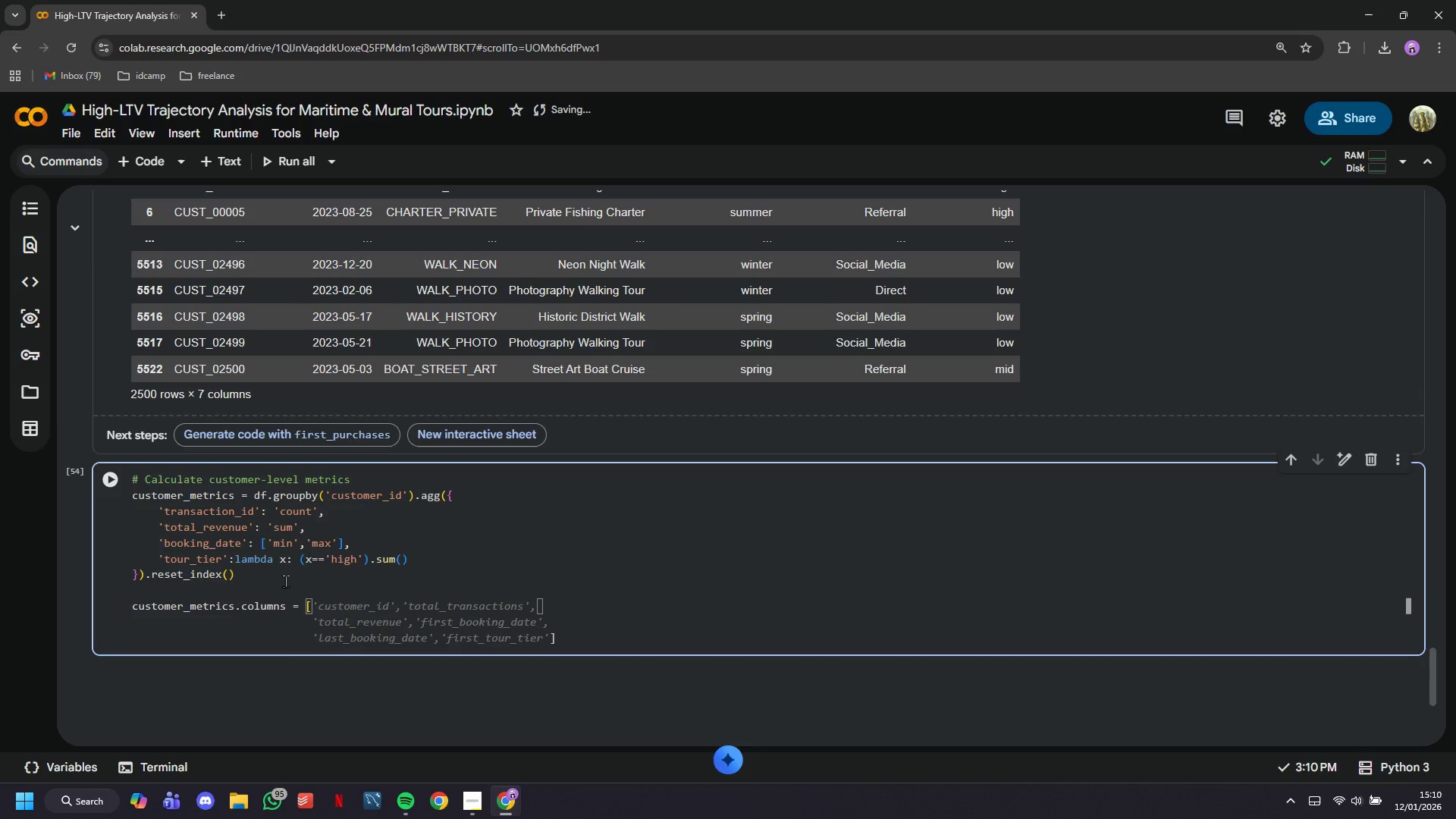 
key(Quote)
 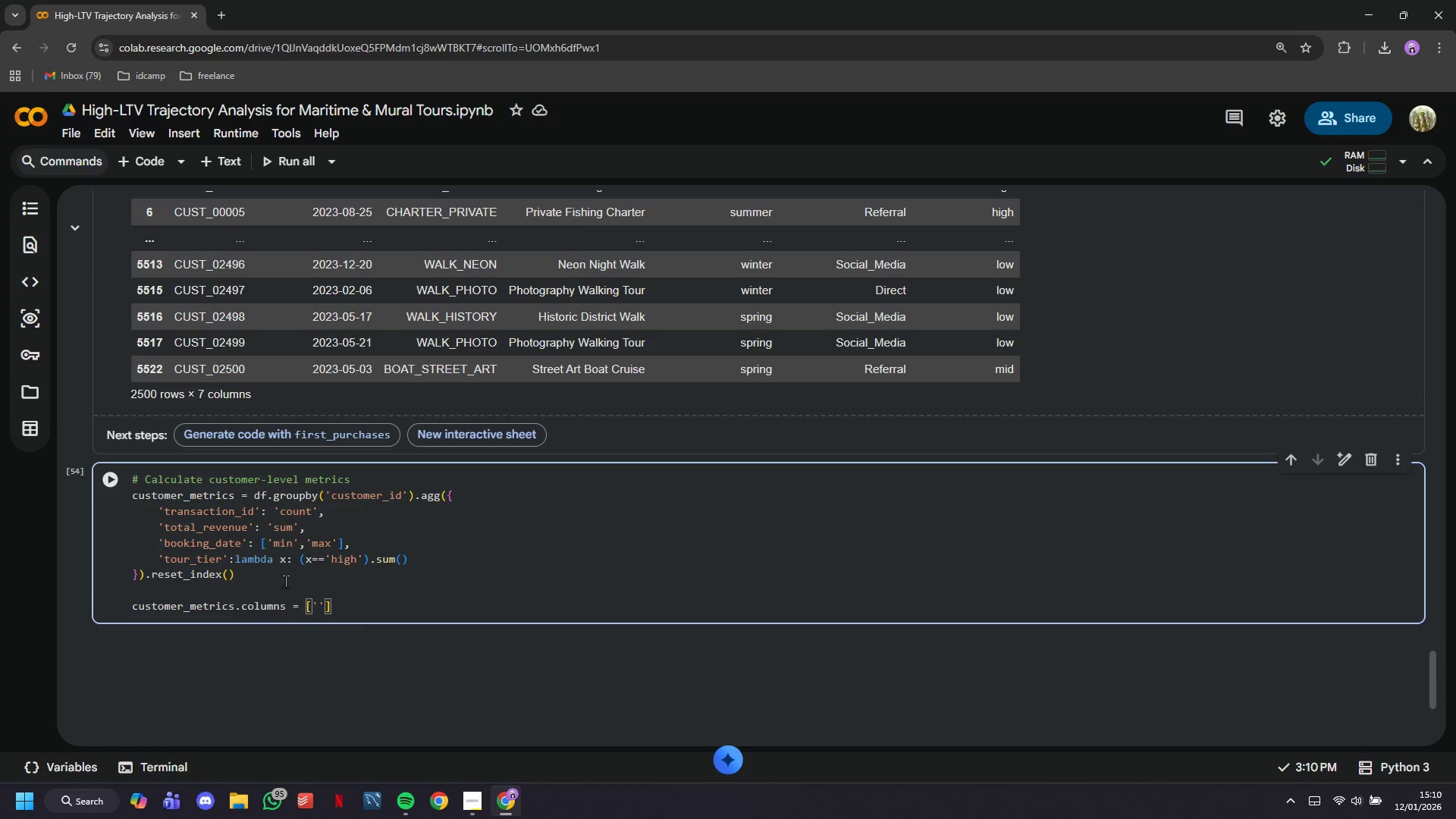 
type(customer_id)
 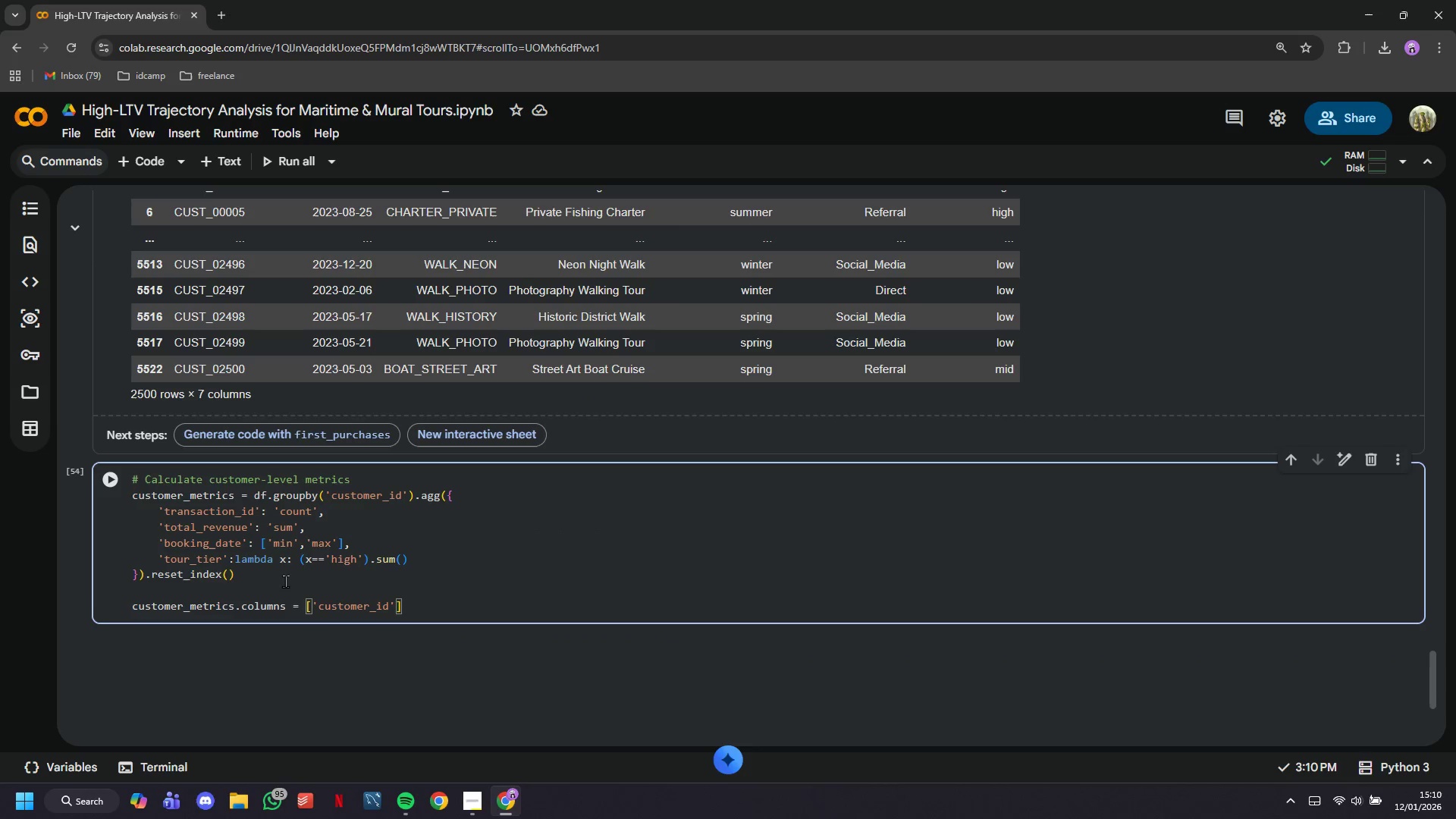 
key(ArrowRight)
 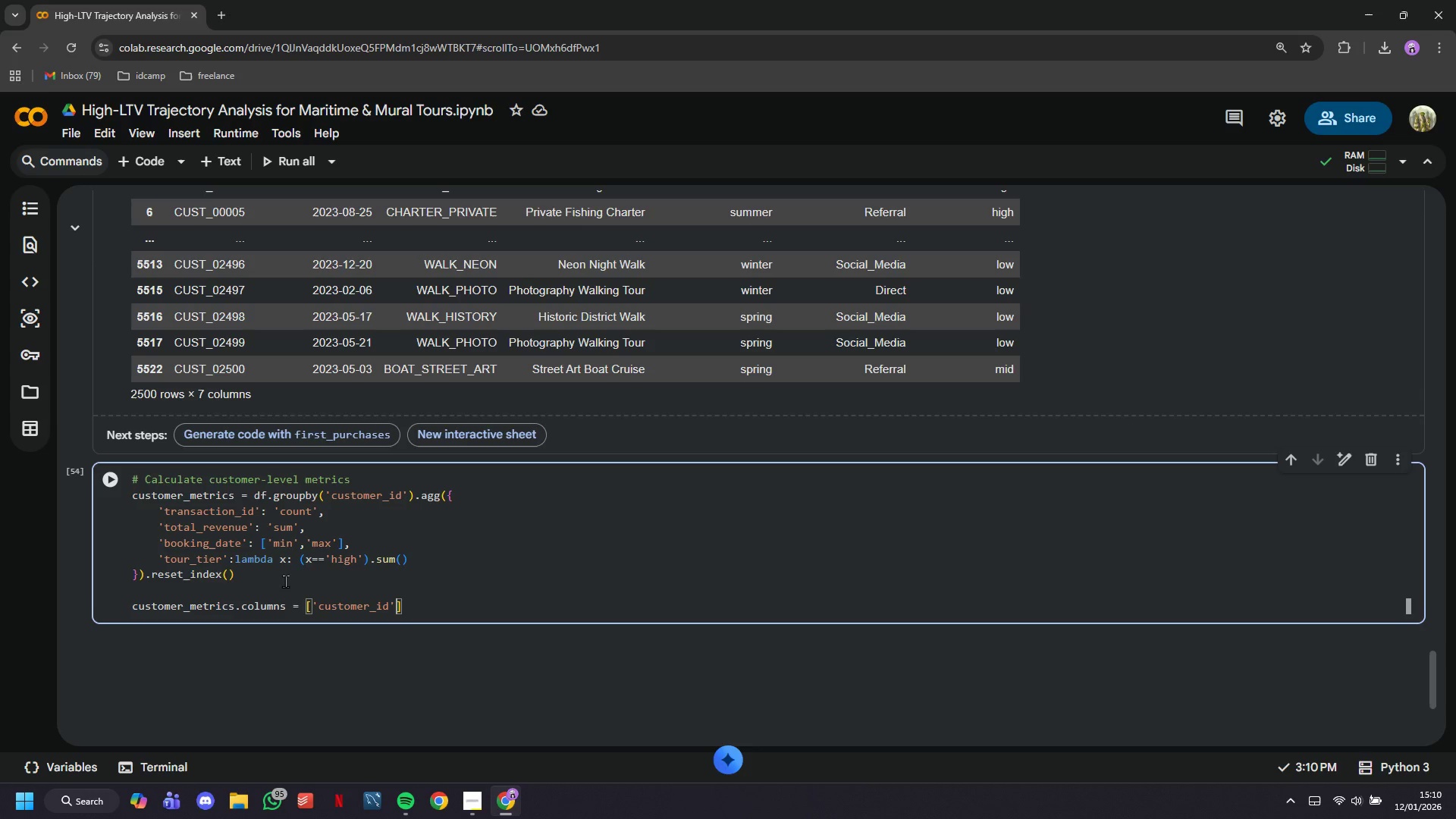 
type(,'total_bookings)
 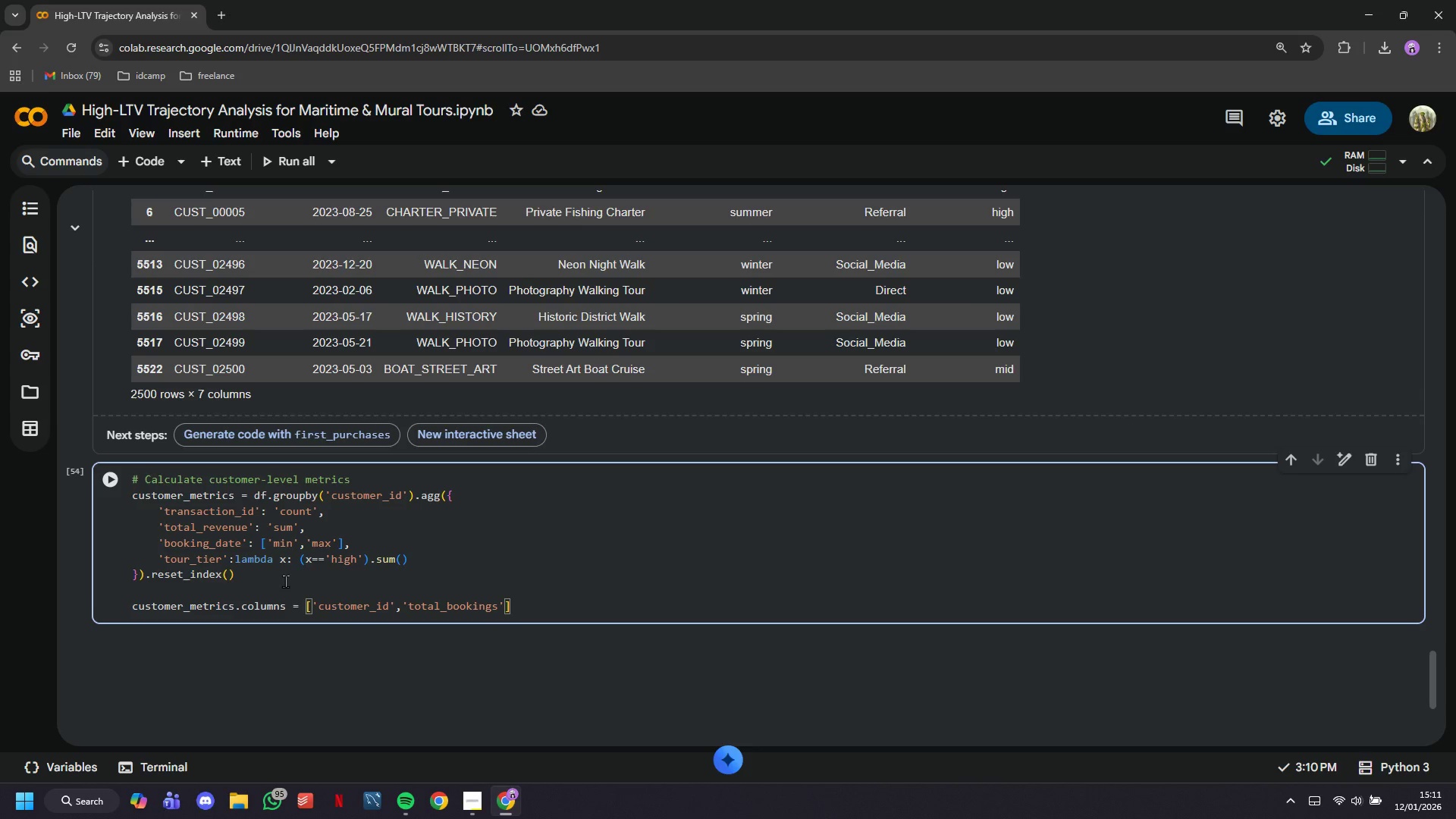 
wait(15.58)
 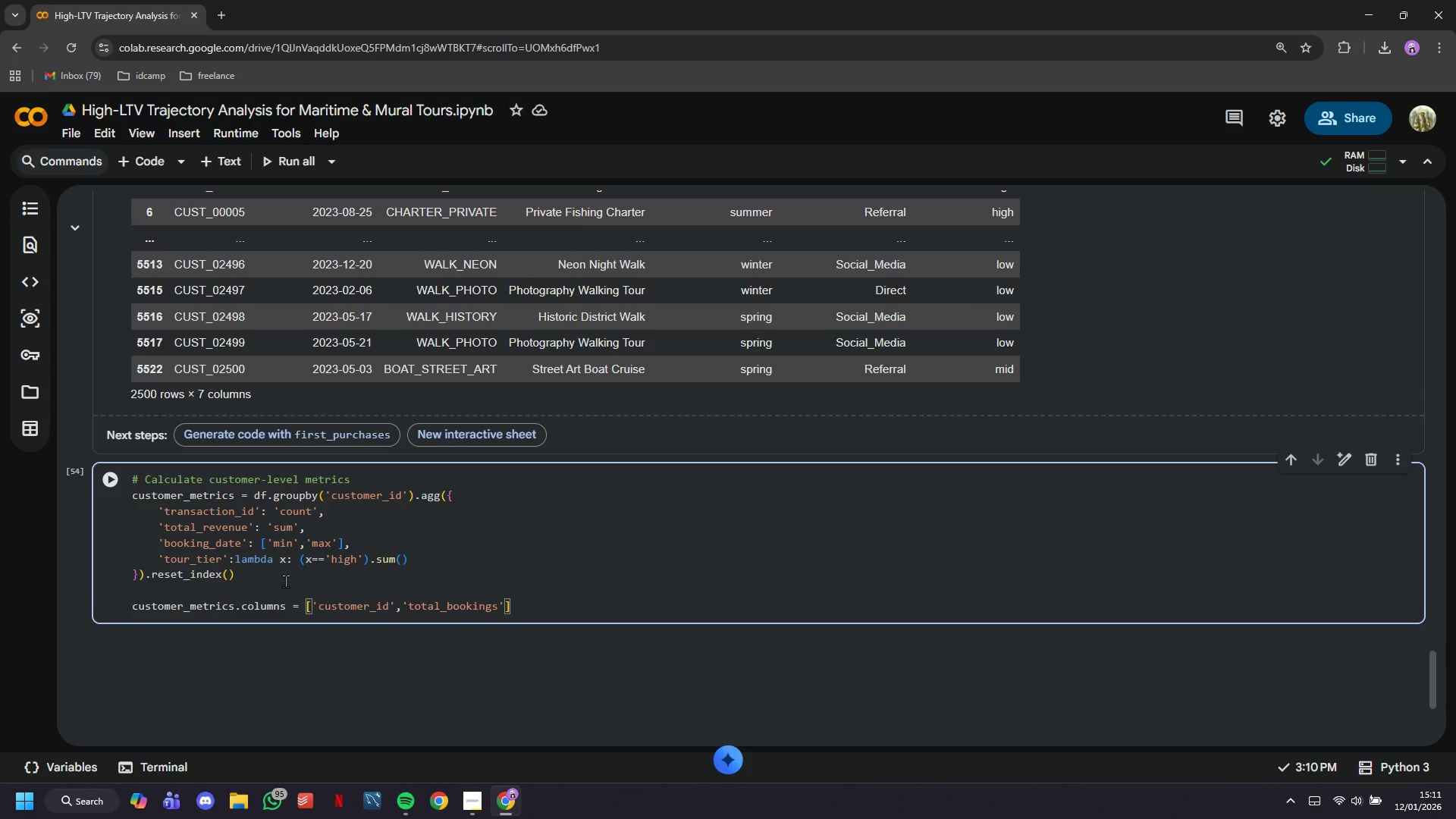 
key(ArrowRight)
 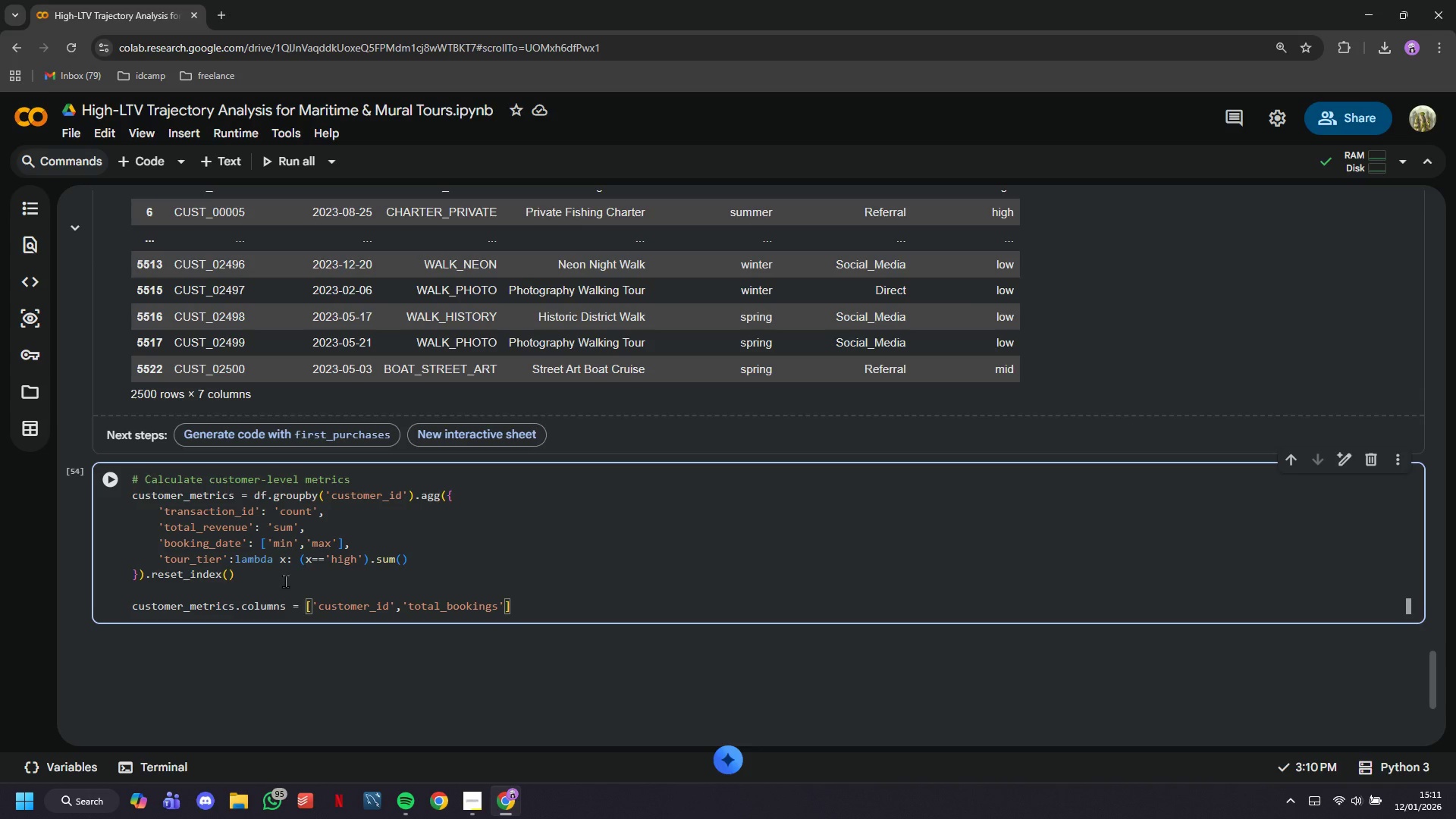 
type(, 'total_ltv)
 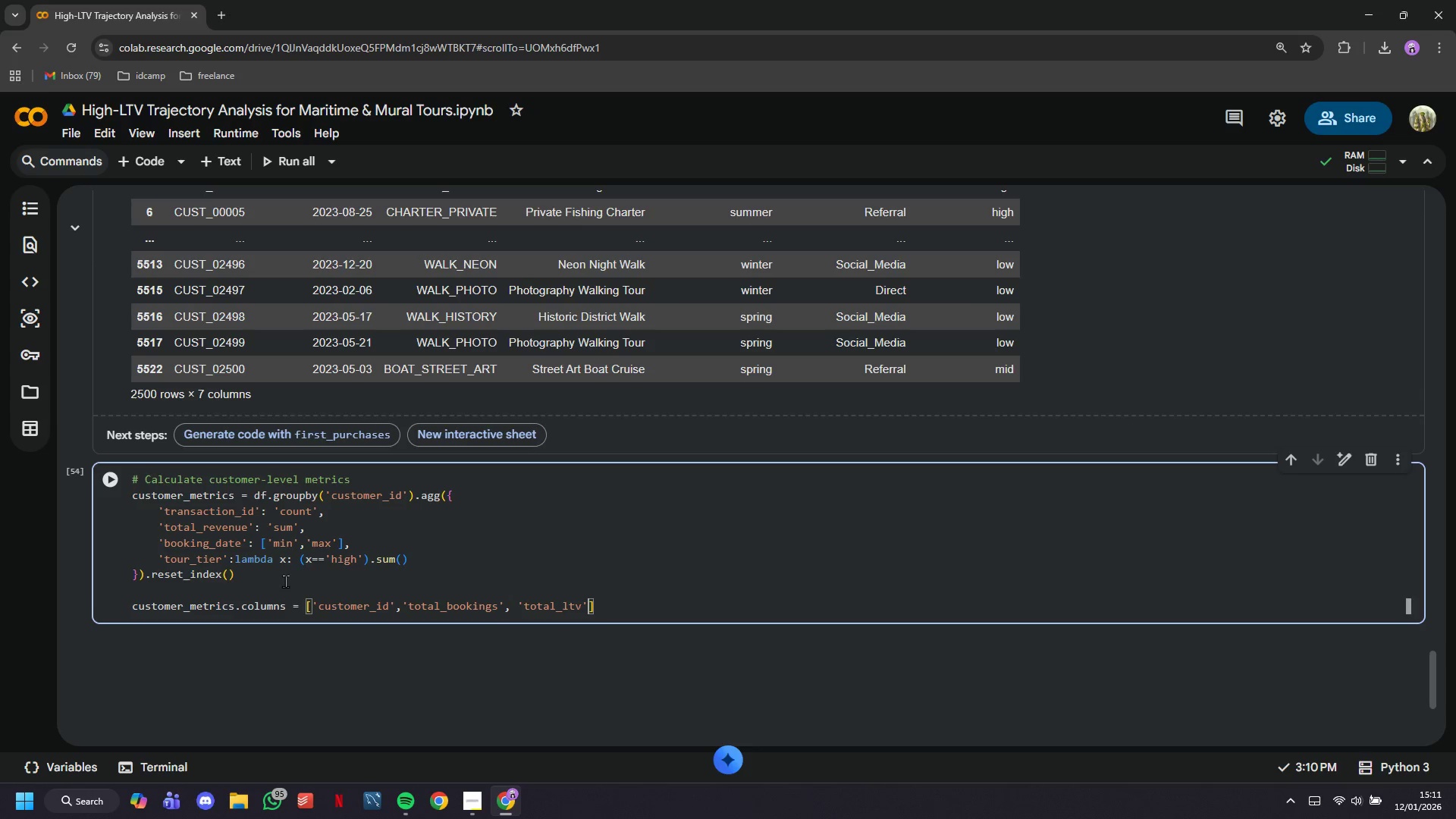 
 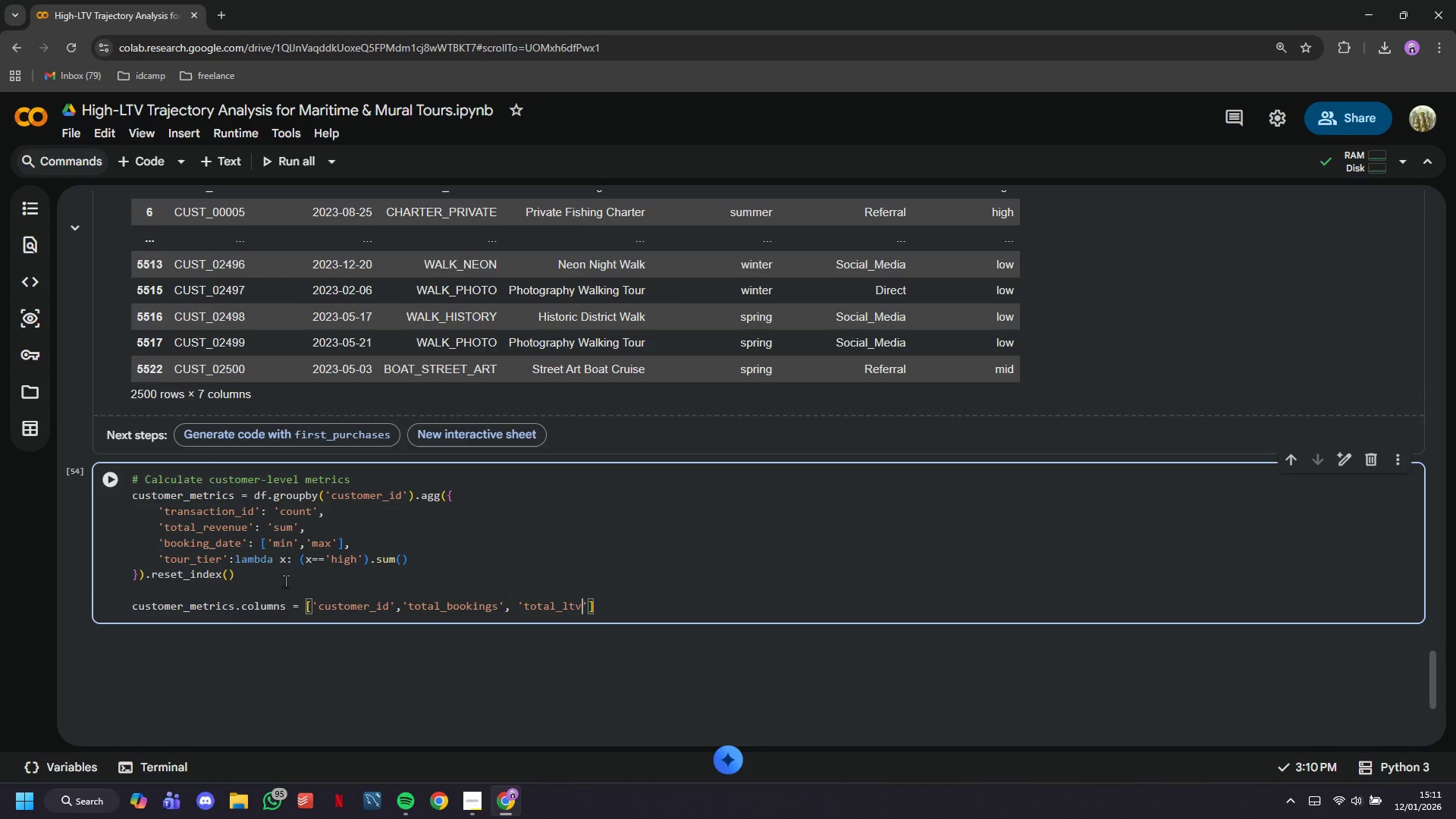 
key(ArrowRight)
 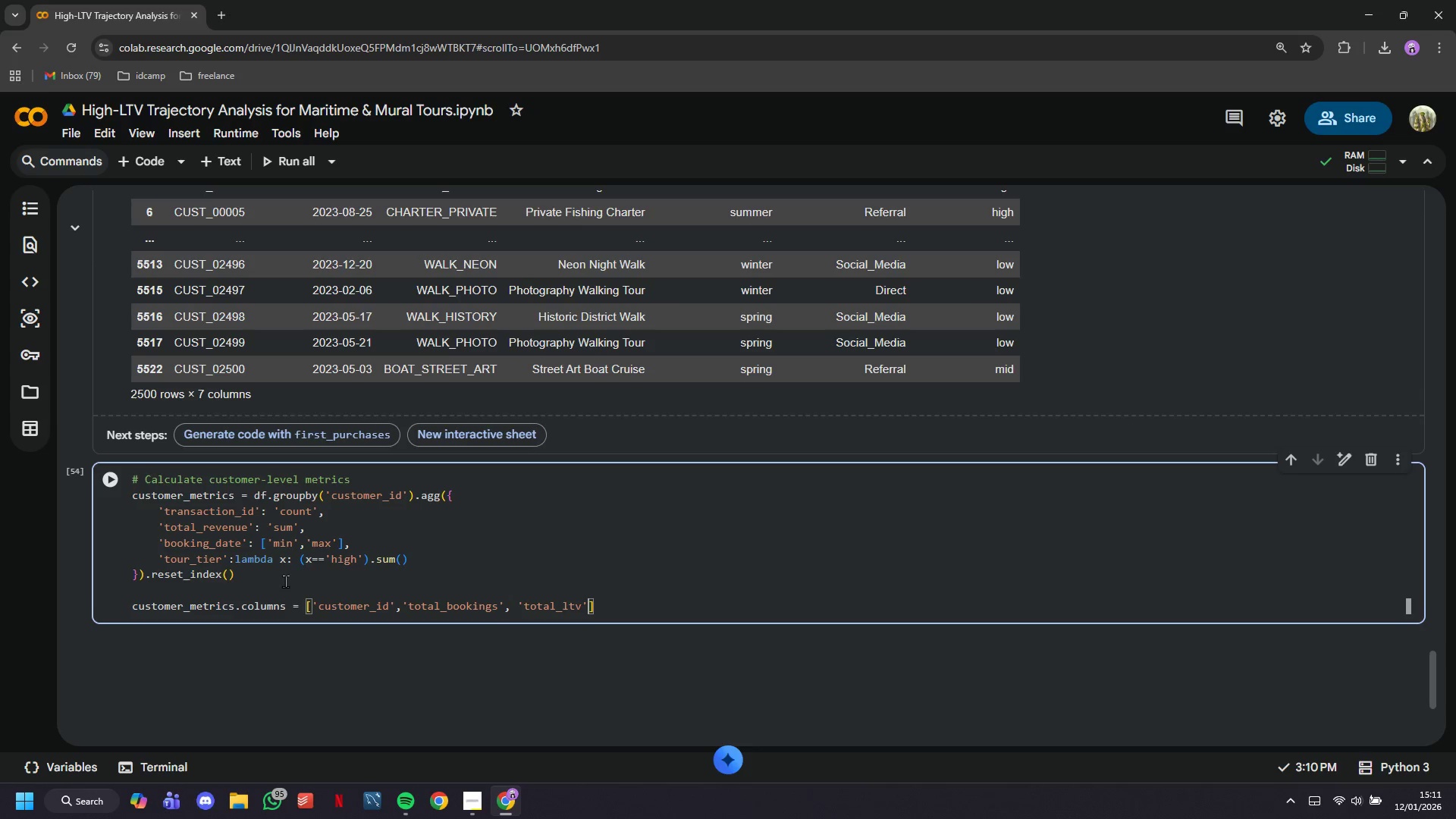 
type(, 'first_date)
 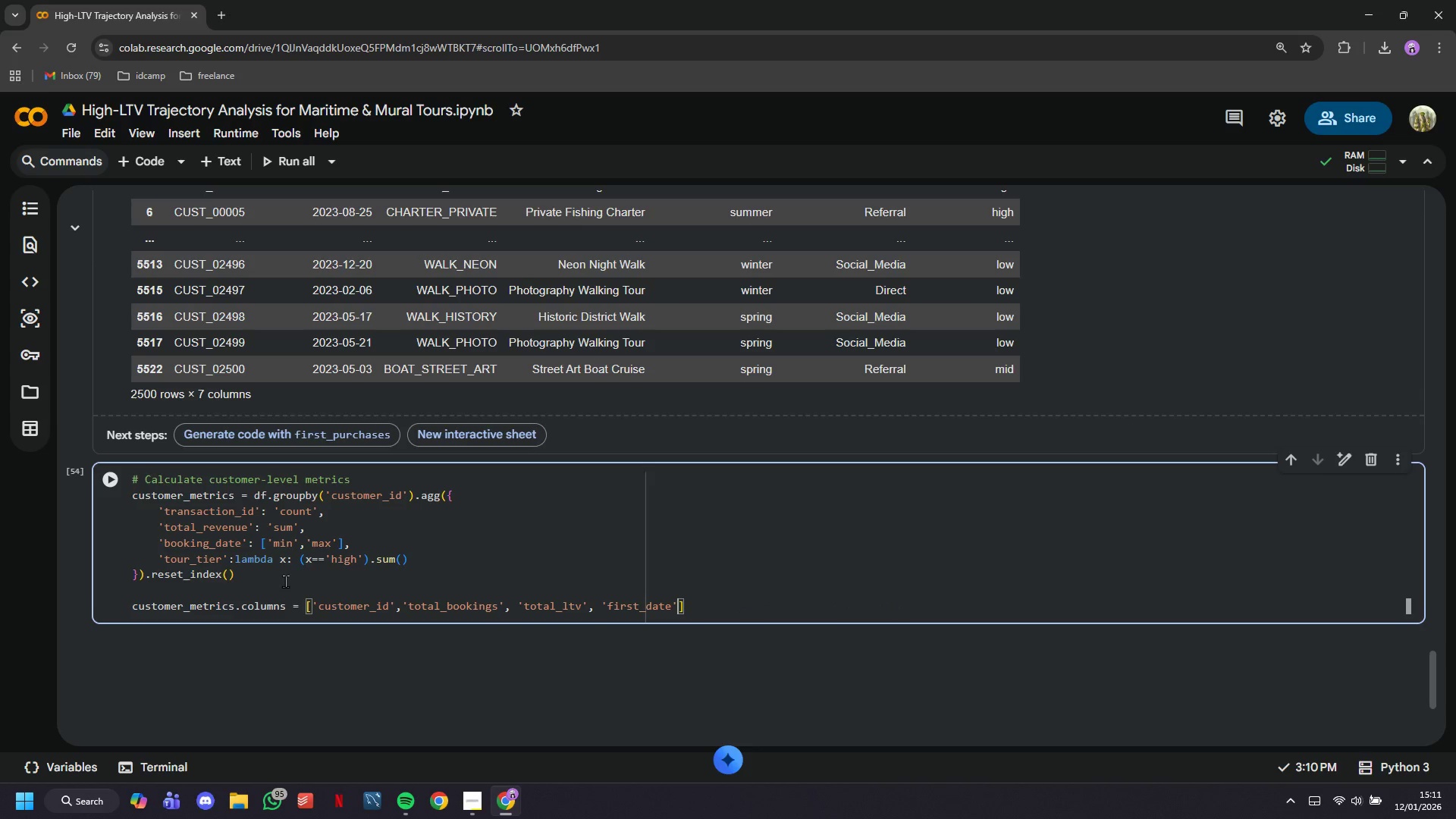 
 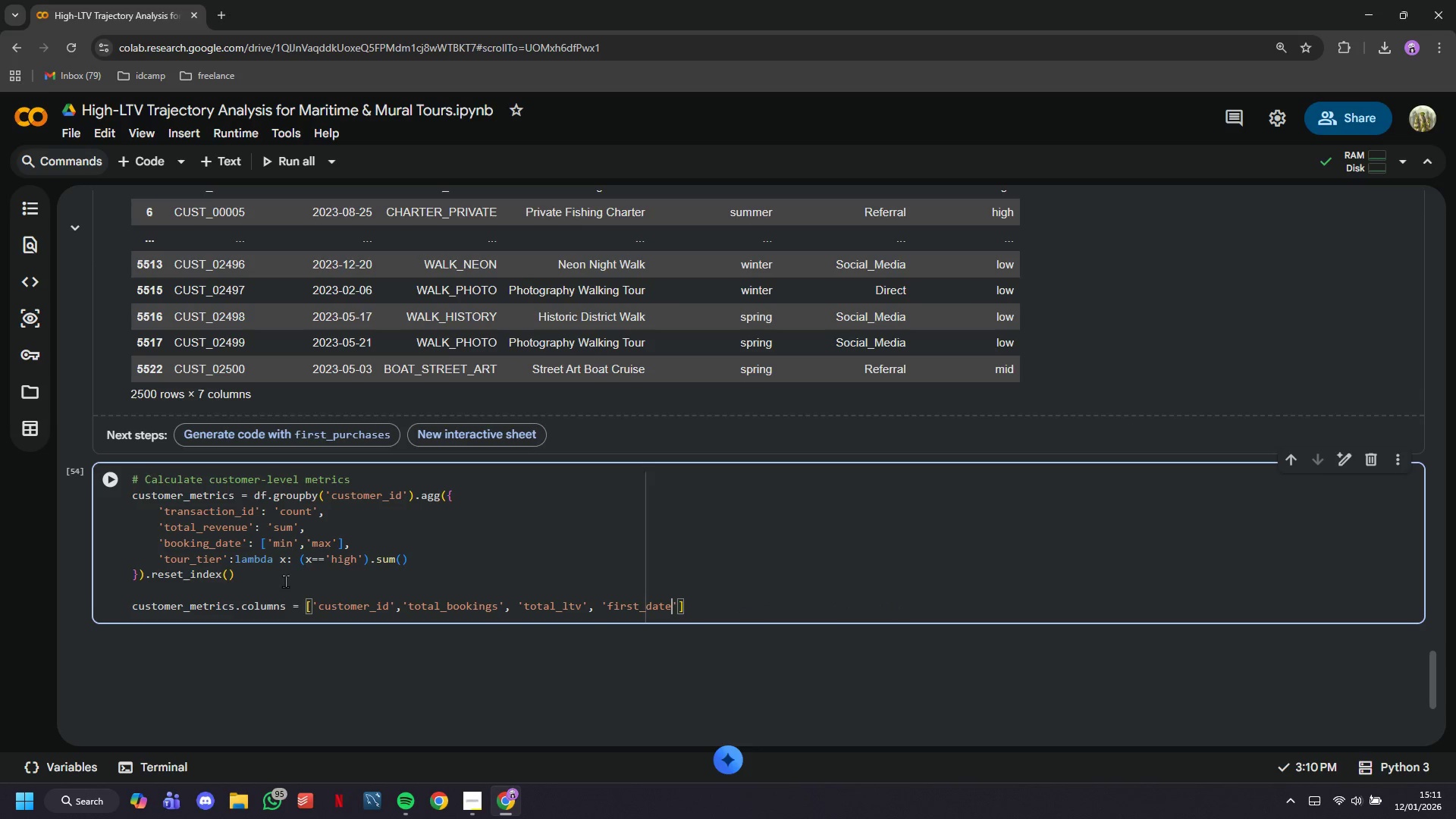 
key(ArrowRight)
 